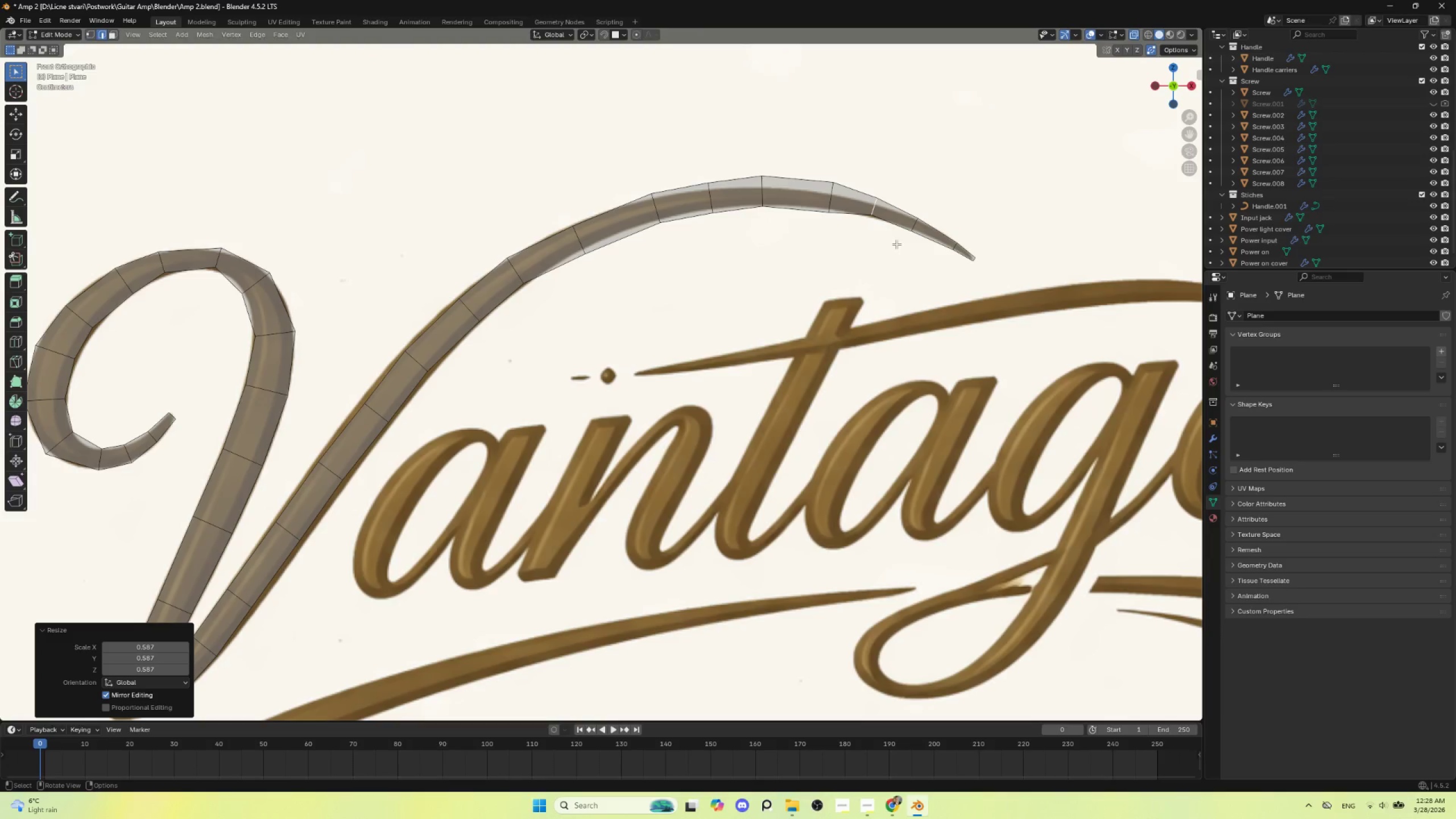 
key(G)
 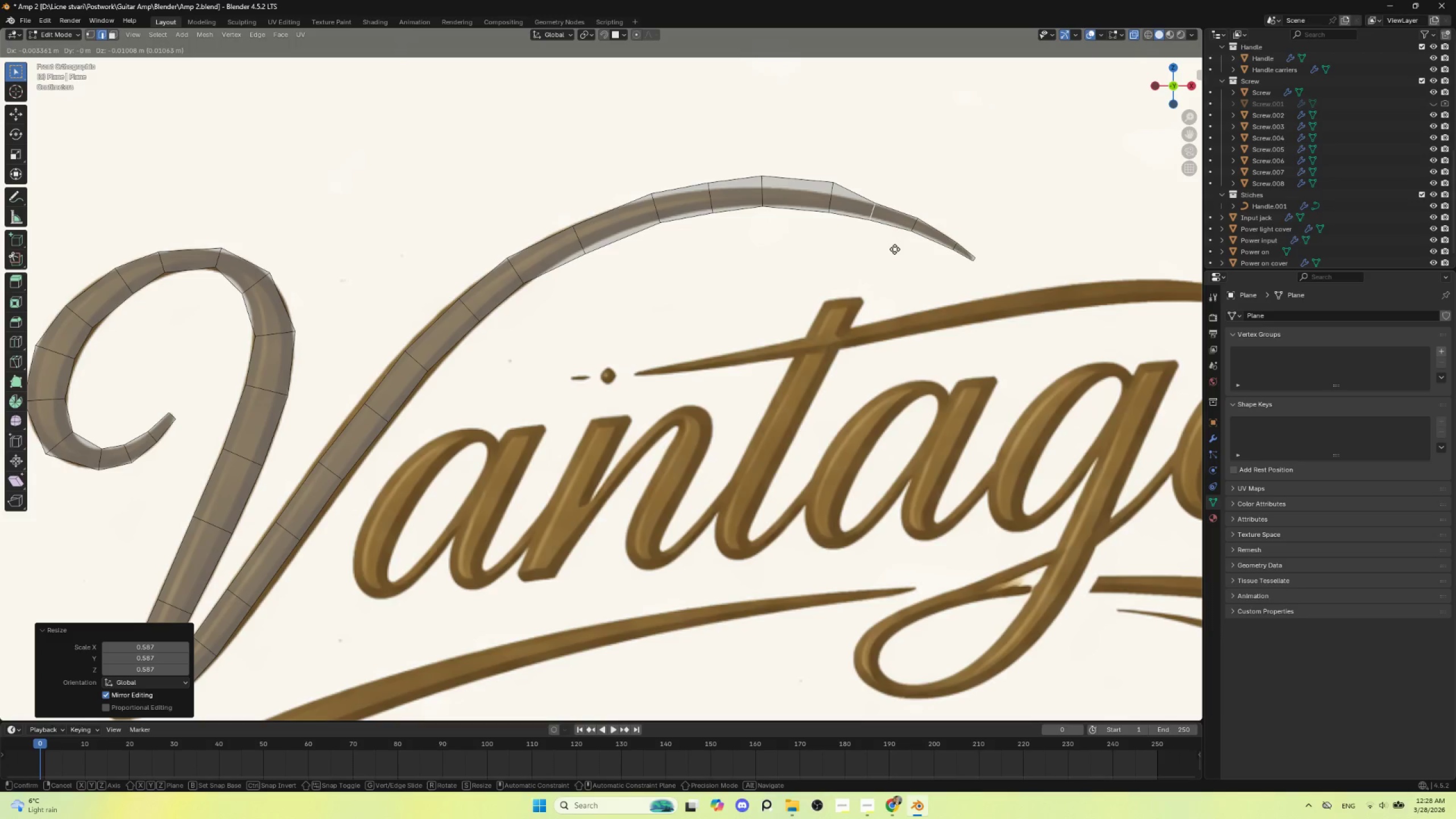 
left_click([895, 247])
 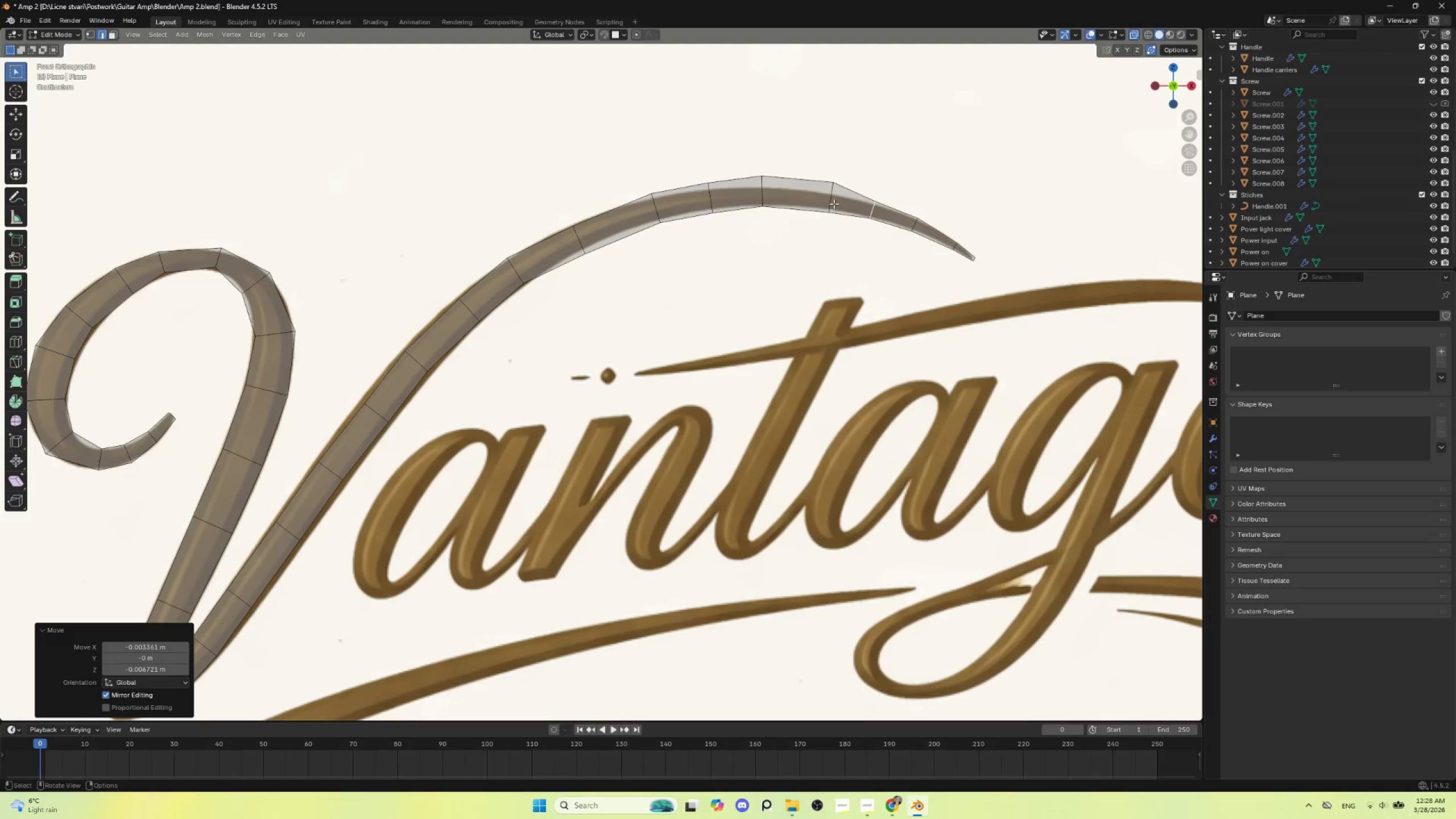 
left_click([833, 201])
 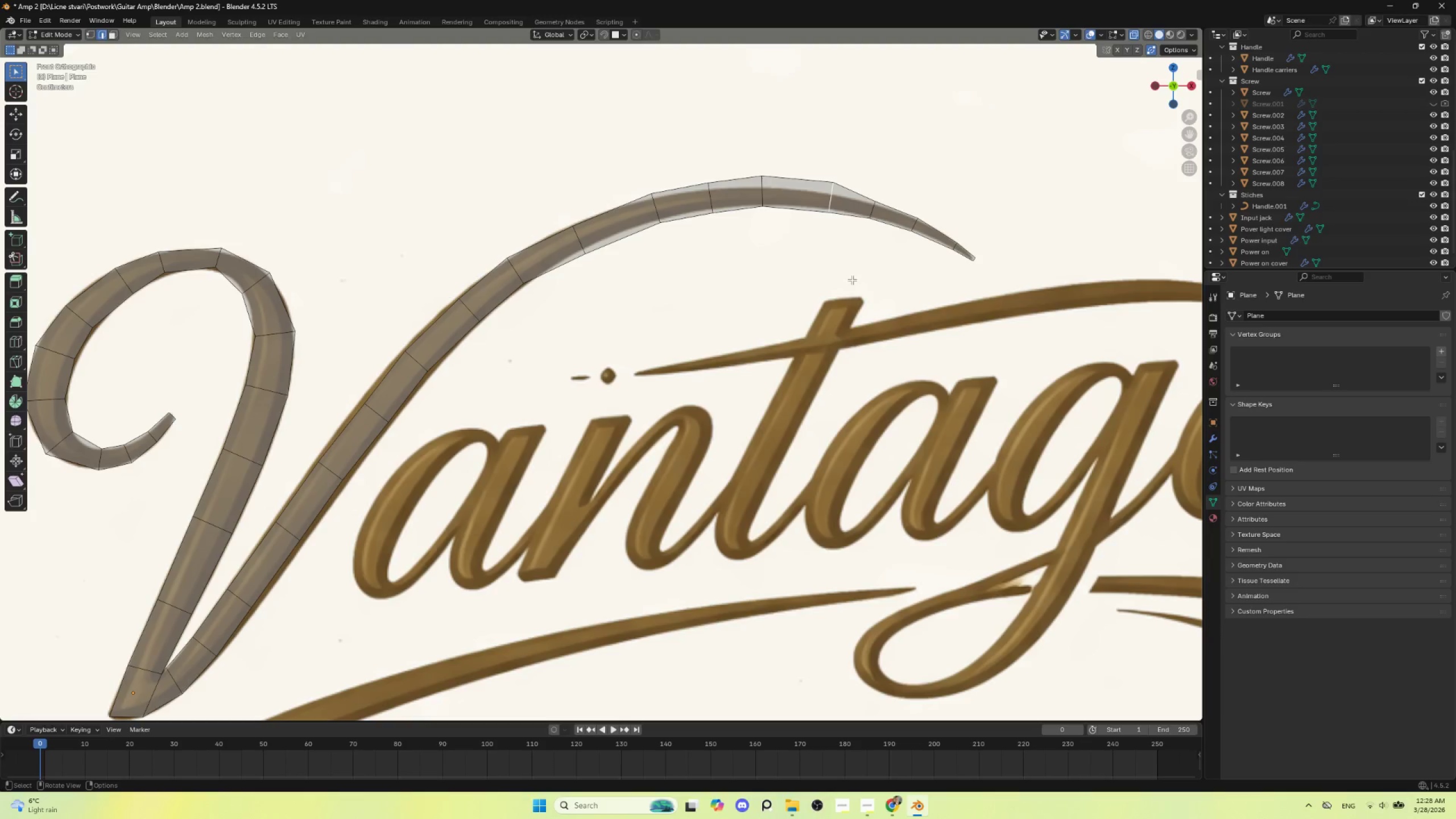 
key(S)
 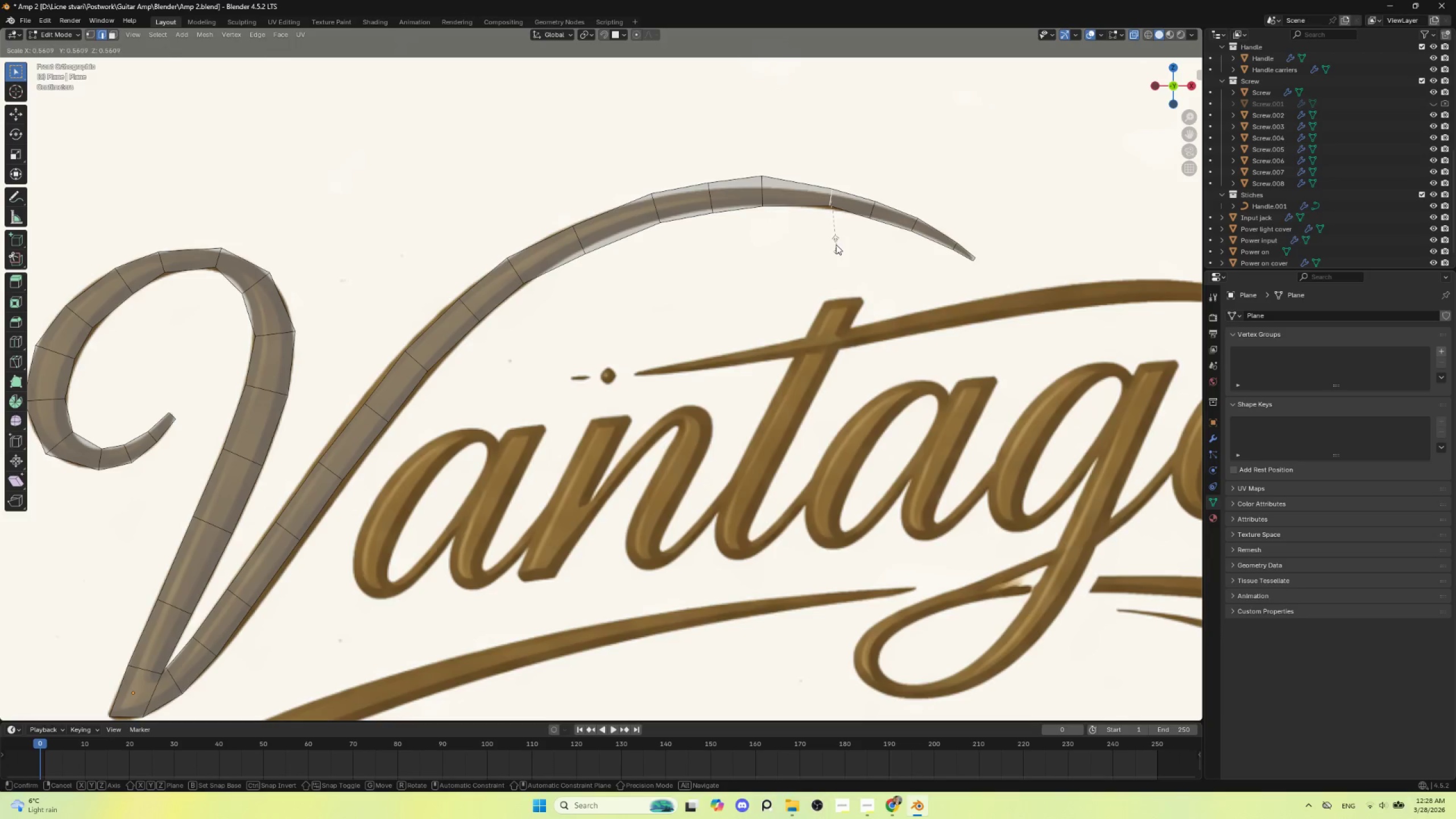 
left_click([836, 245])
 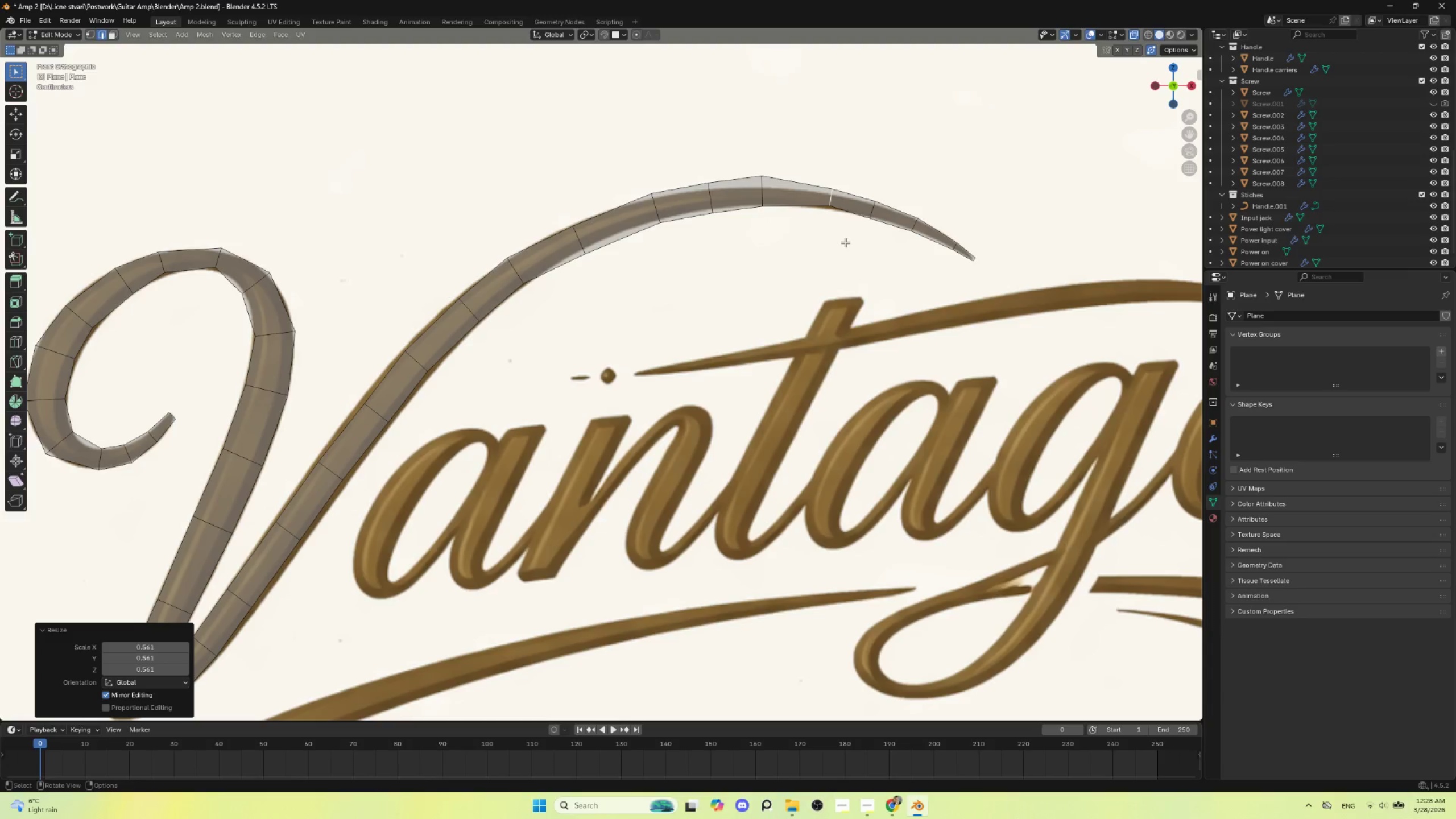 
key(G)
 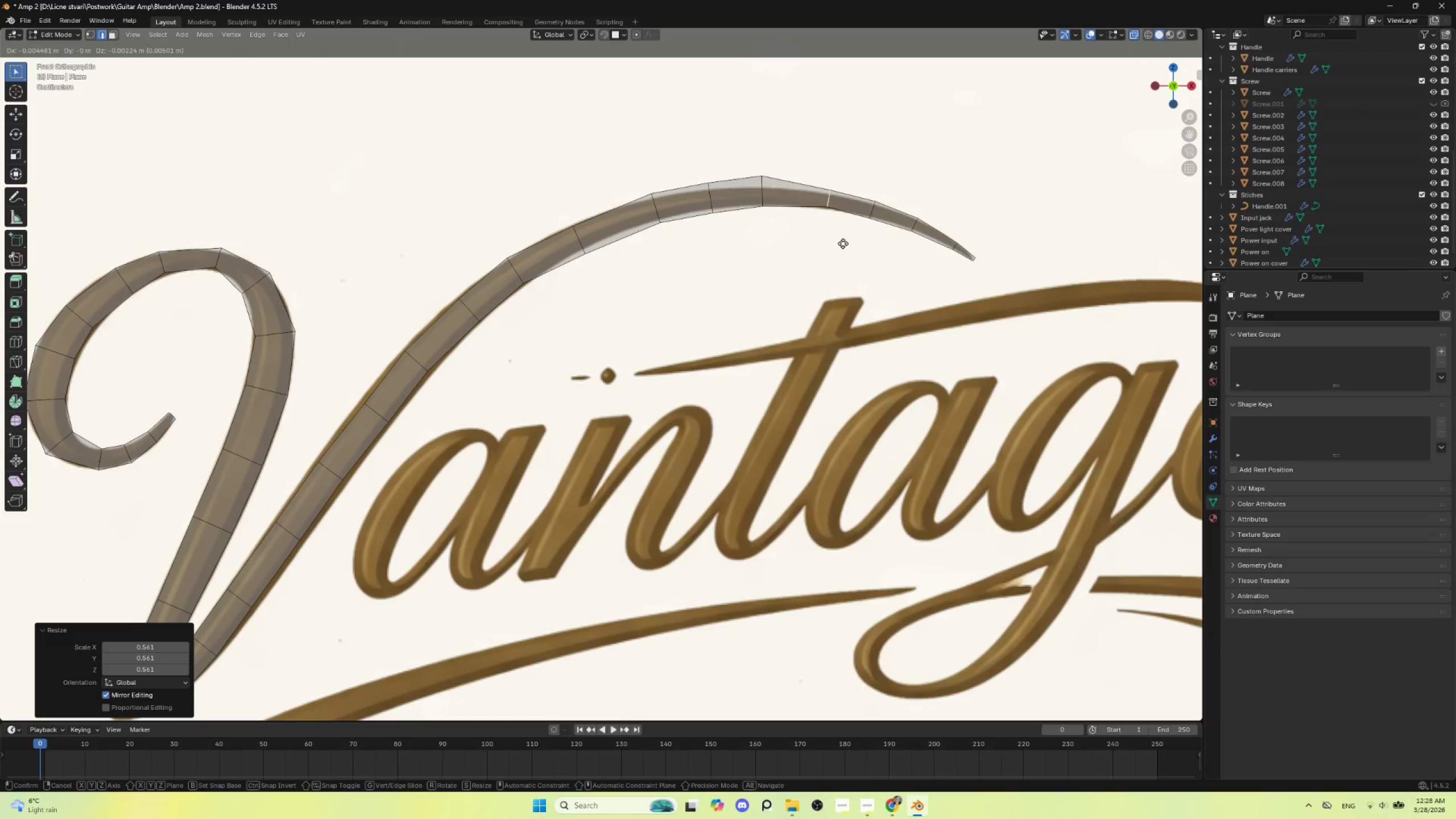 
left_click([843, 243])
 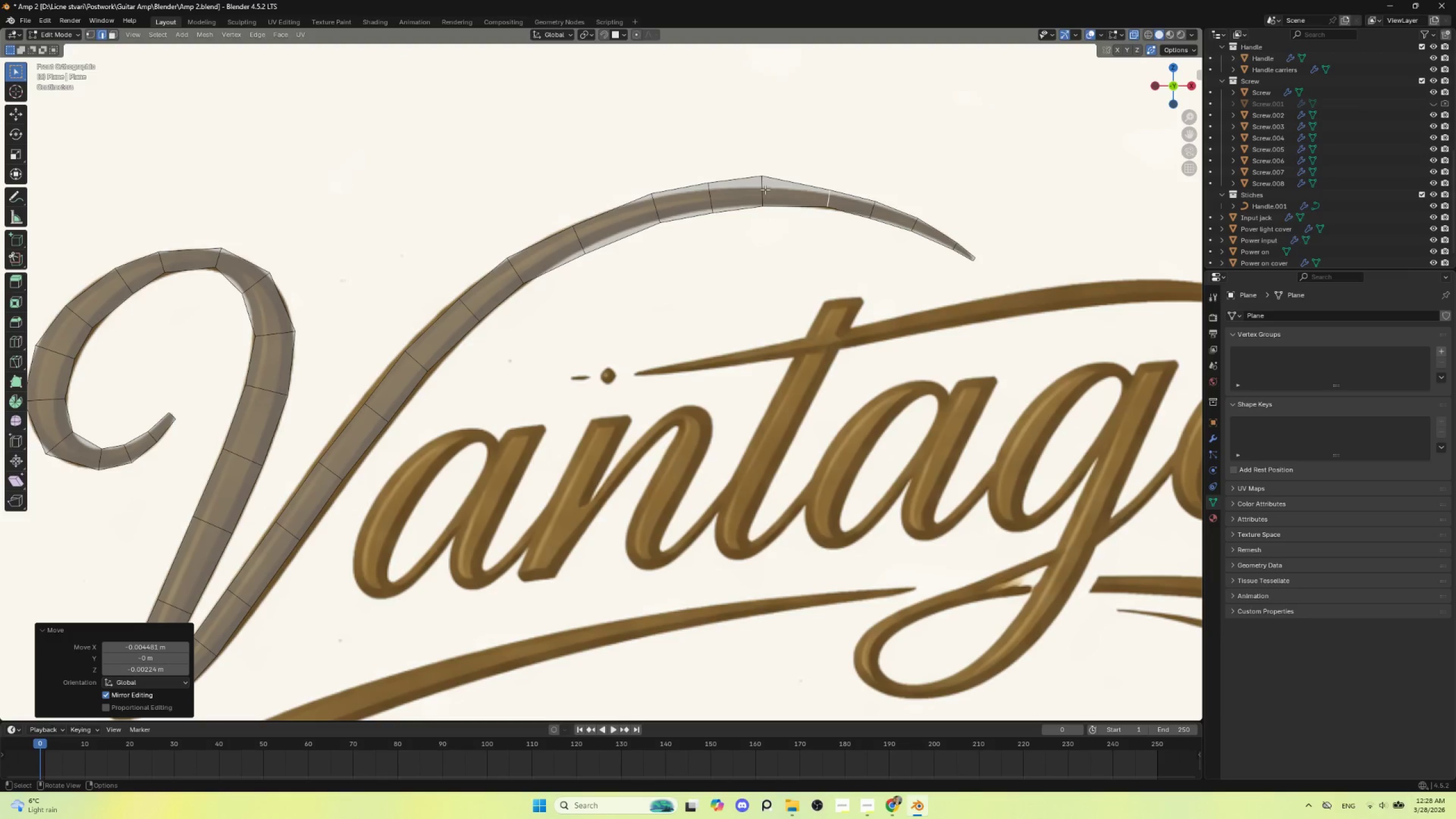 
left_click([766, 189])
 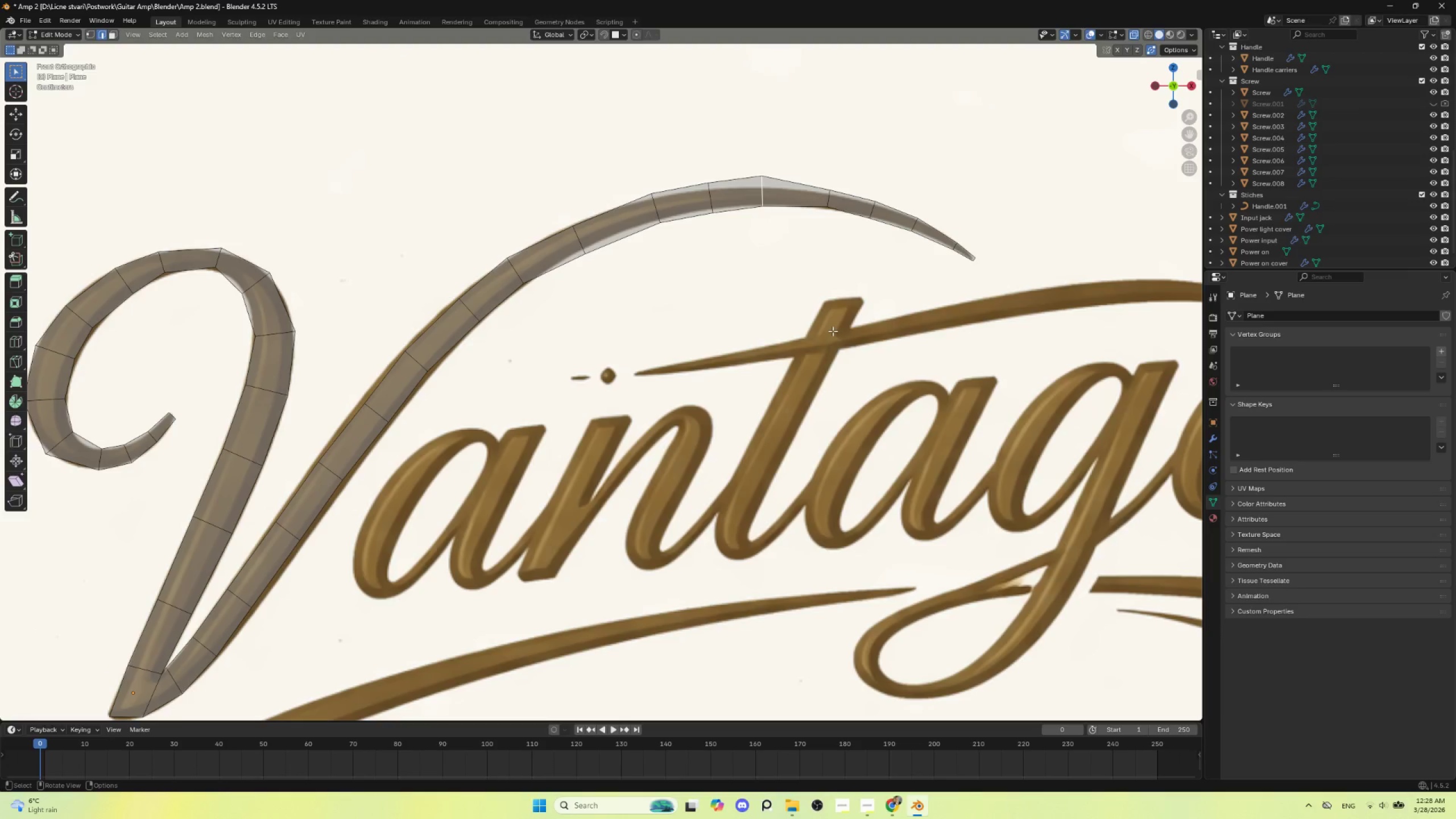 
key(S)
 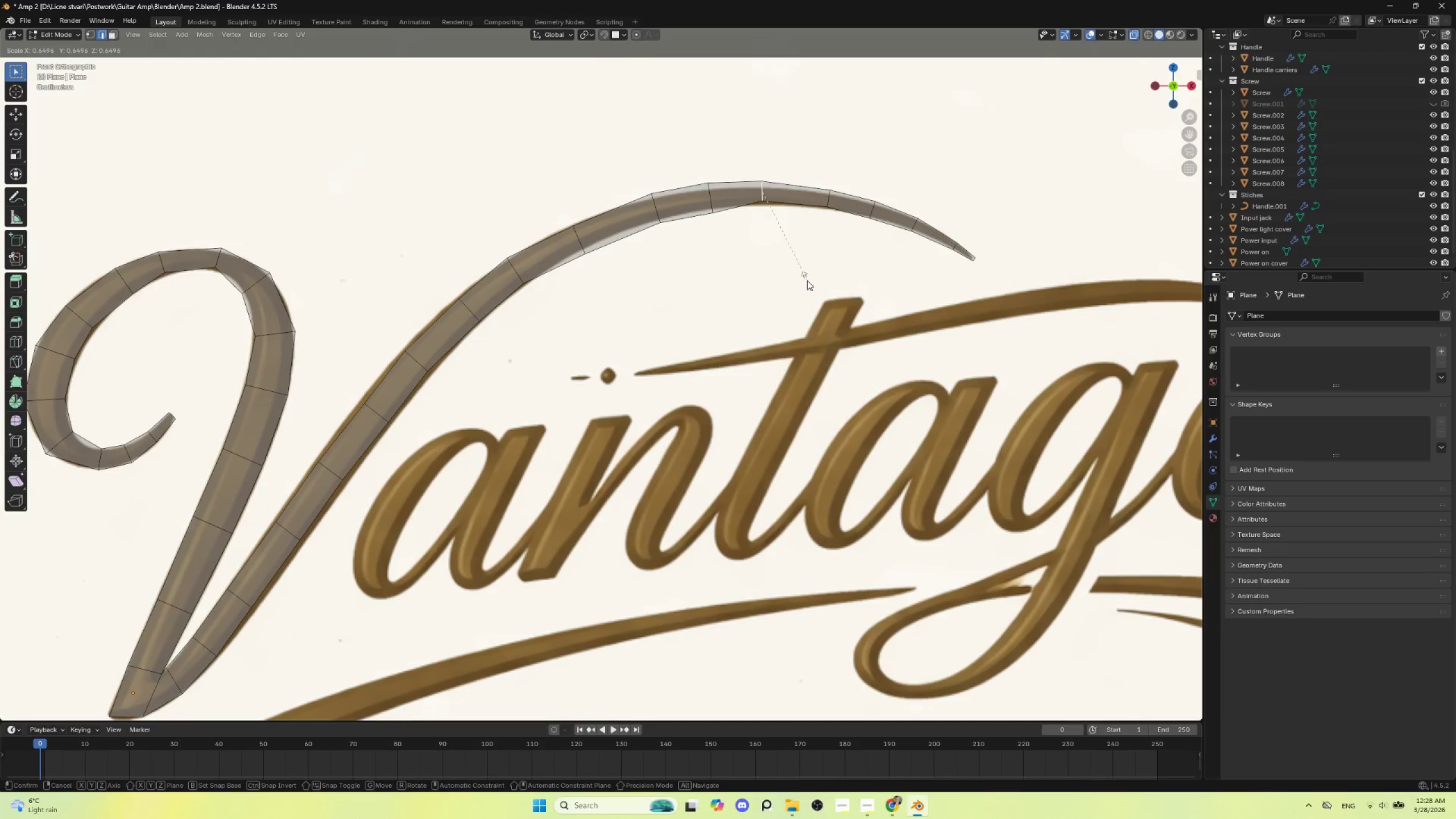 
left_click([807, 280])
 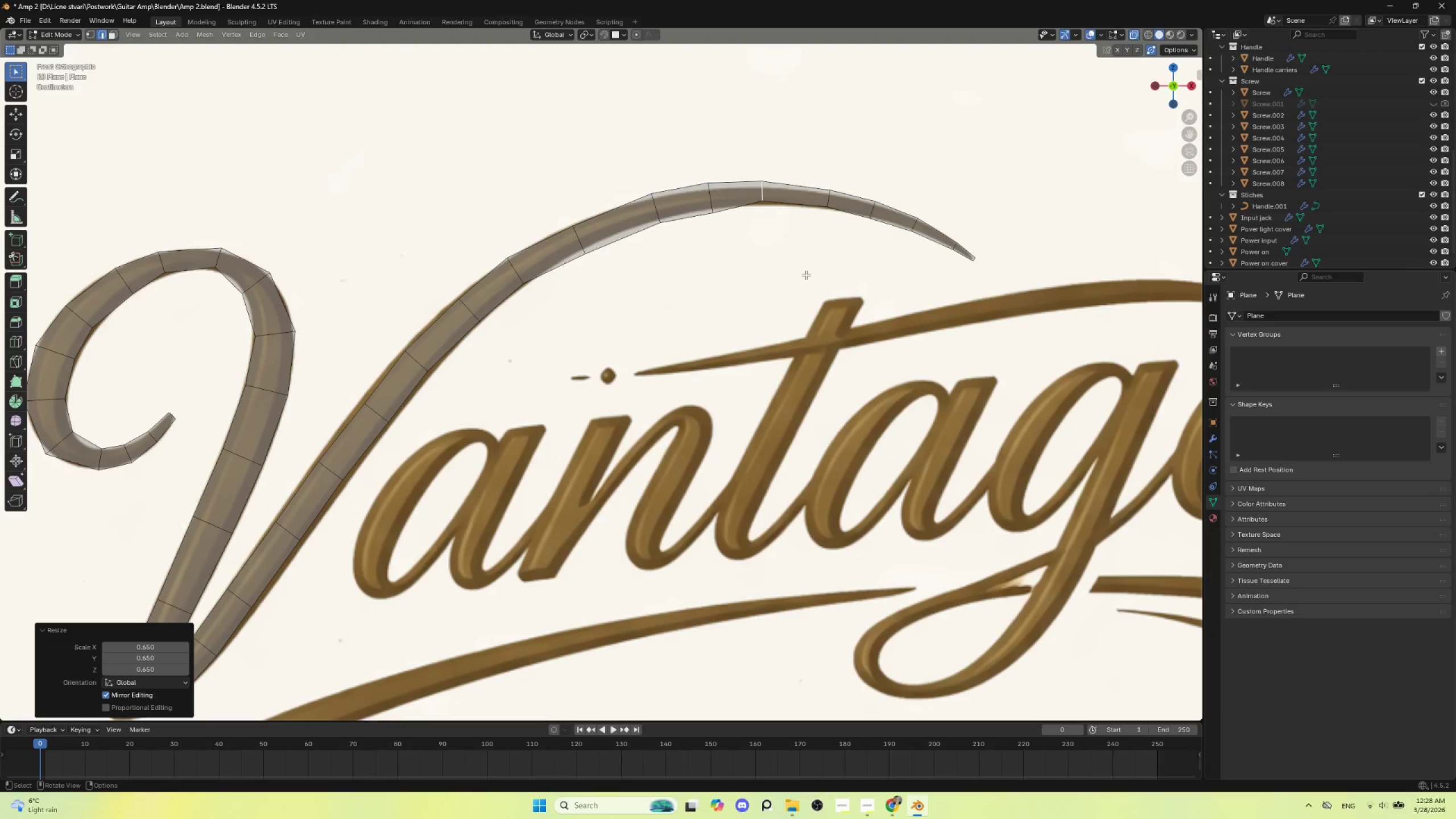 
key(G)
 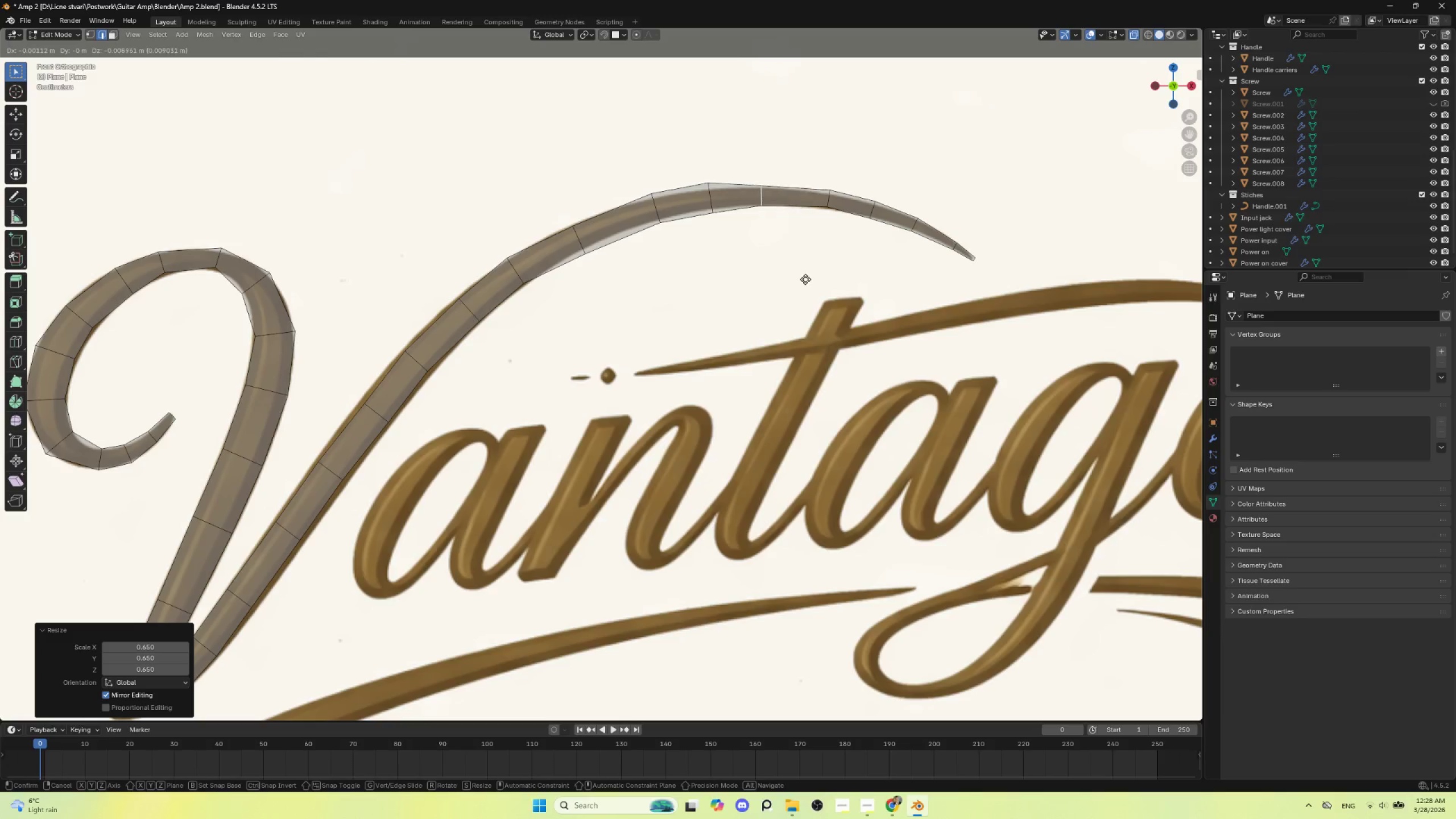 
left_click([805, 279])
 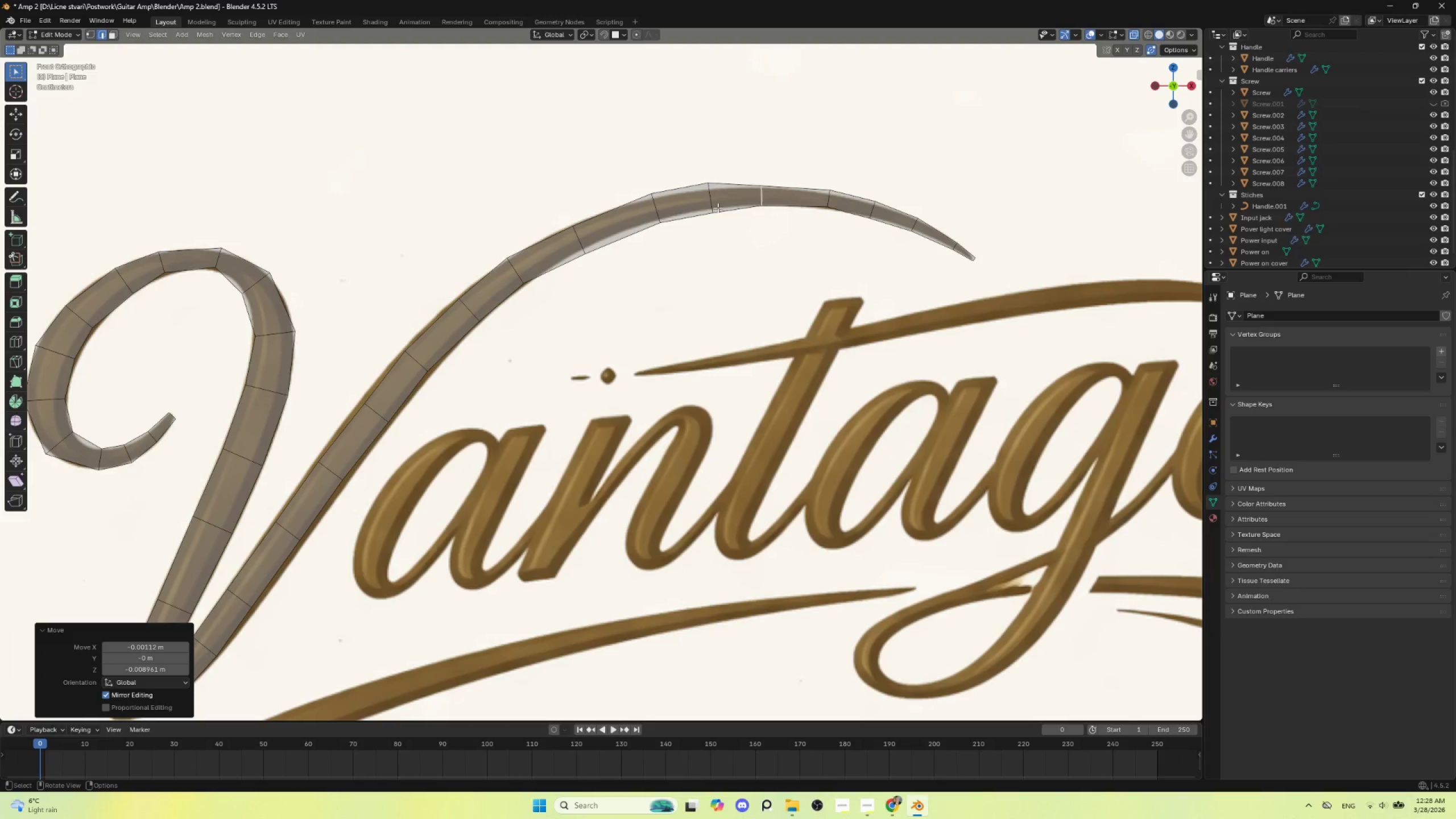 
left_click([716, 205])
 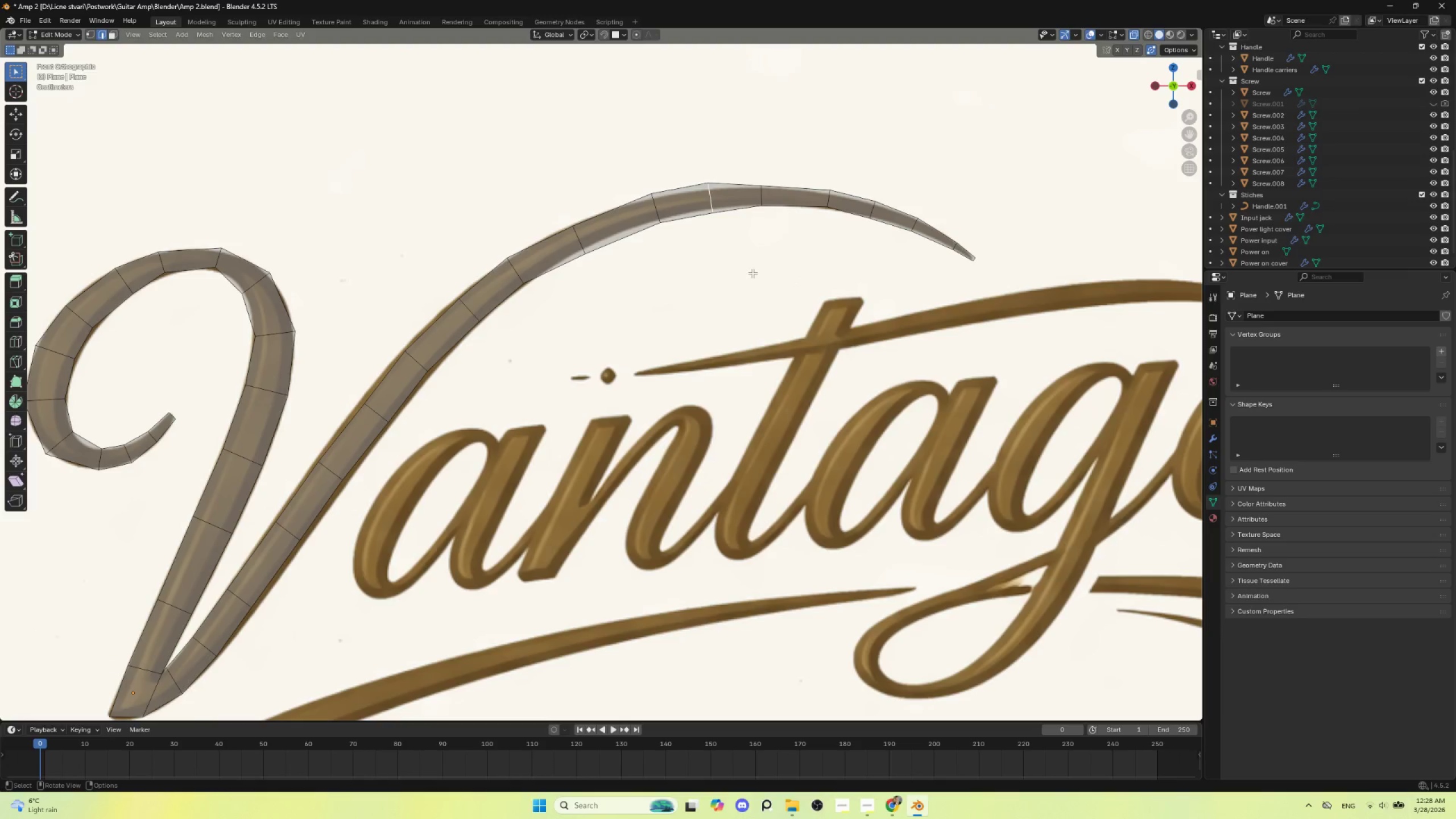 
key(S)
 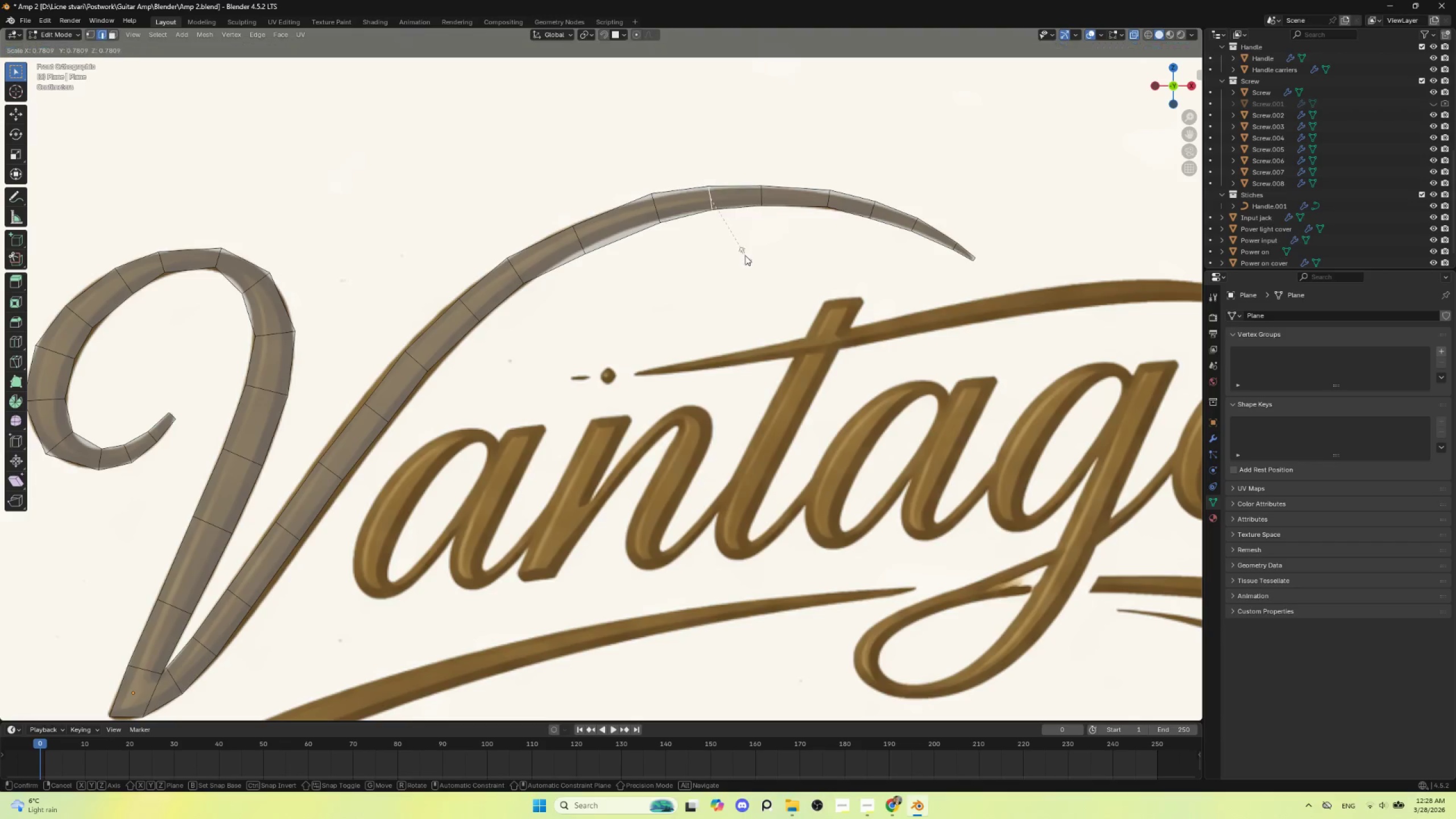 
left_click([745, 255])
 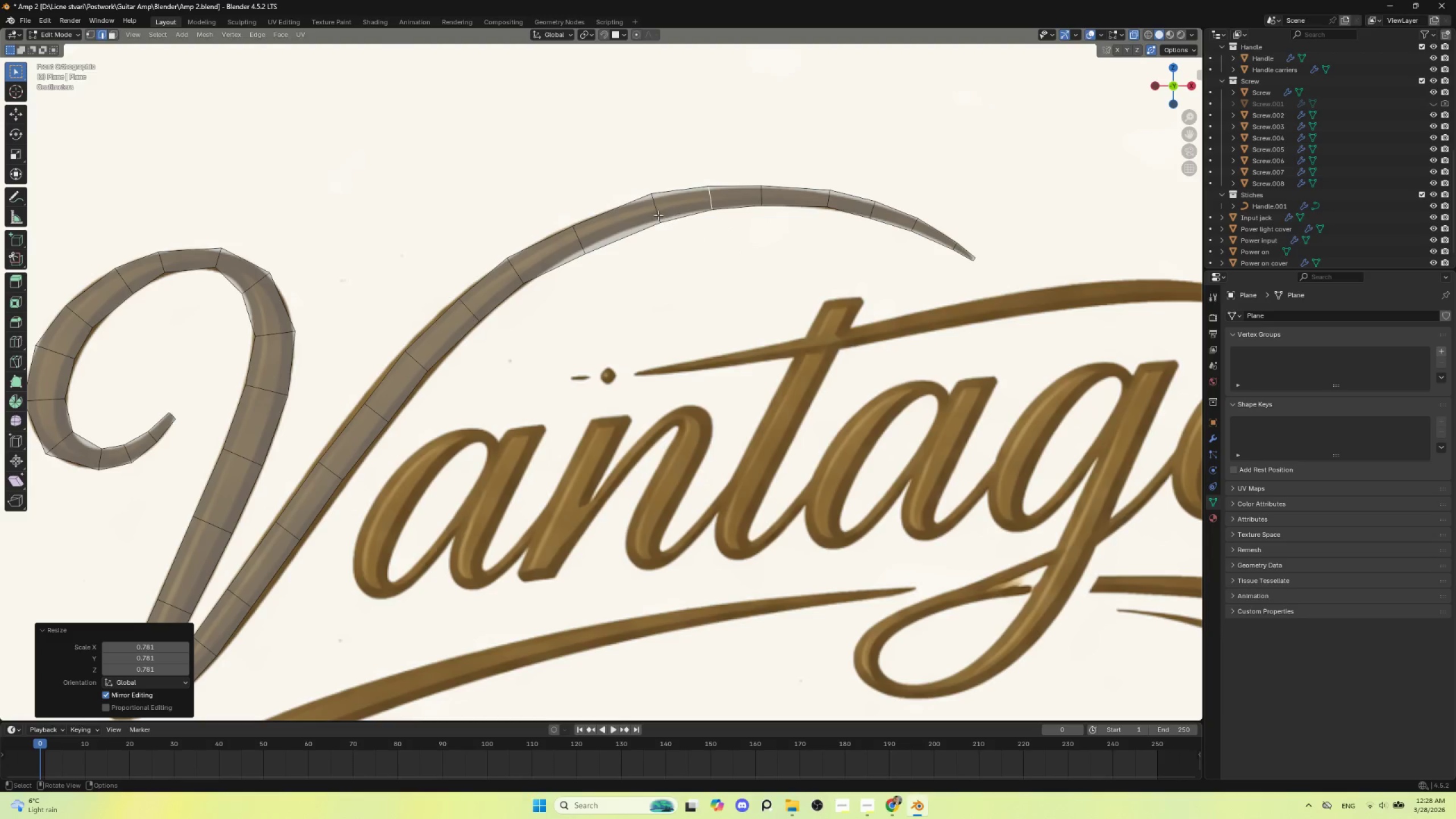 
left_click([650, 212])
 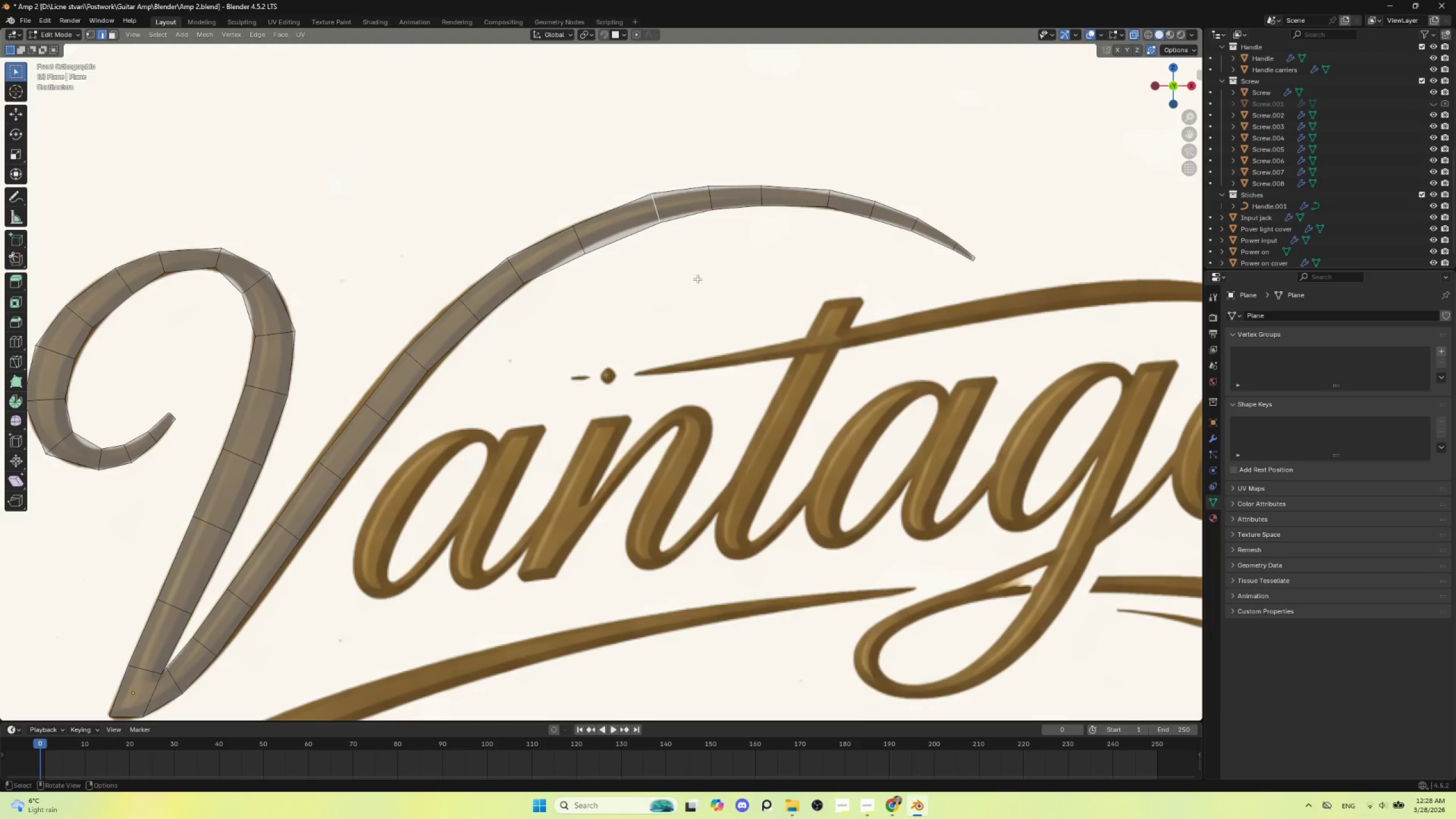 
key(S)
 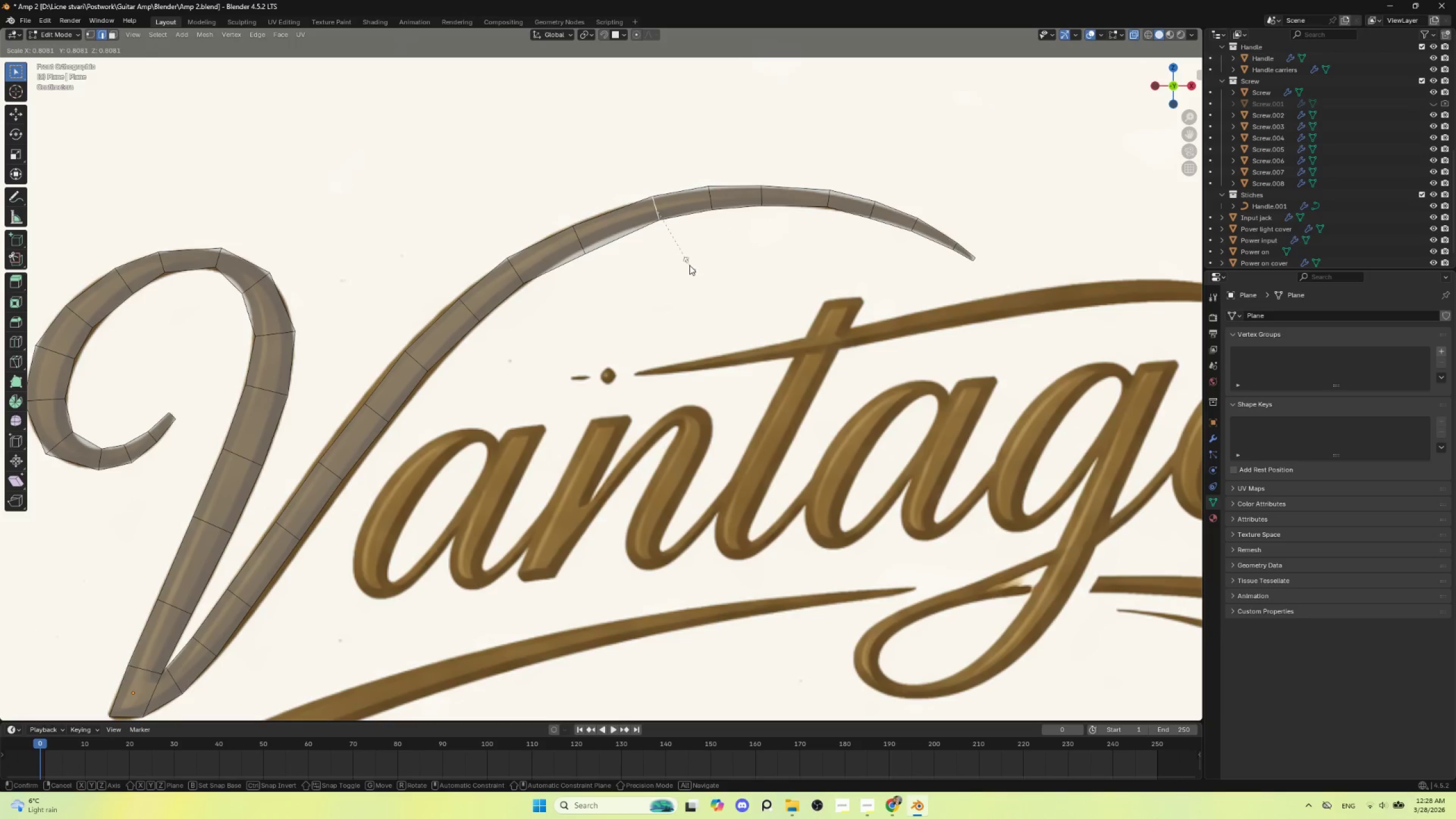 
left_click([689, 265])
 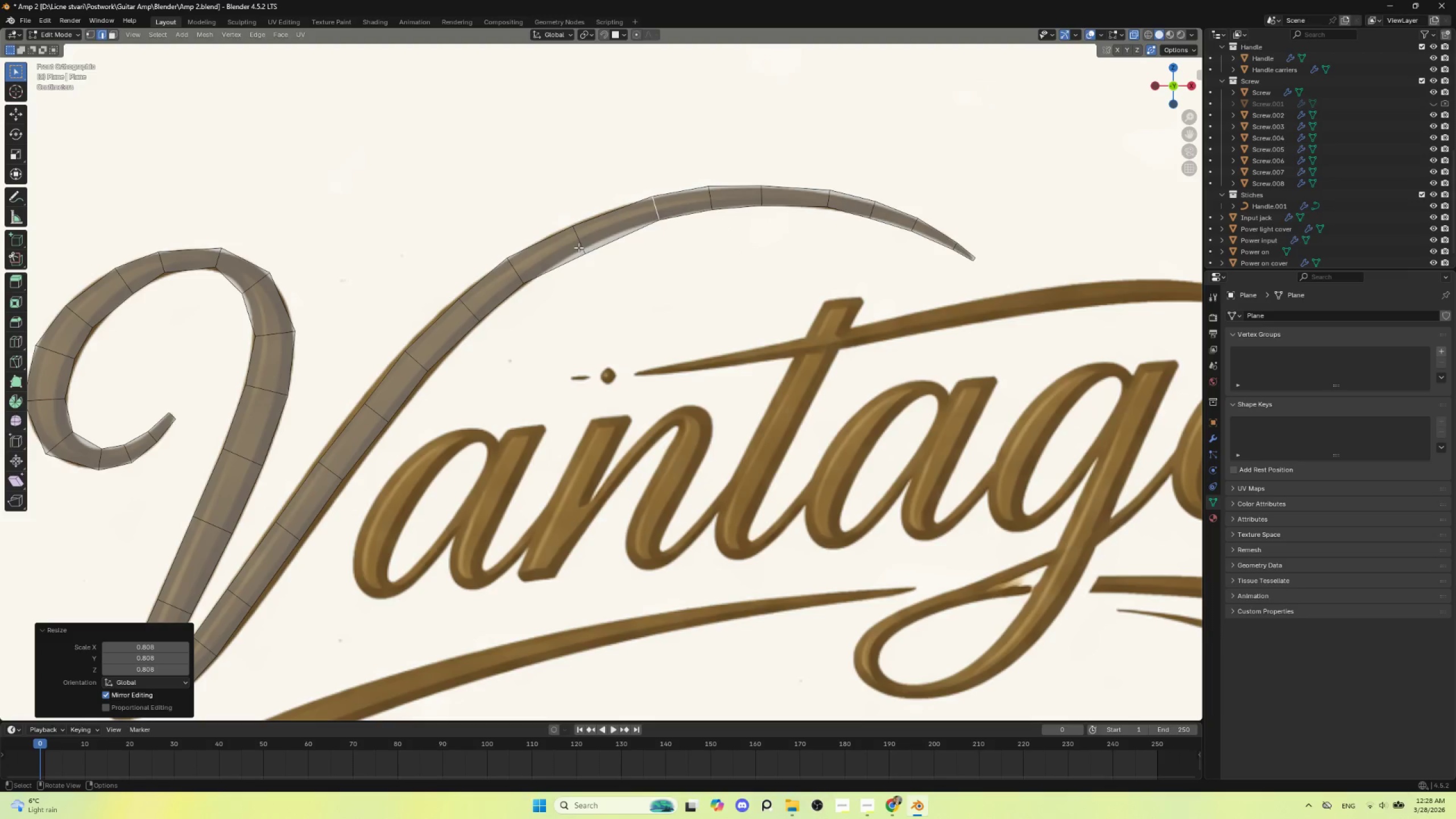 
left_click([576, 243])
 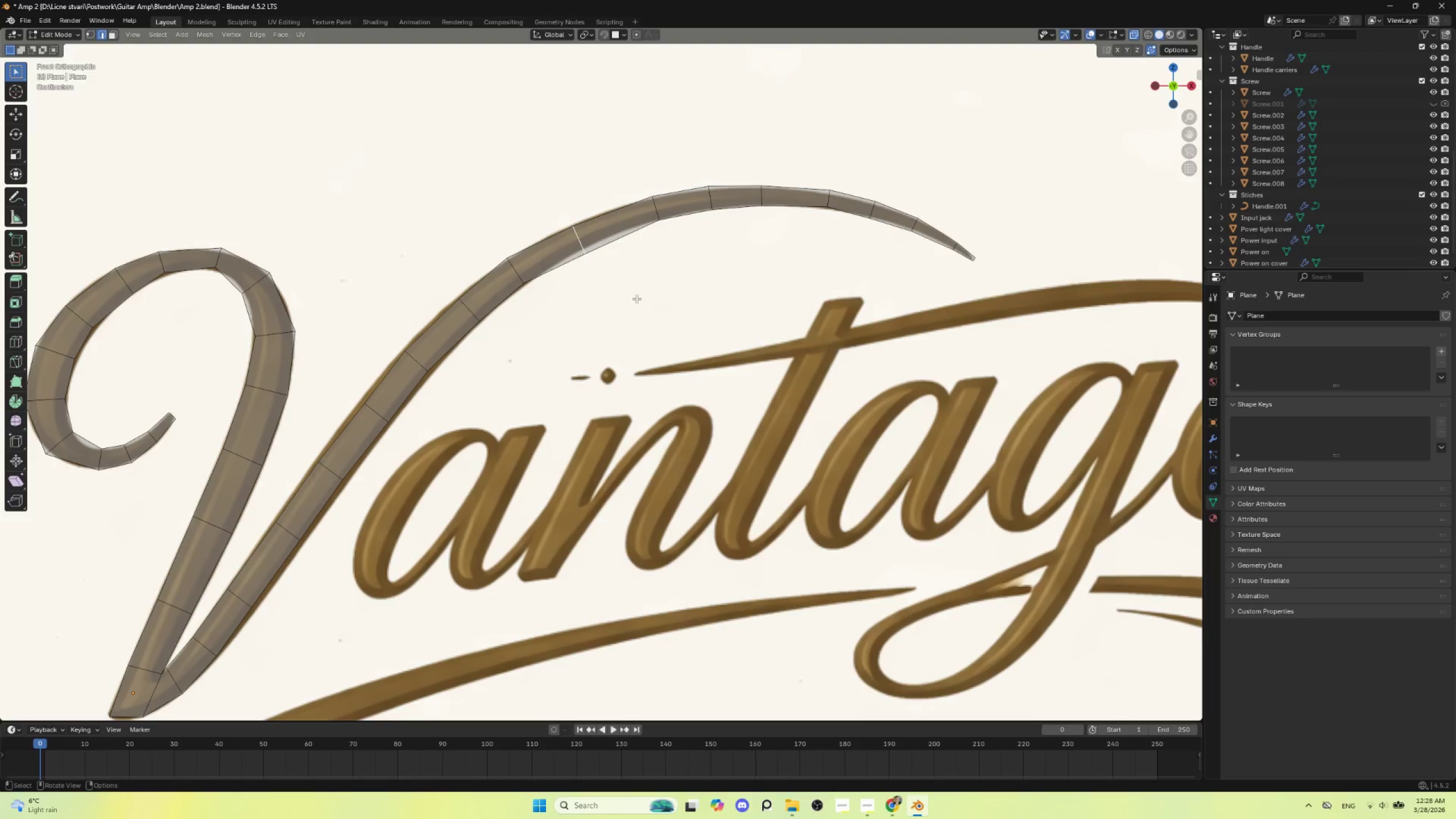 
key(S)
 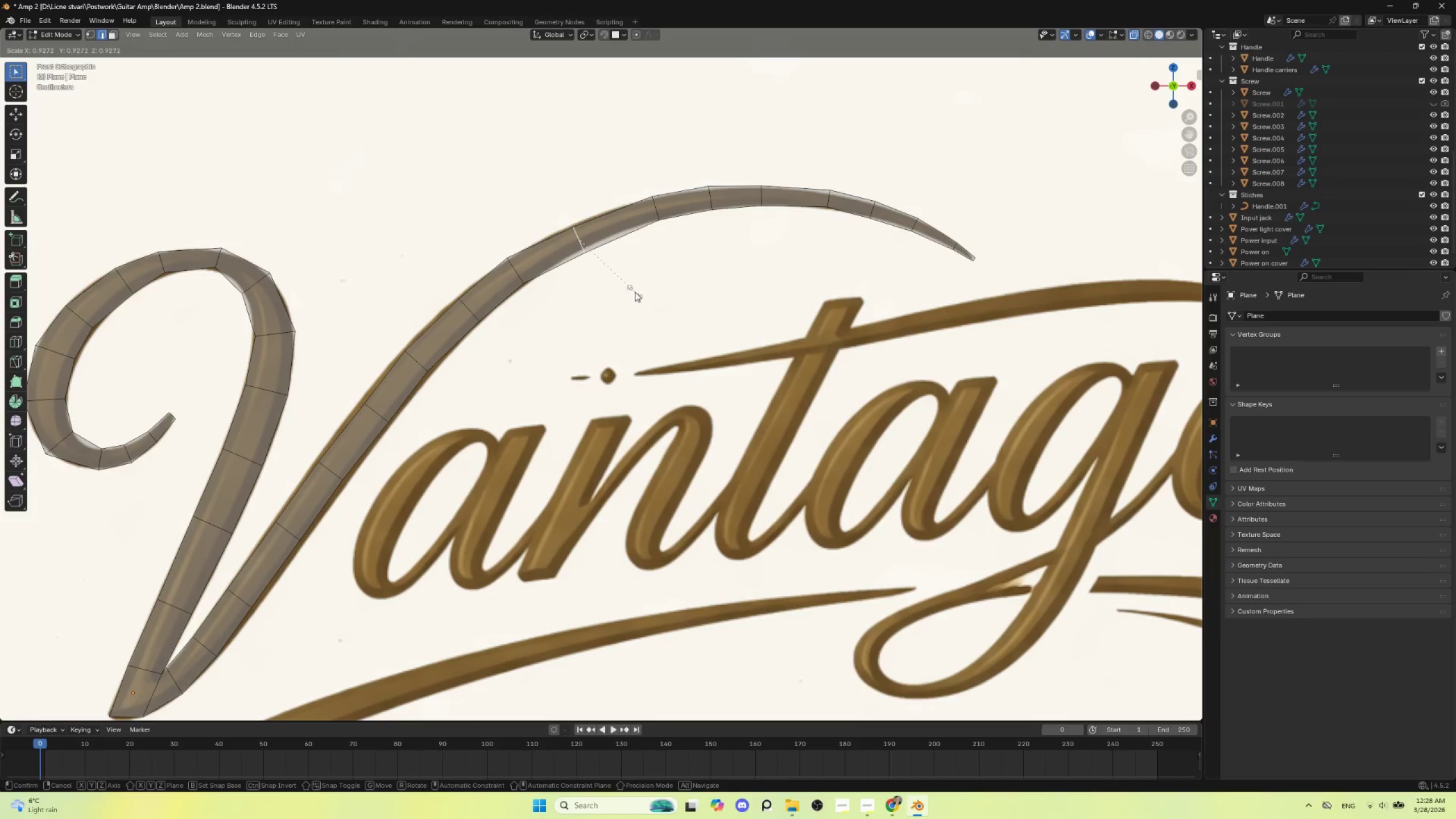 
left_click([635, 292])
 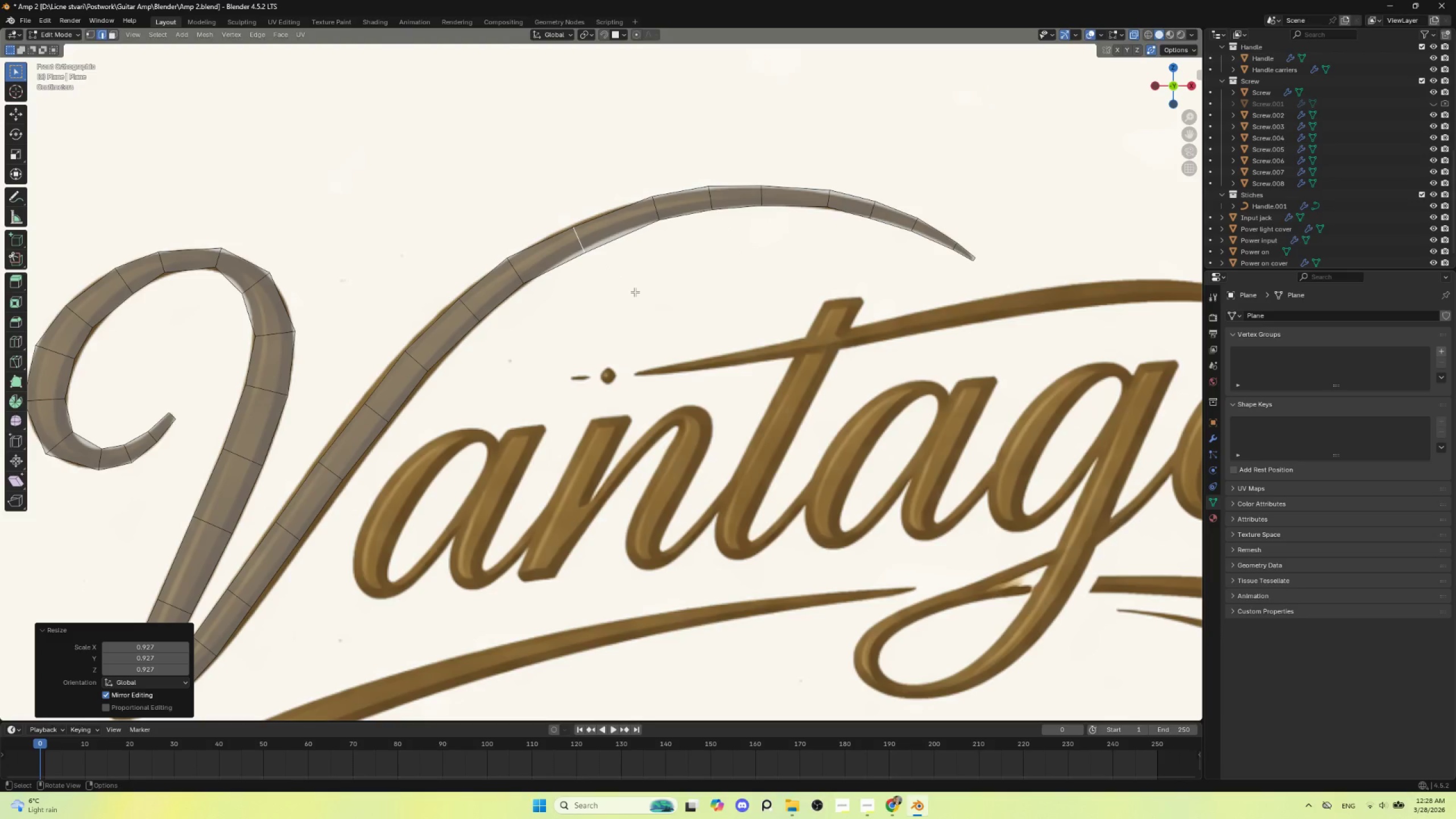 
key(G)
 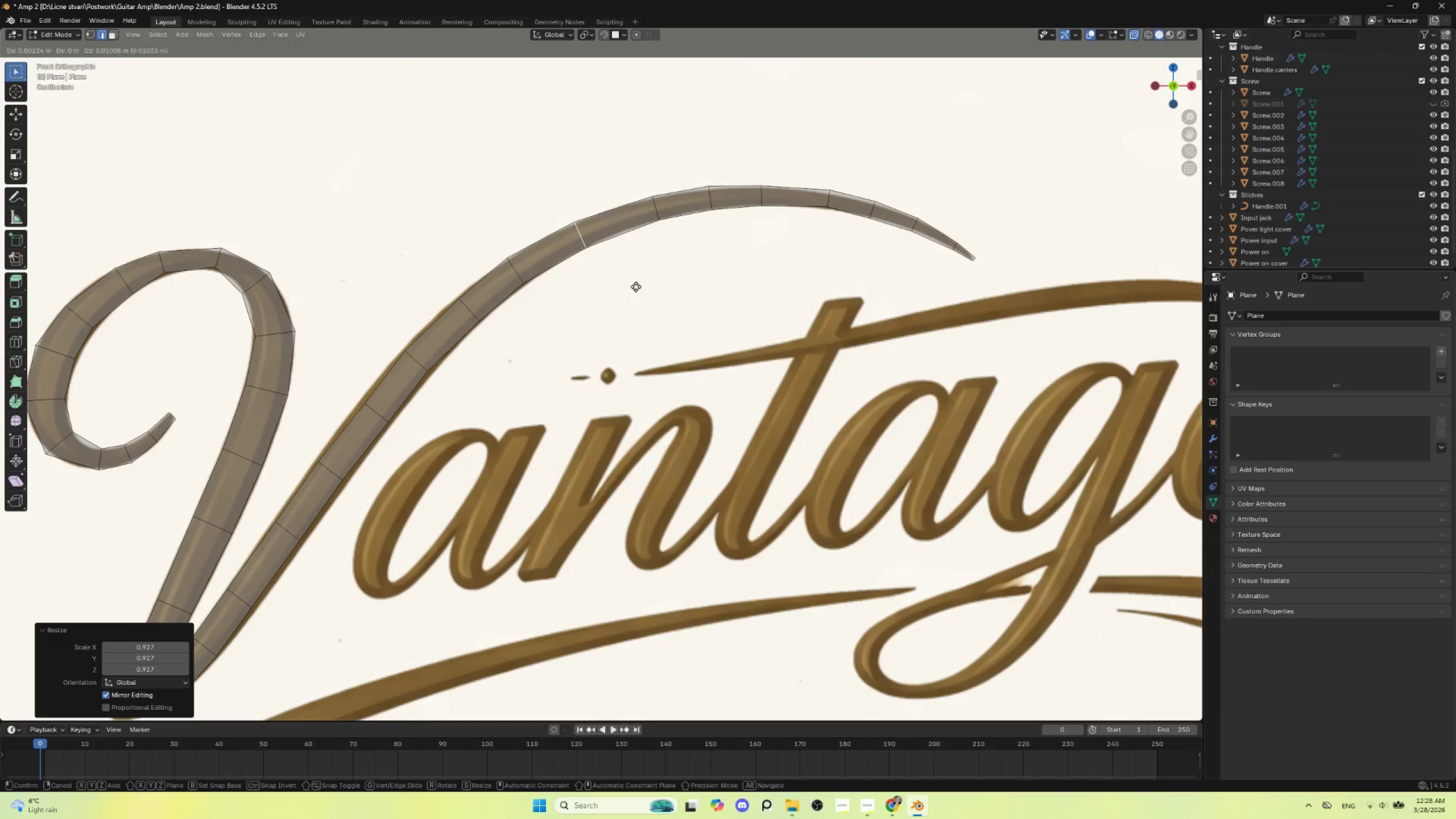 
left_click([636, 287])
 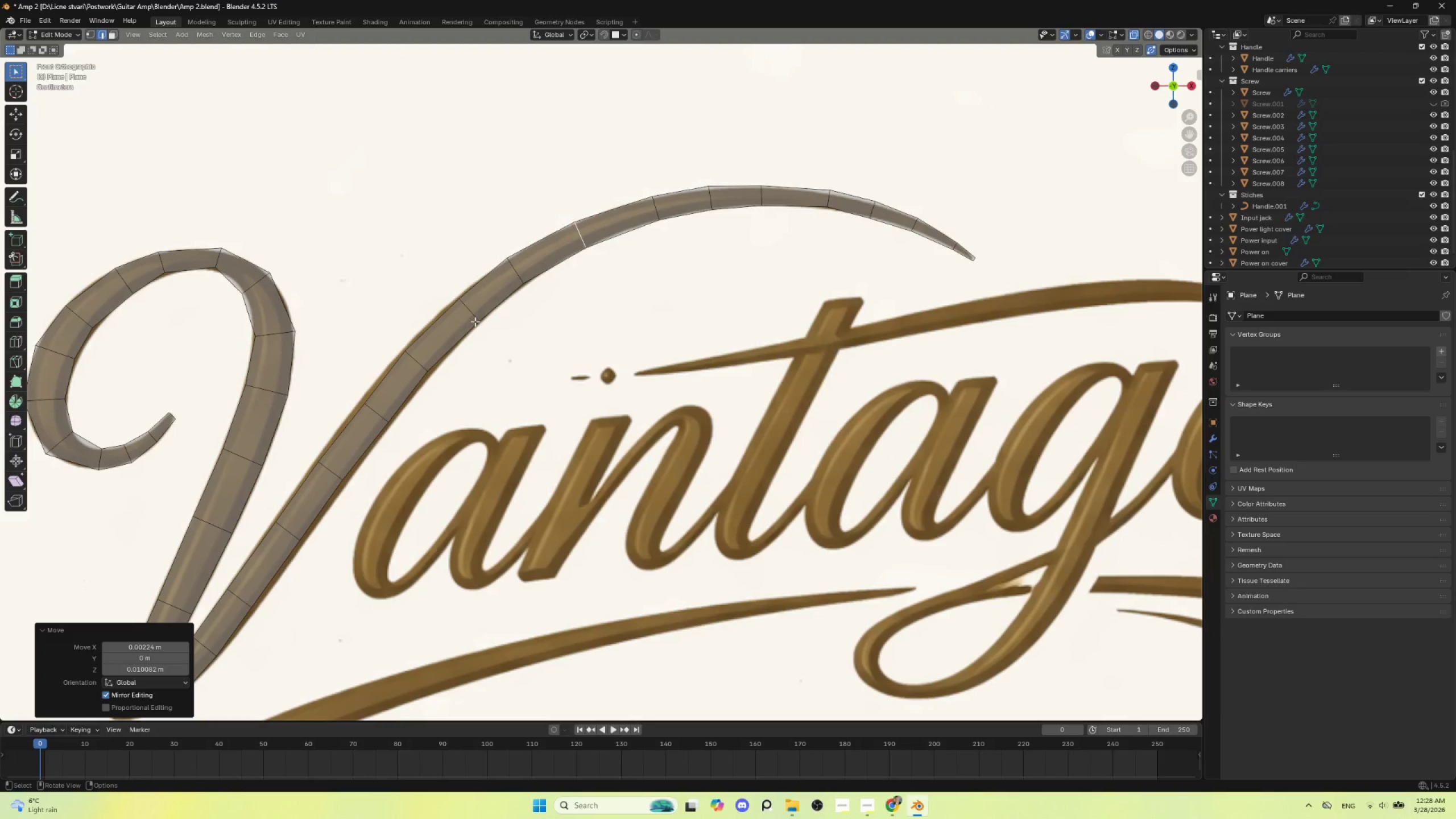 
left_click([471, 316])
 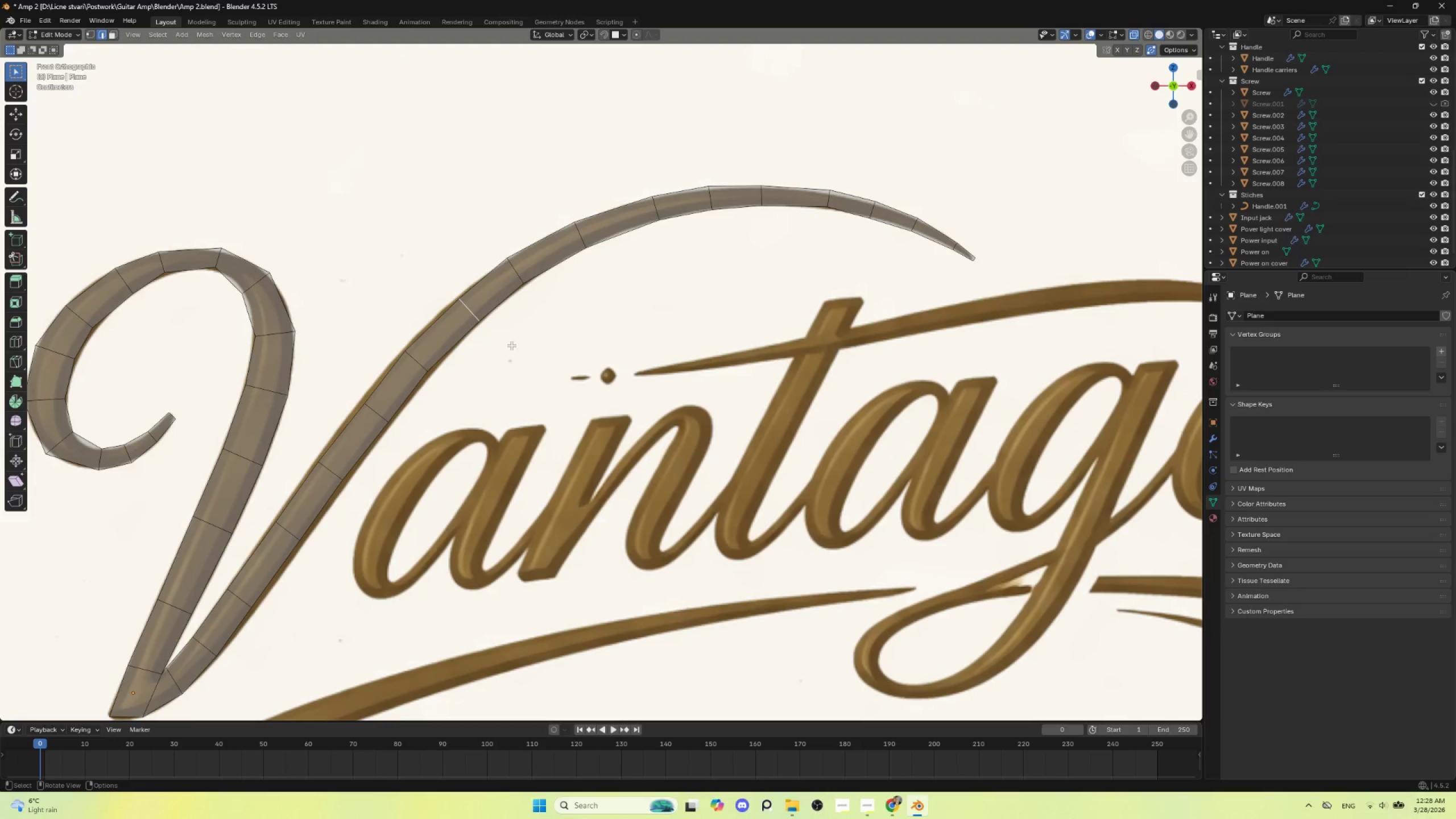 
key(S)
 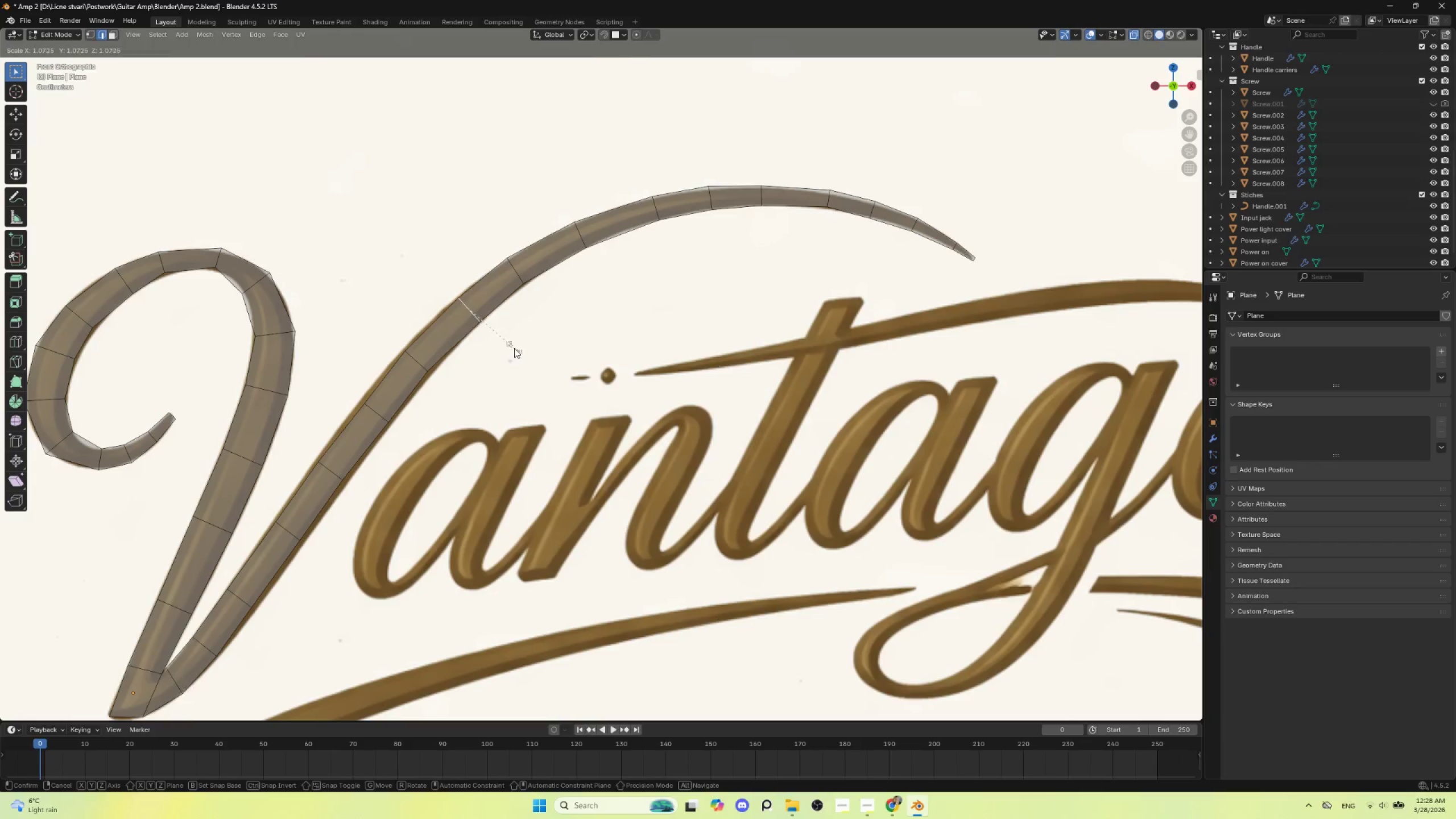 
left_click([514, 348])
 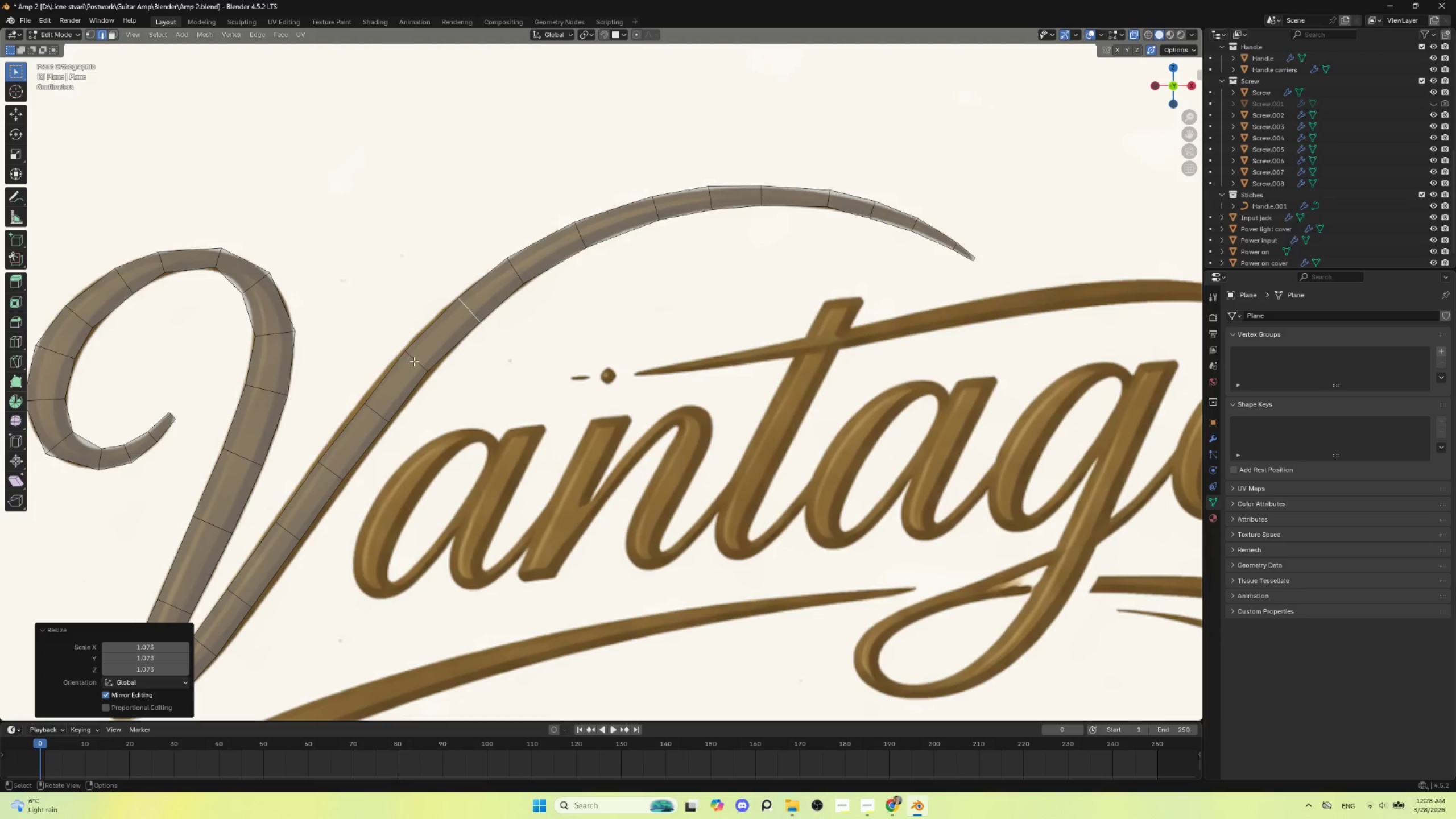 
left_click([415, 361])
 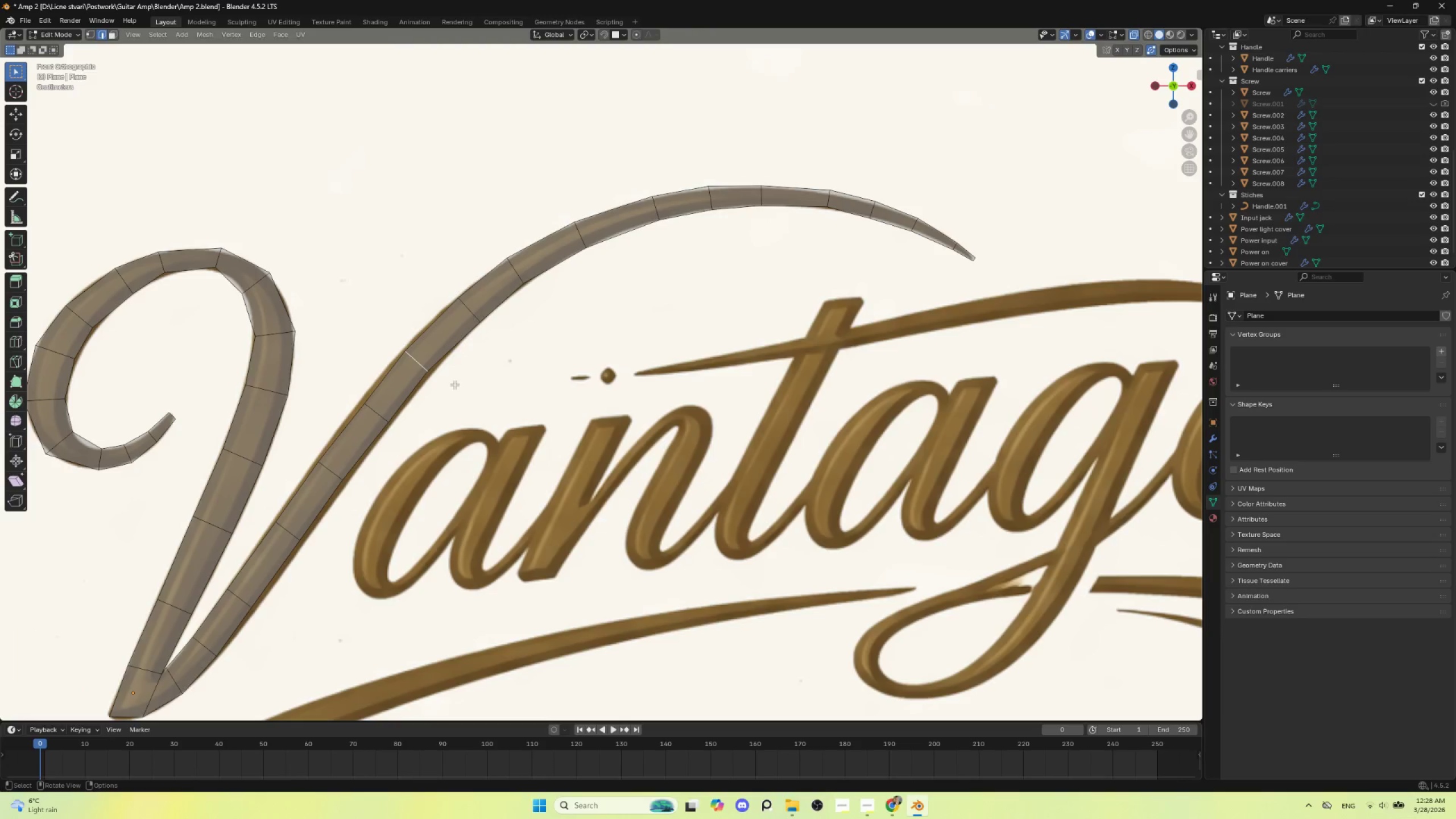 
key(S)
 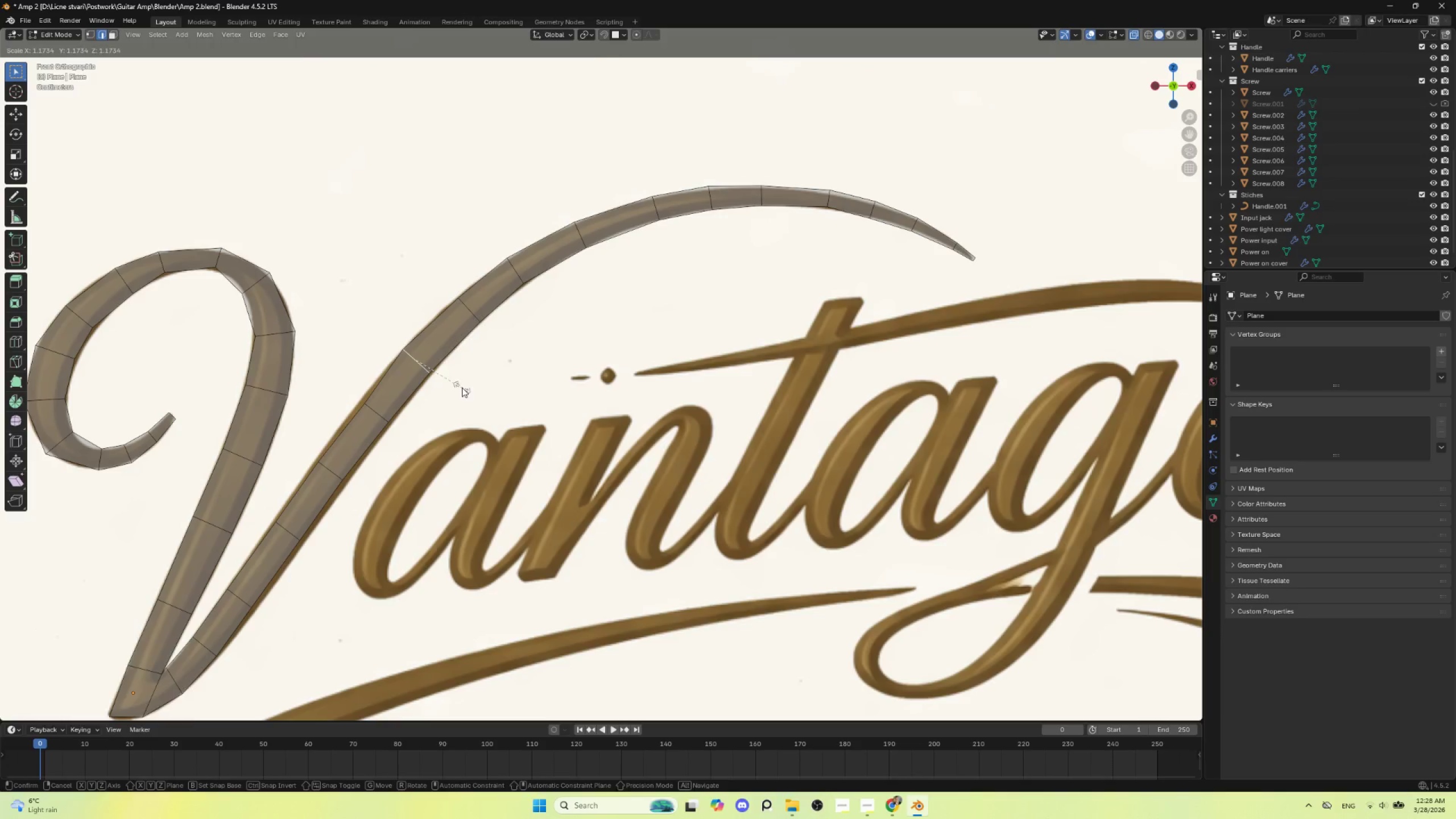 
left_click([462, 387])
 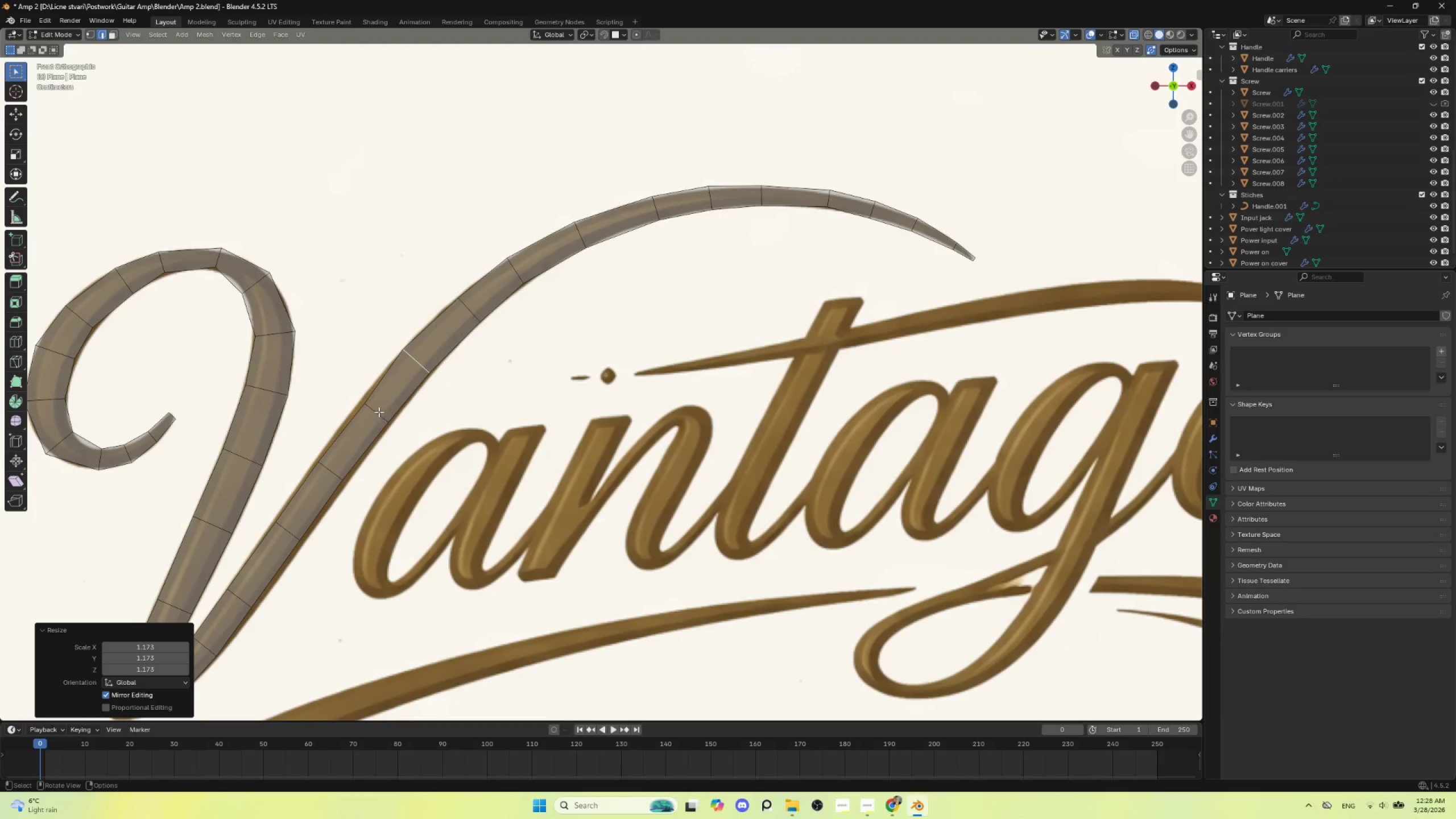 
left_click([376, 412])
 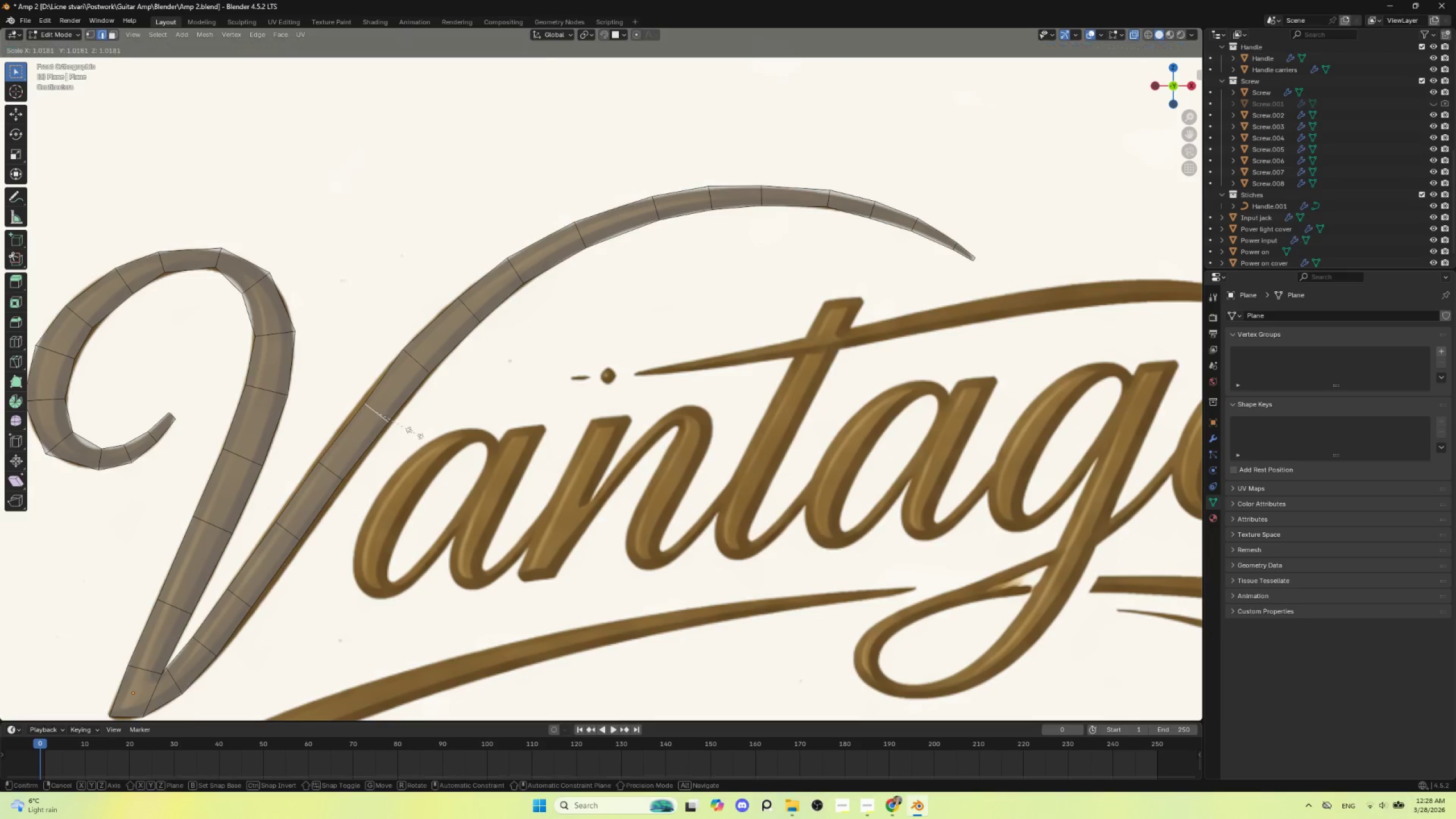 
key(S)
 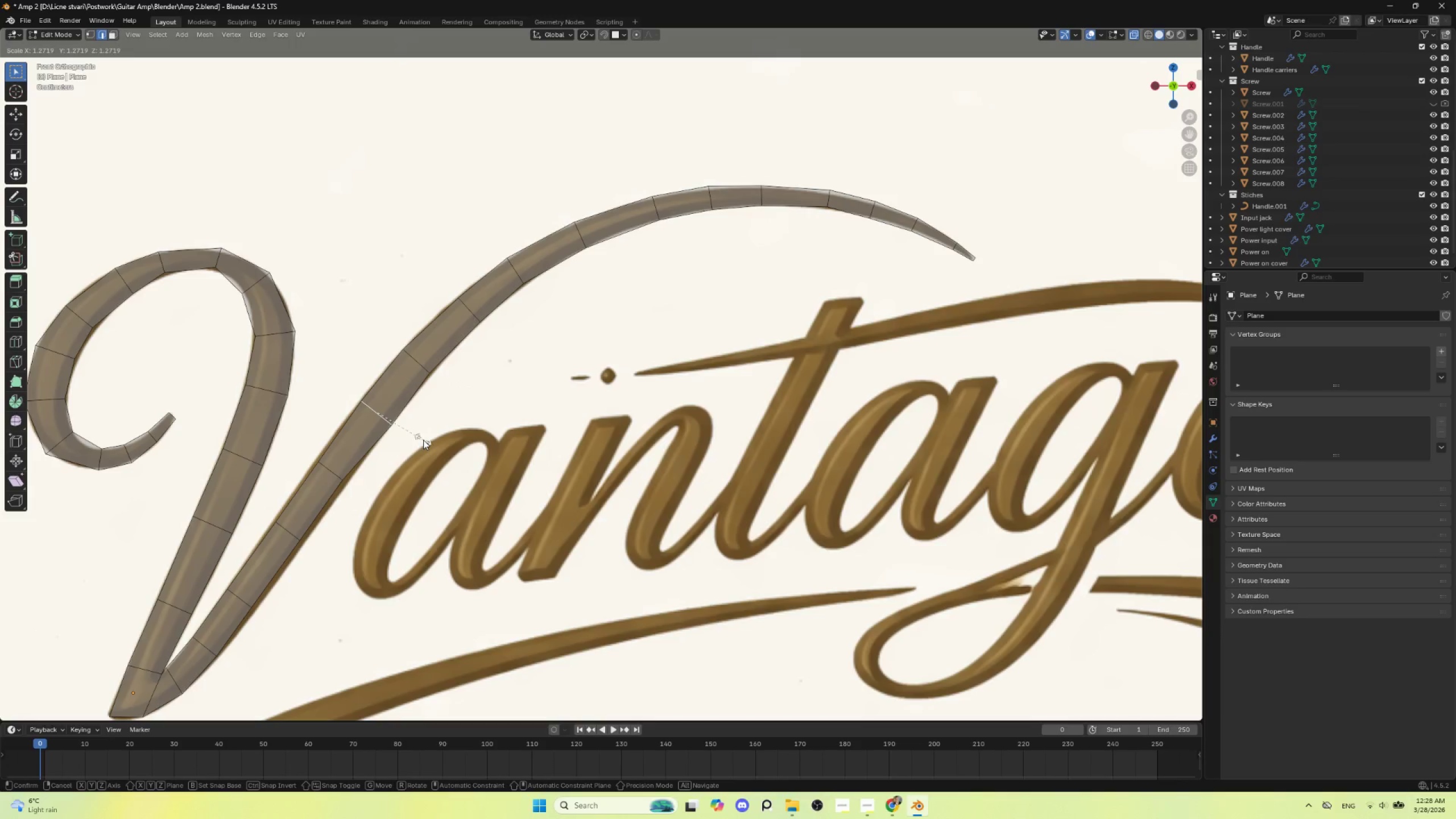 
left_click([423, 440])
 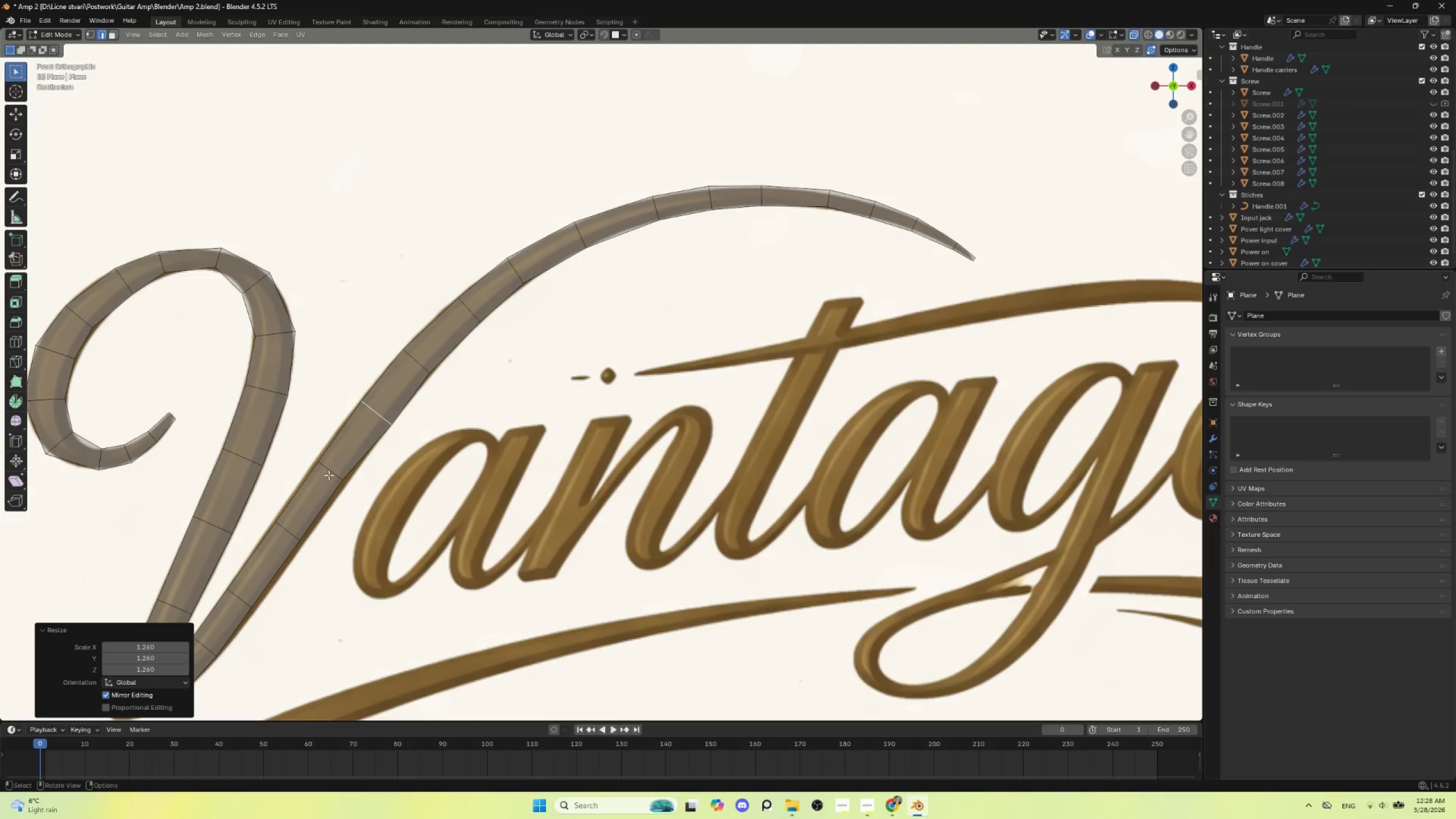 
left_click([329, 475])
 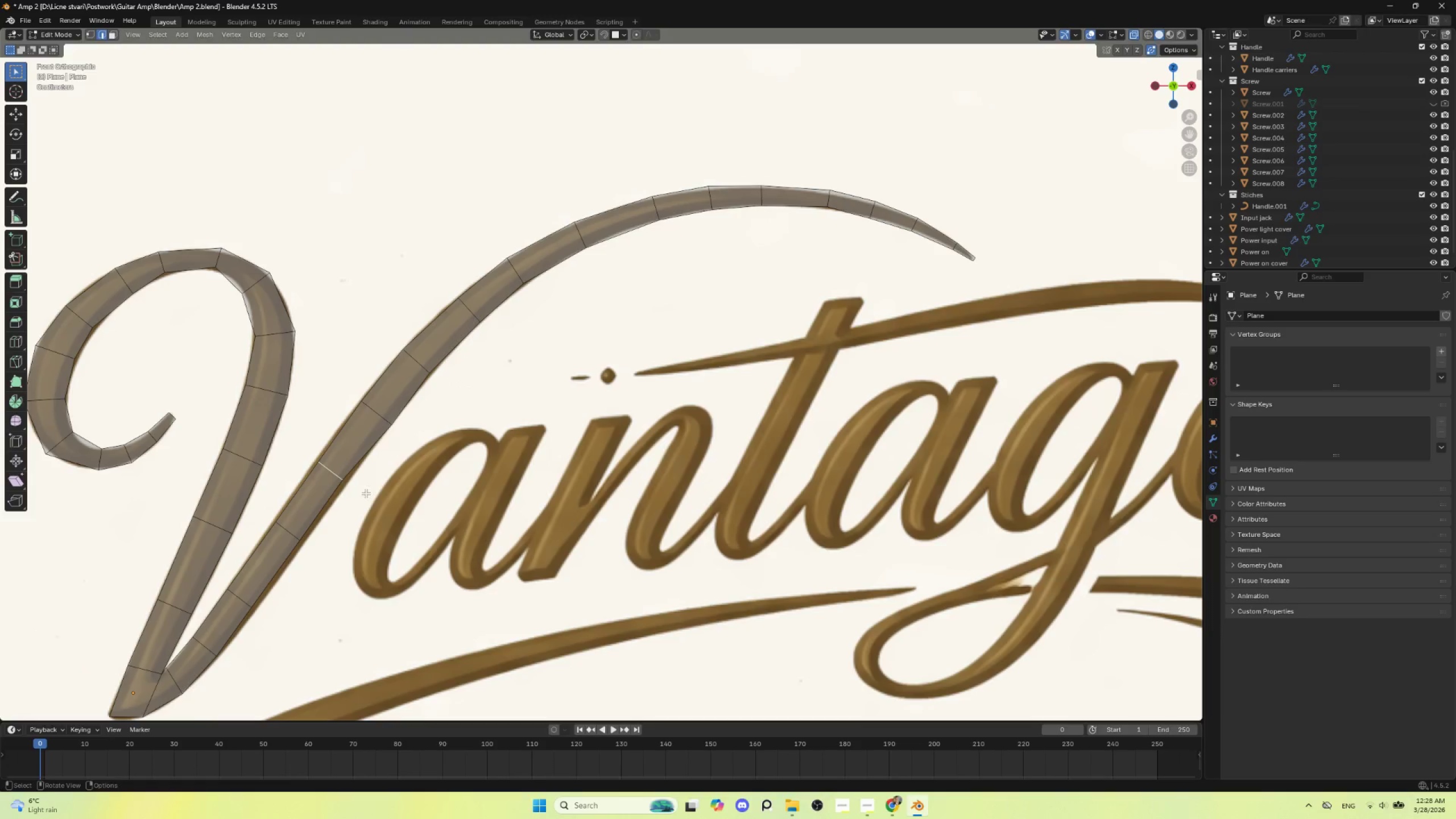 
key(S)
 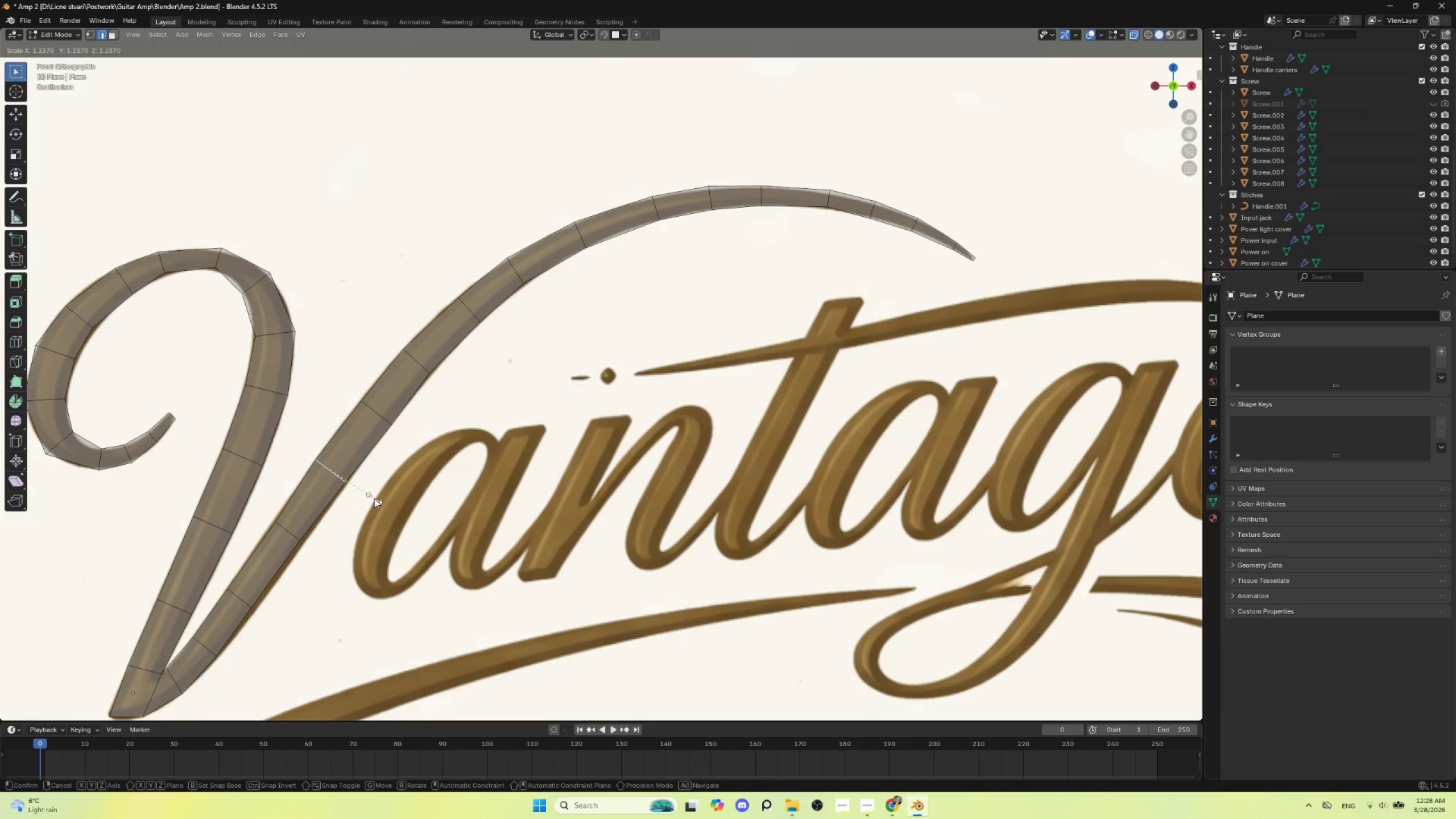 
left_click([374, 498])
 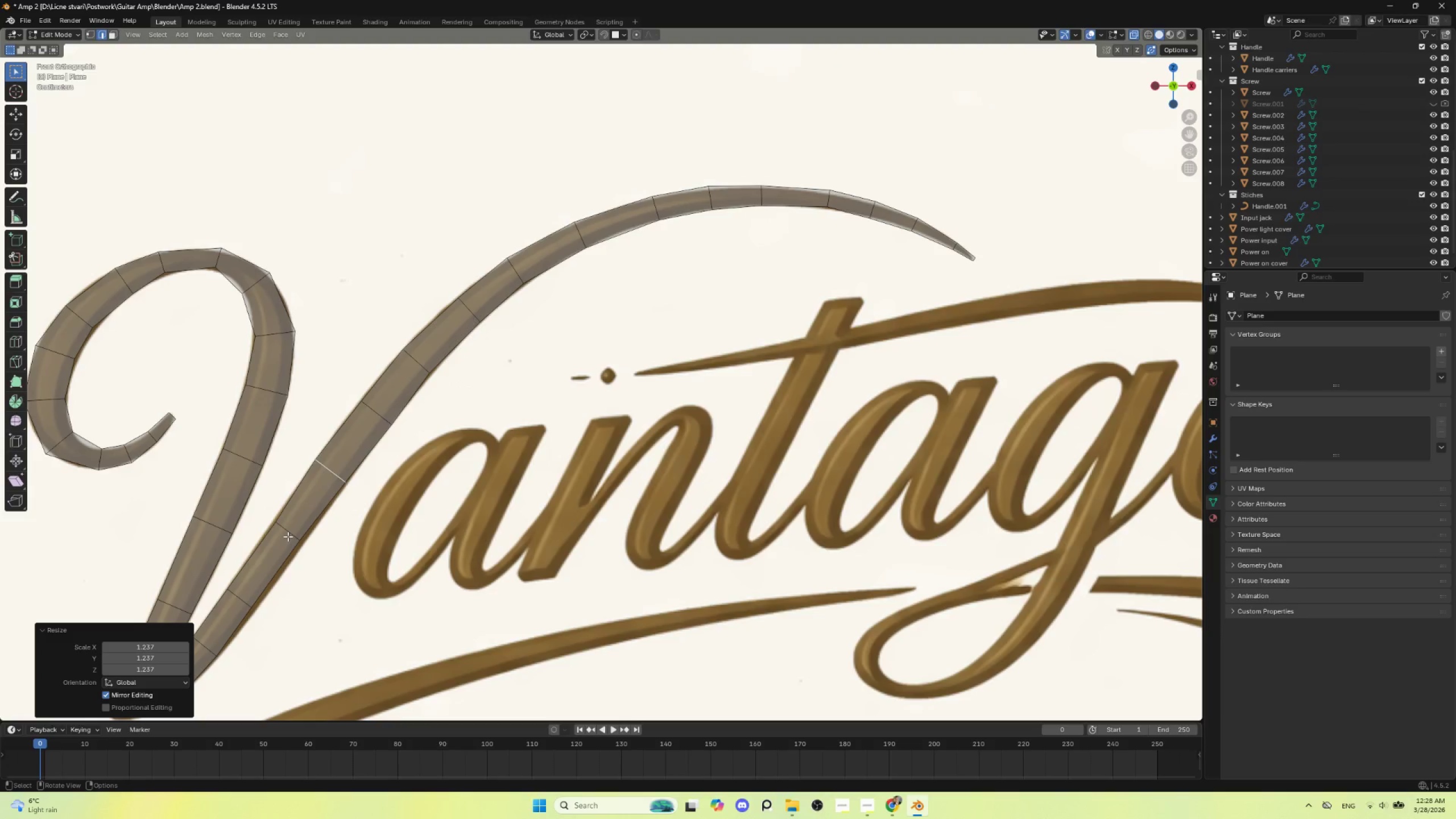 
left_click([288, 536])
 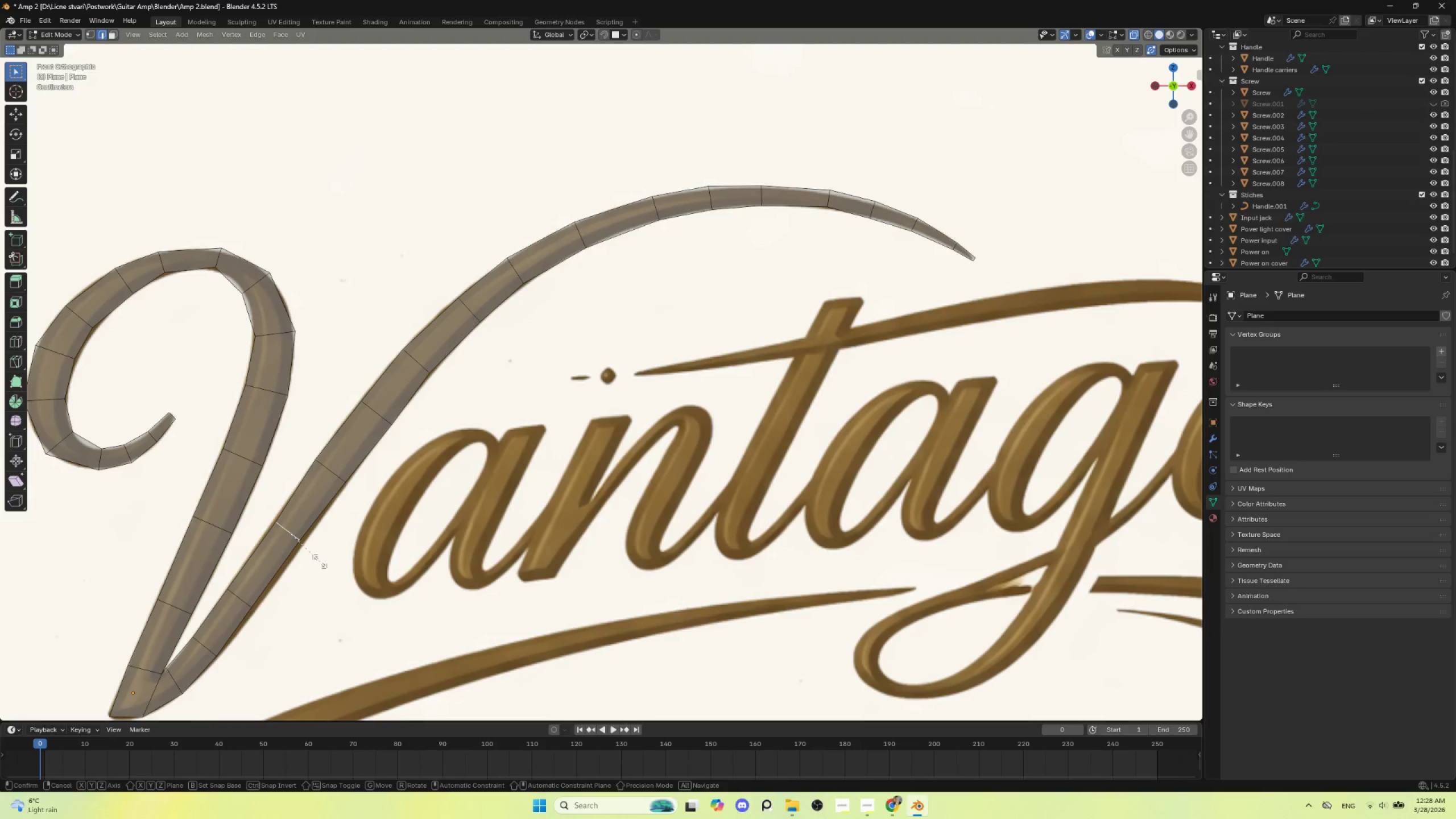 
key(S)
 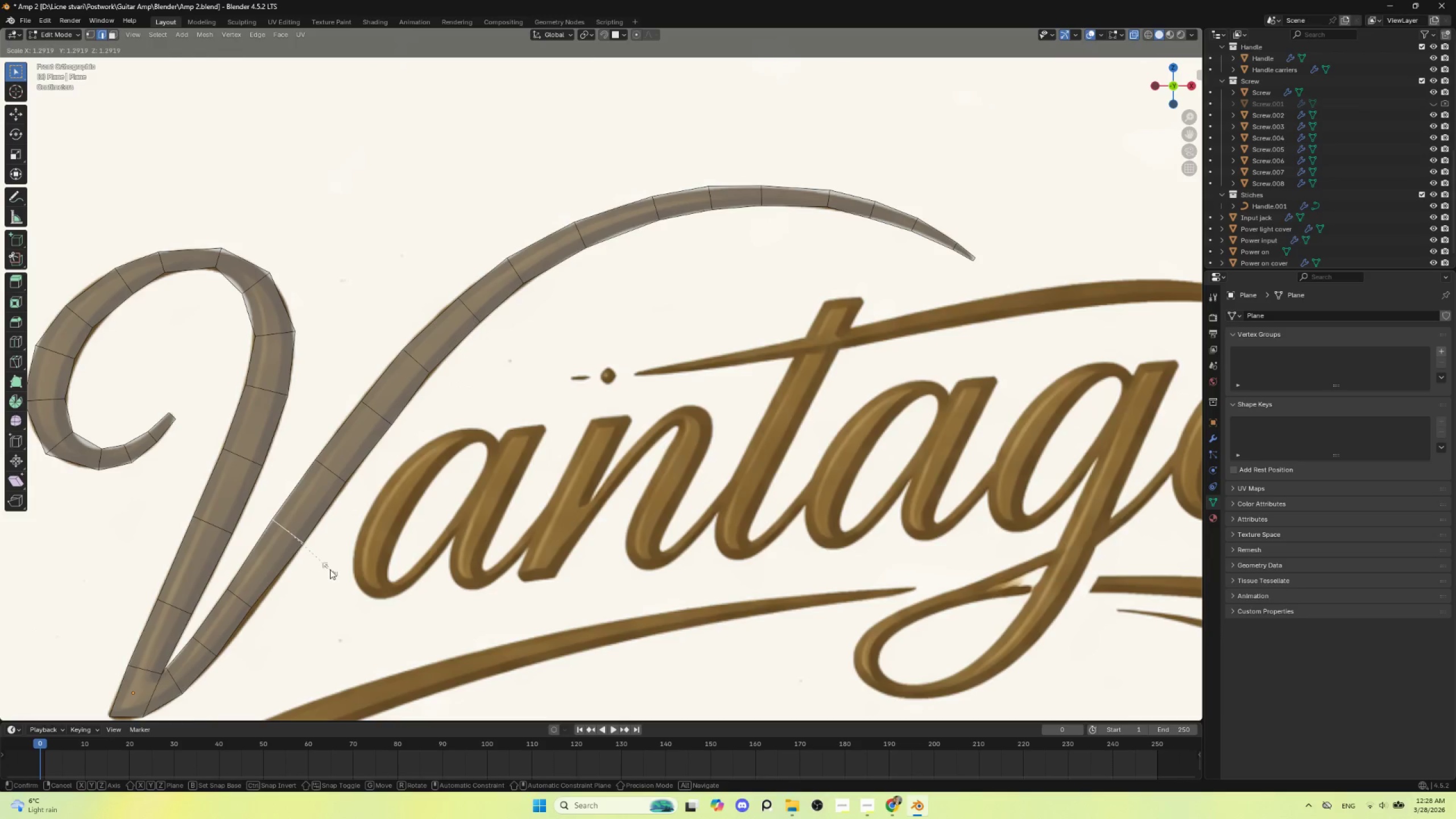 
left_click([330, 569])
 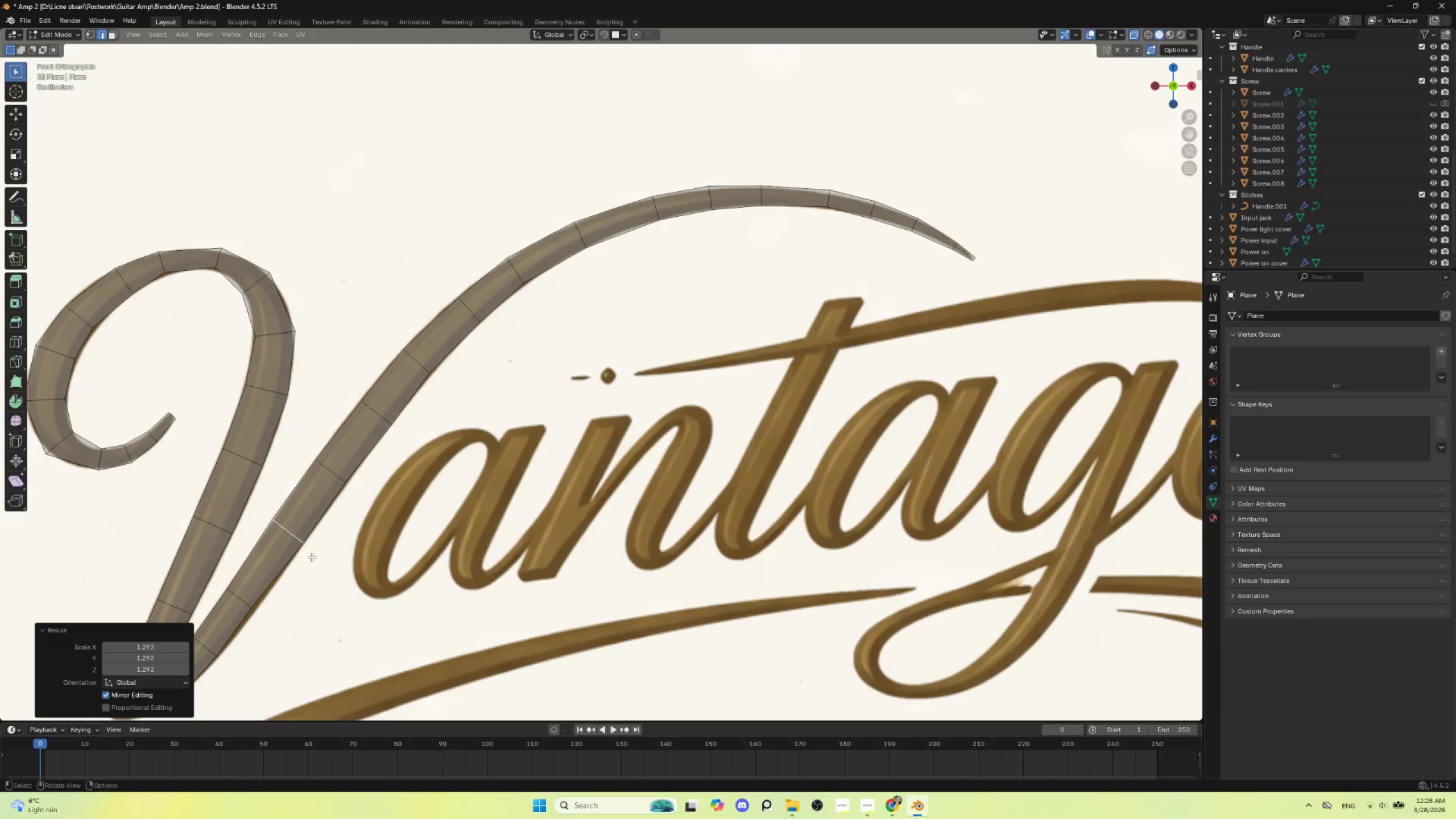 
key(G)
 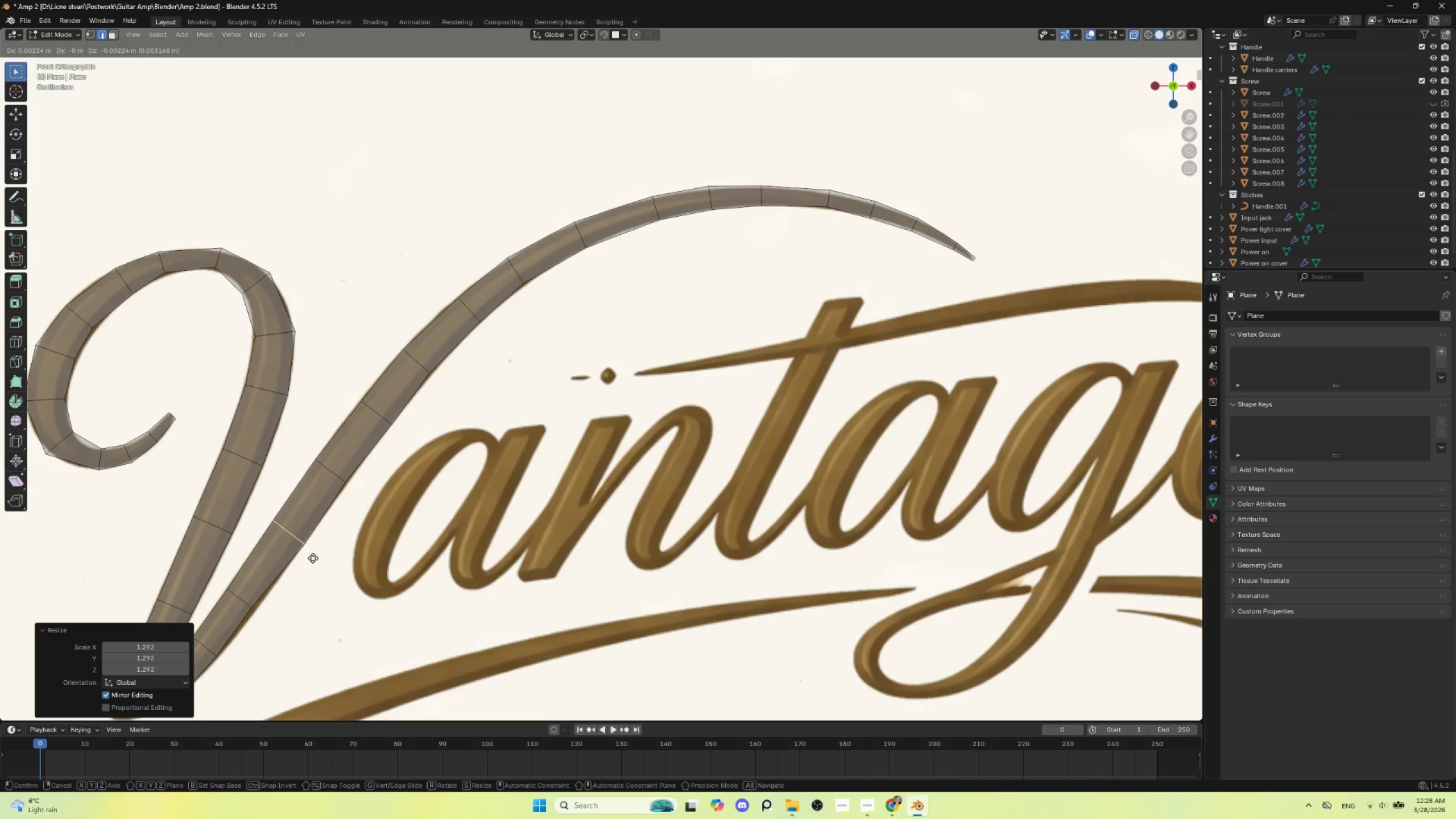 
left_click([313, 558])
 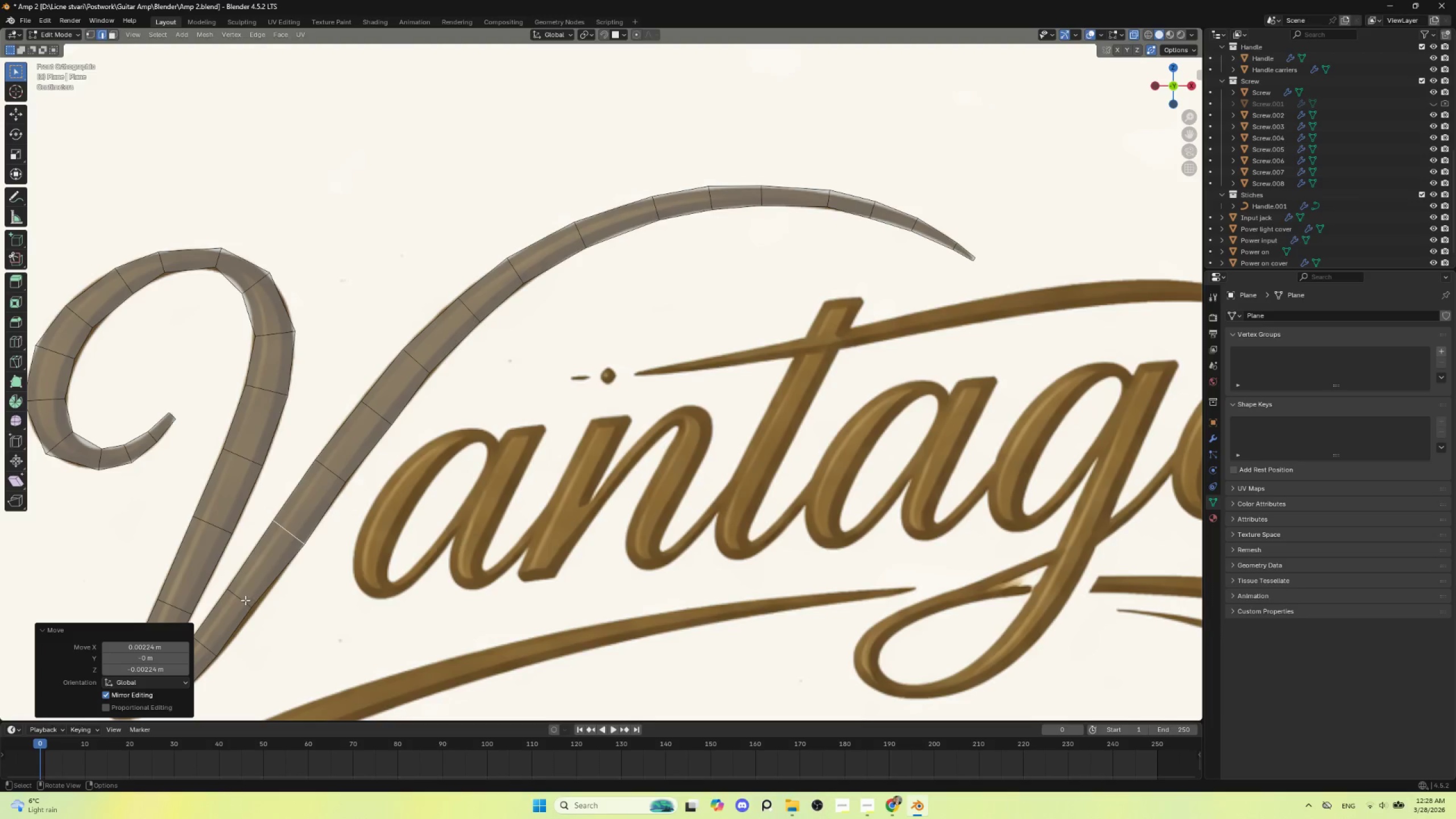 
left_click([245, 600])
 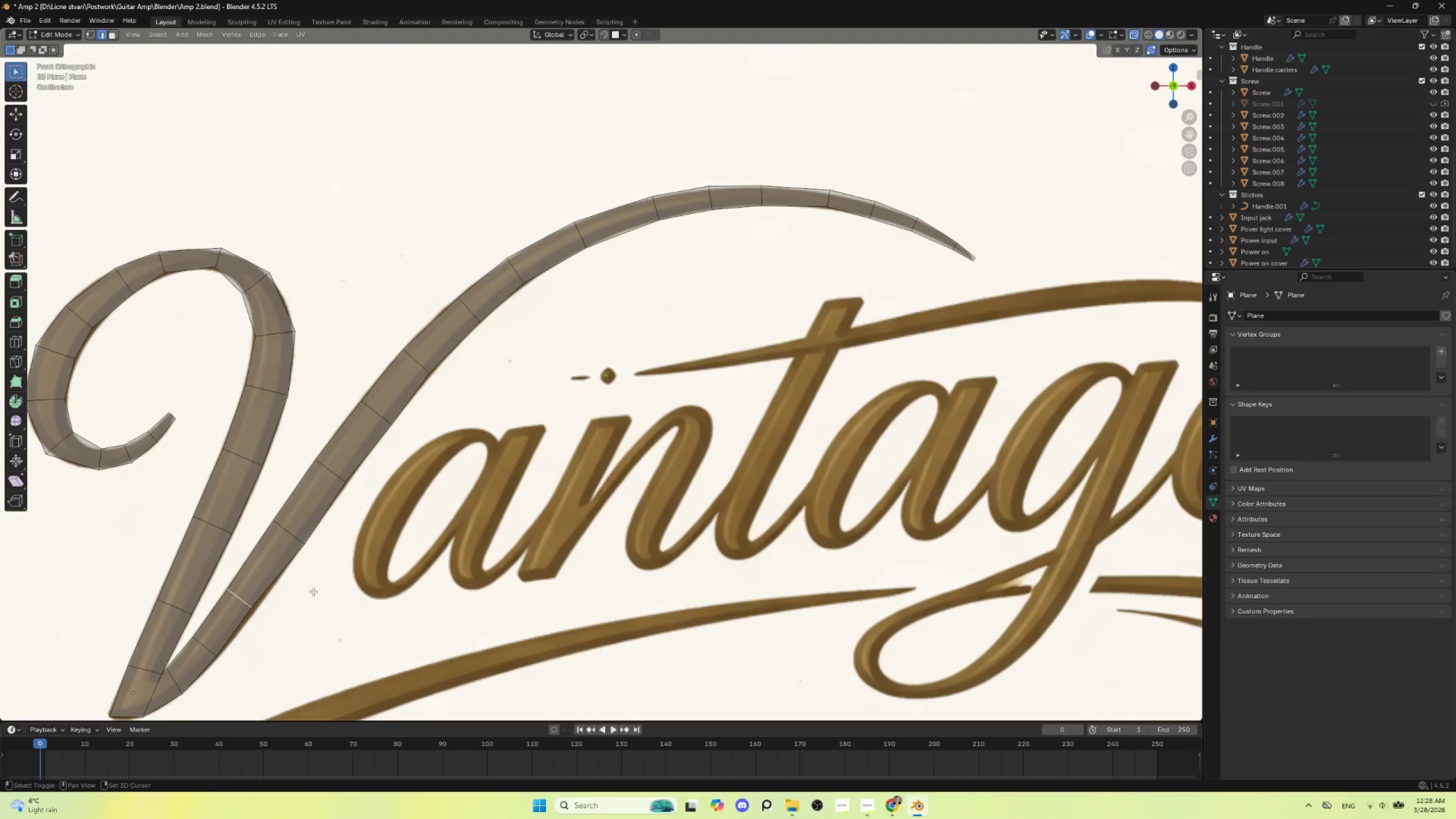 
hold_key(key=ShiftLeft, duration=0.67)
 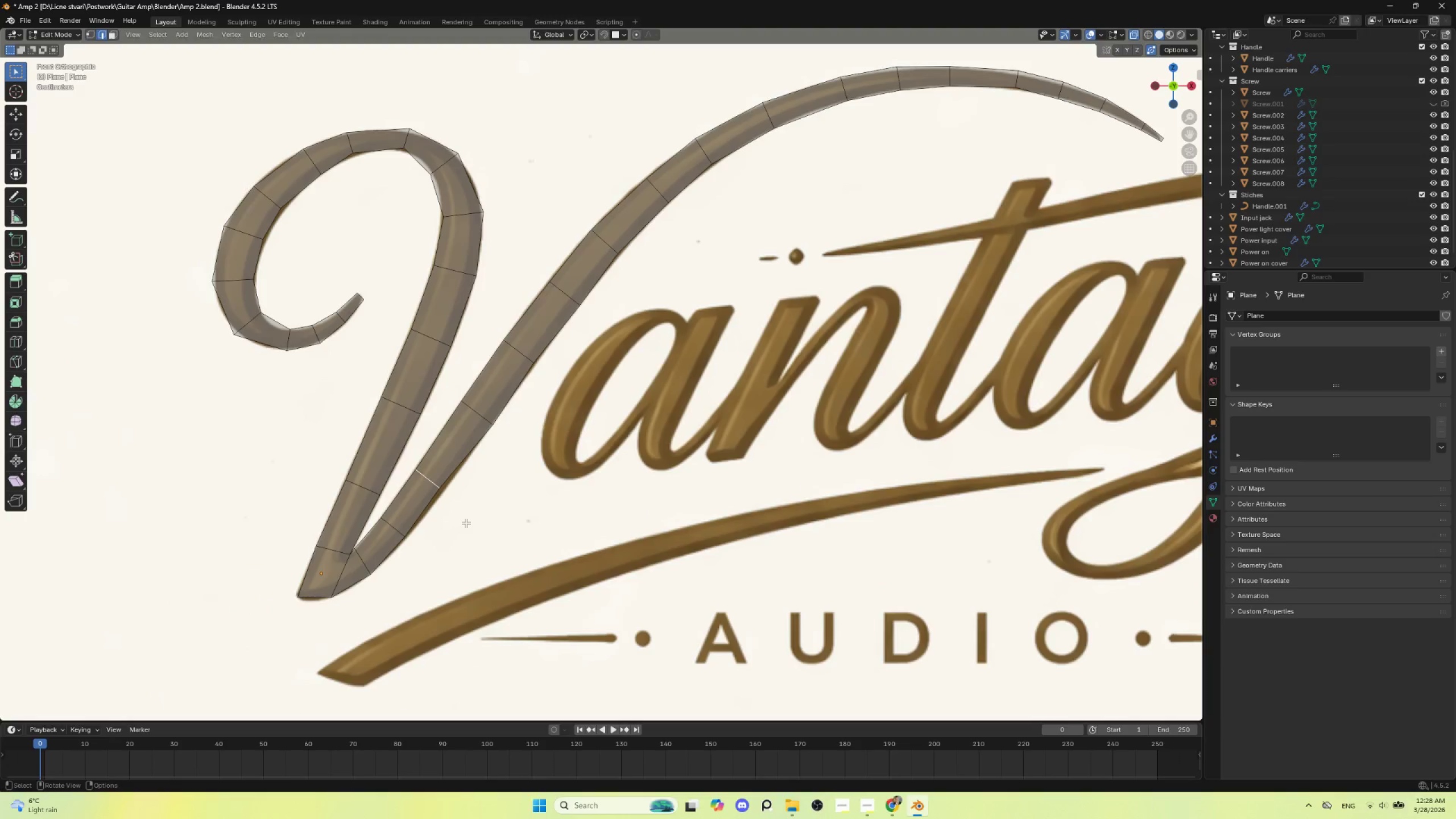 
key(S)
 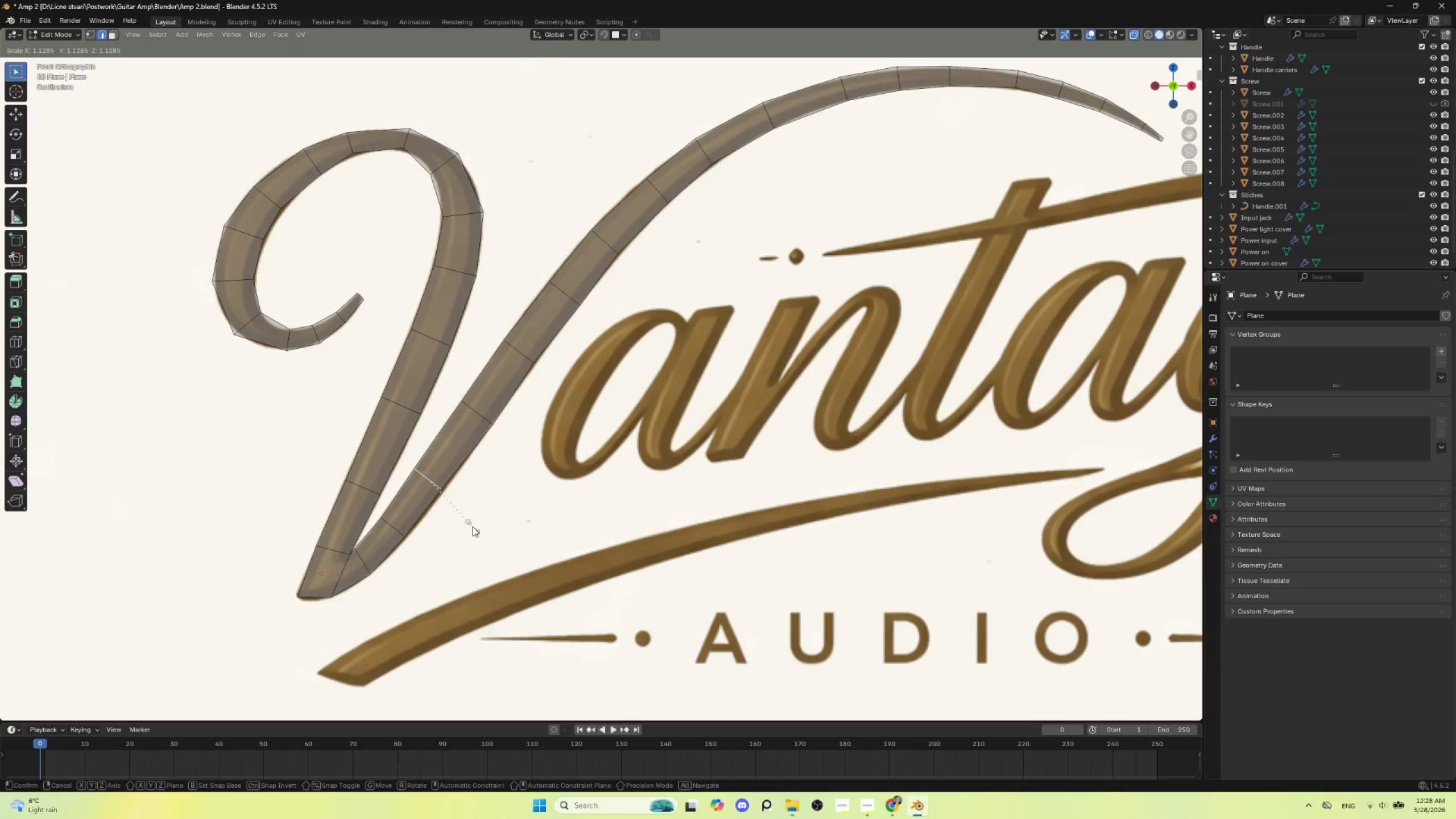 
left_click([473, 527])
 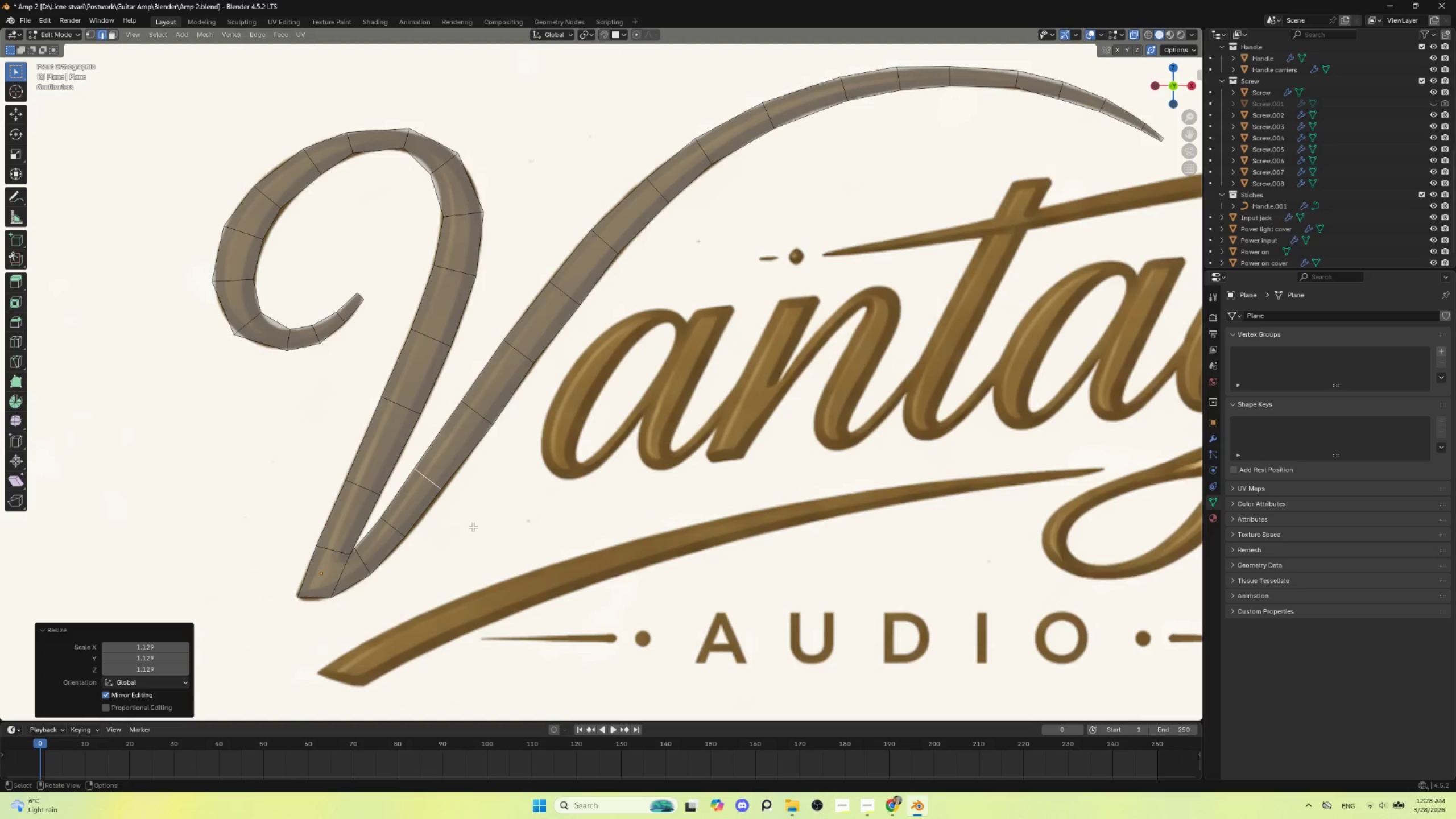 
key(G)
 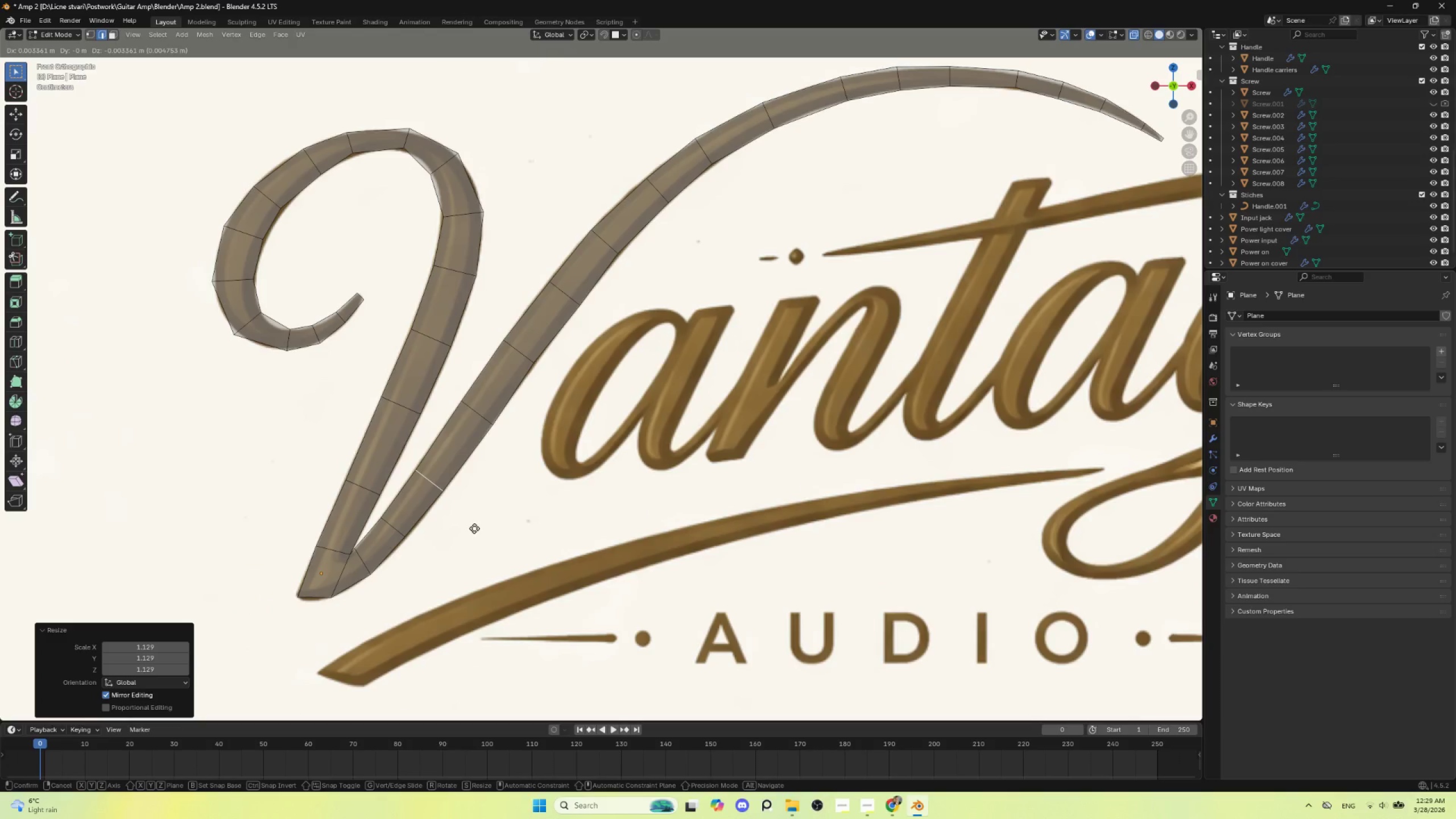 
left_click([474, 528])
 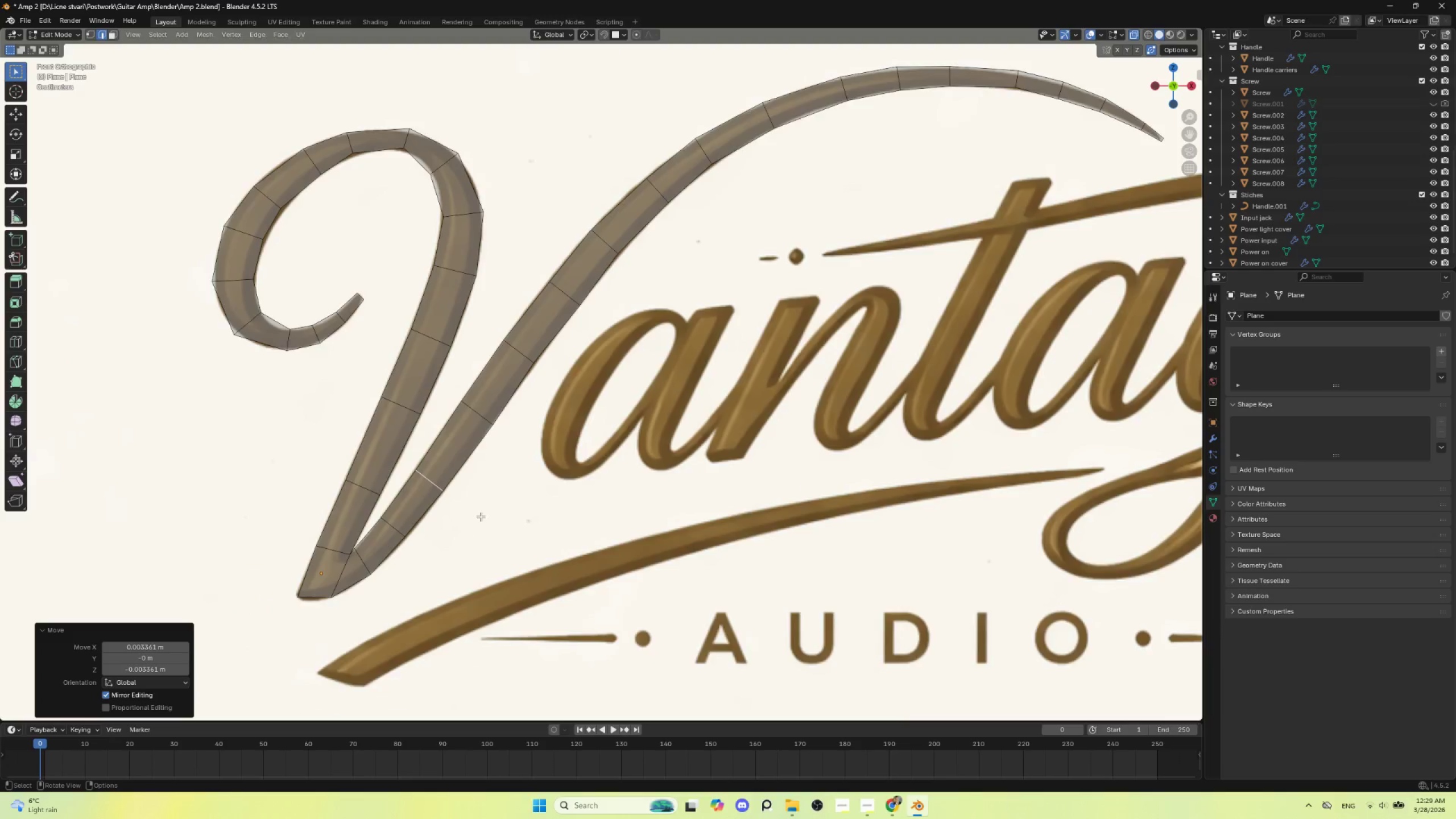 
hold_key(key=ShiftLeft, duration=0.67)
 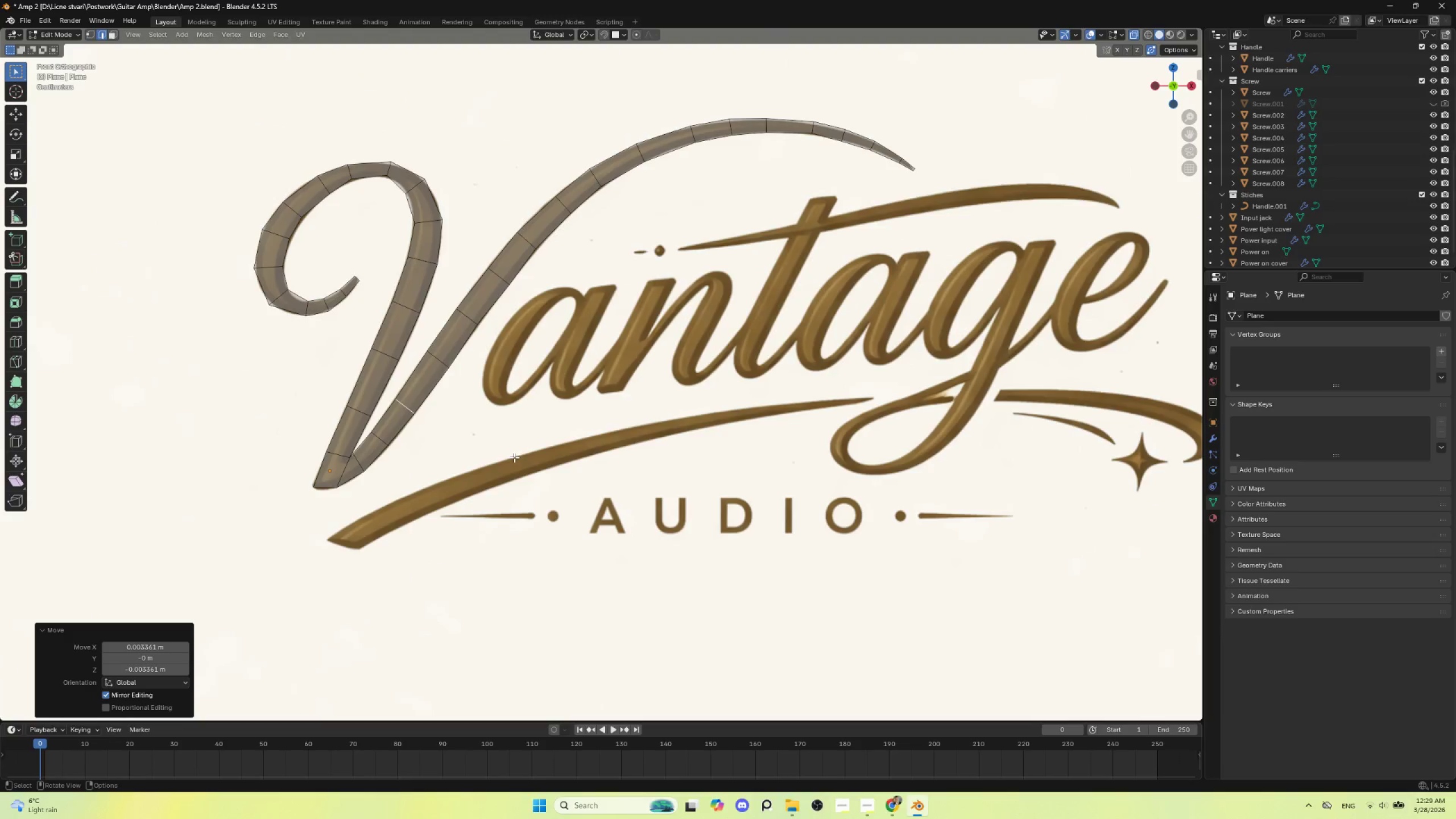 
scroll: coordinate [479, 523], scroll_direction: down, amount: 4.0
 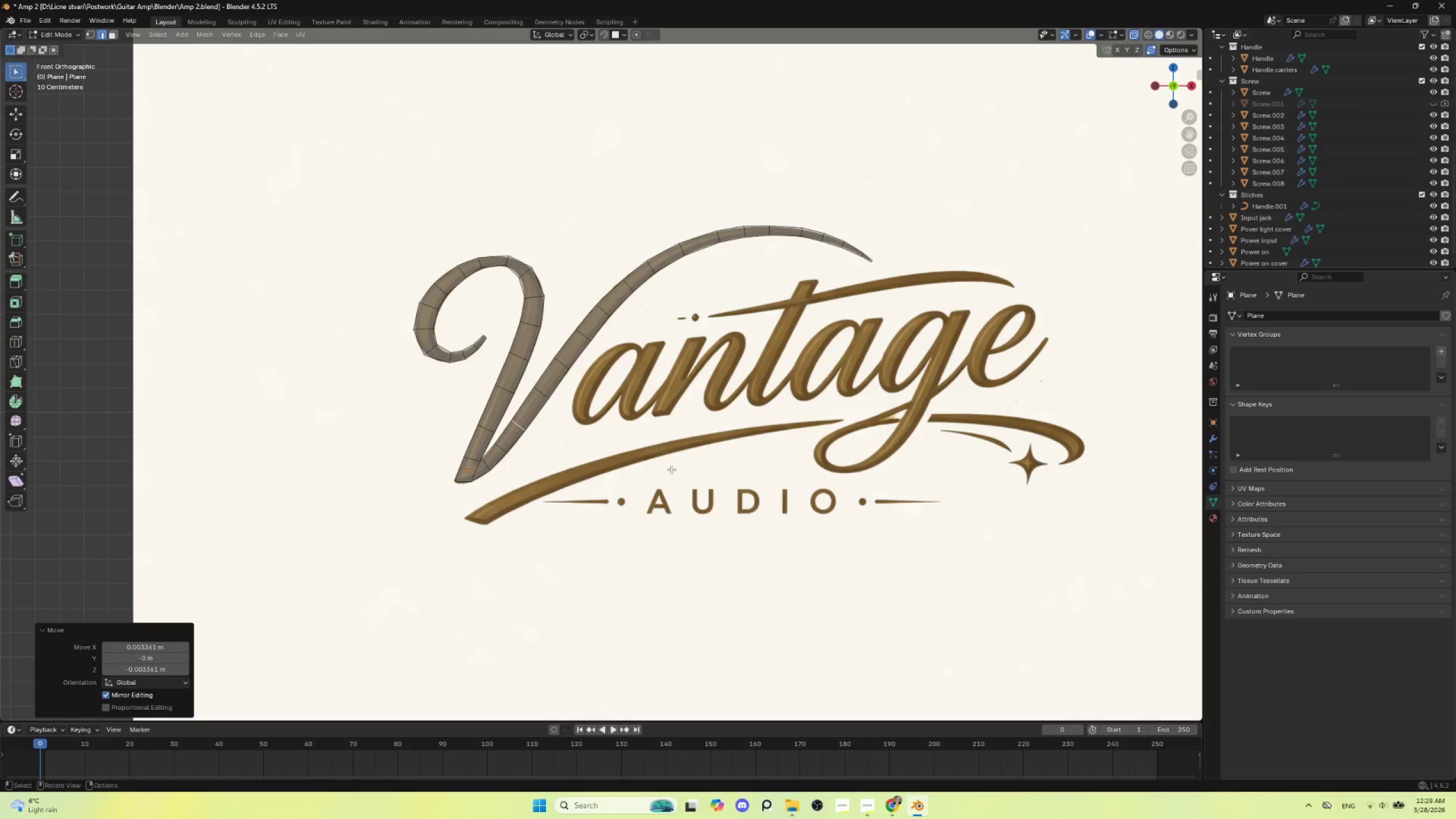 
hold_key(key=ShiftLeft, duration=4.89)
scroll: coordinate [515, 458], scroll_direction: up, amount: 2.0
 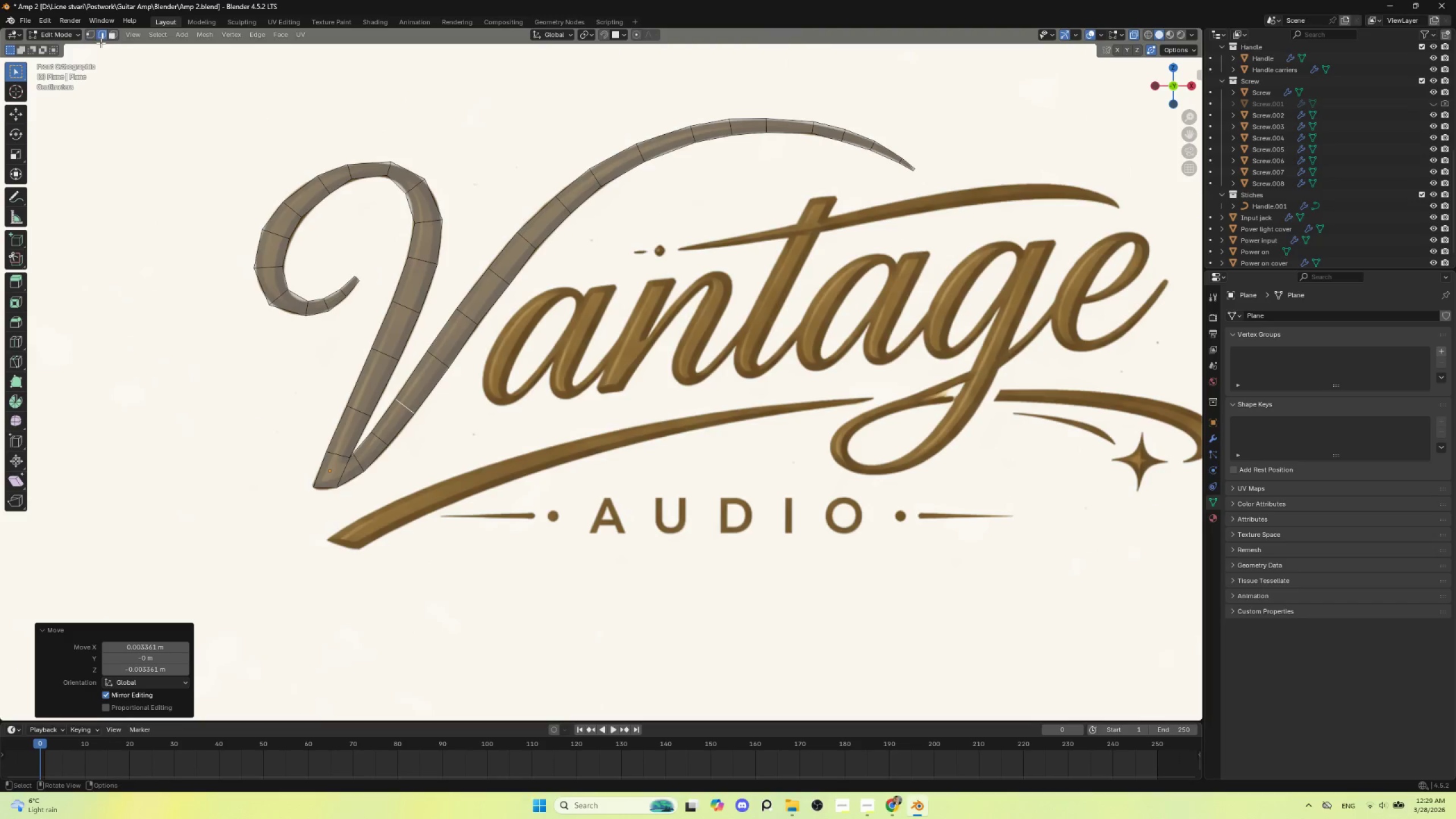 
left_click([111, 32])
 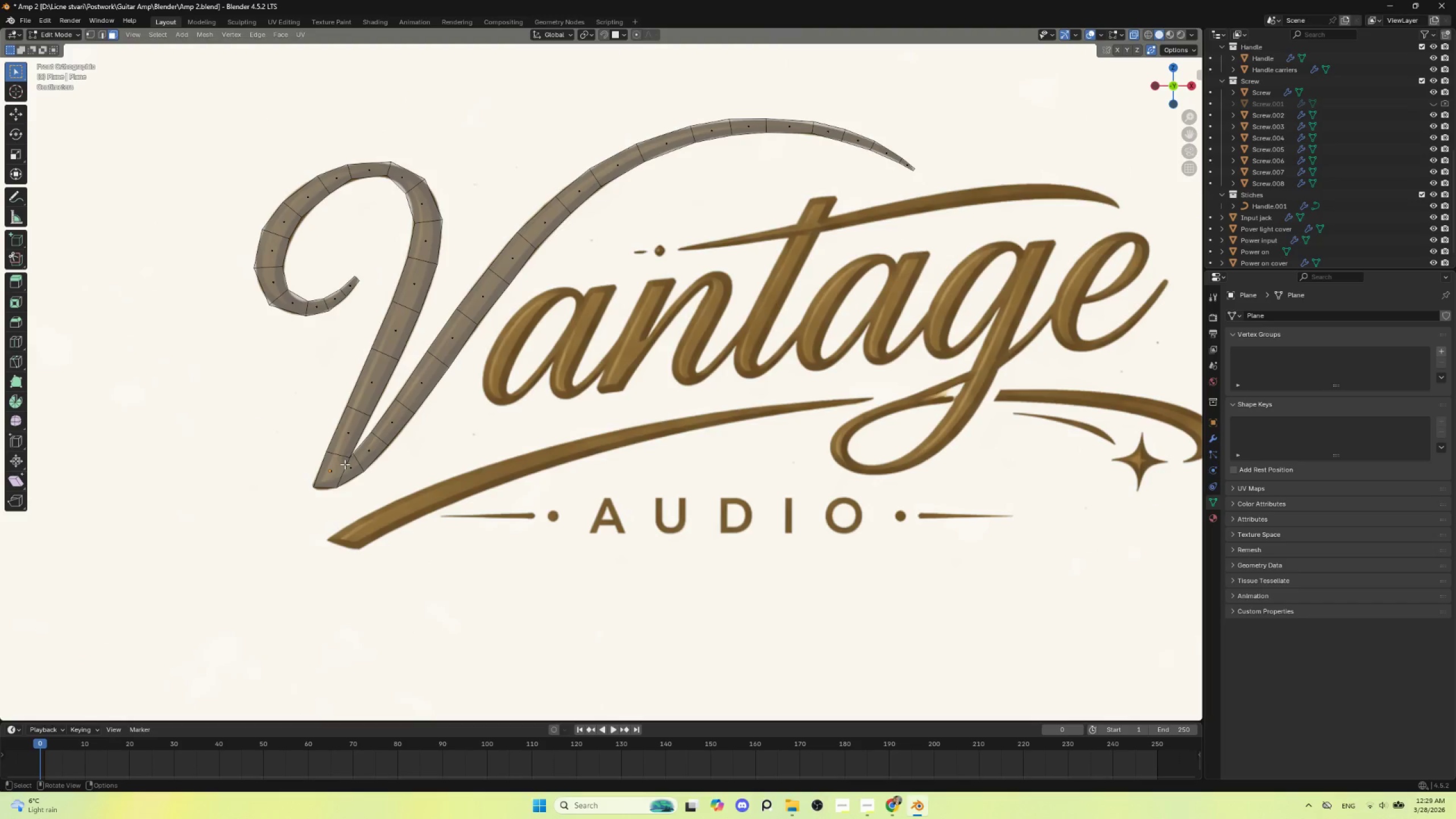 
left_click([332, 477])
 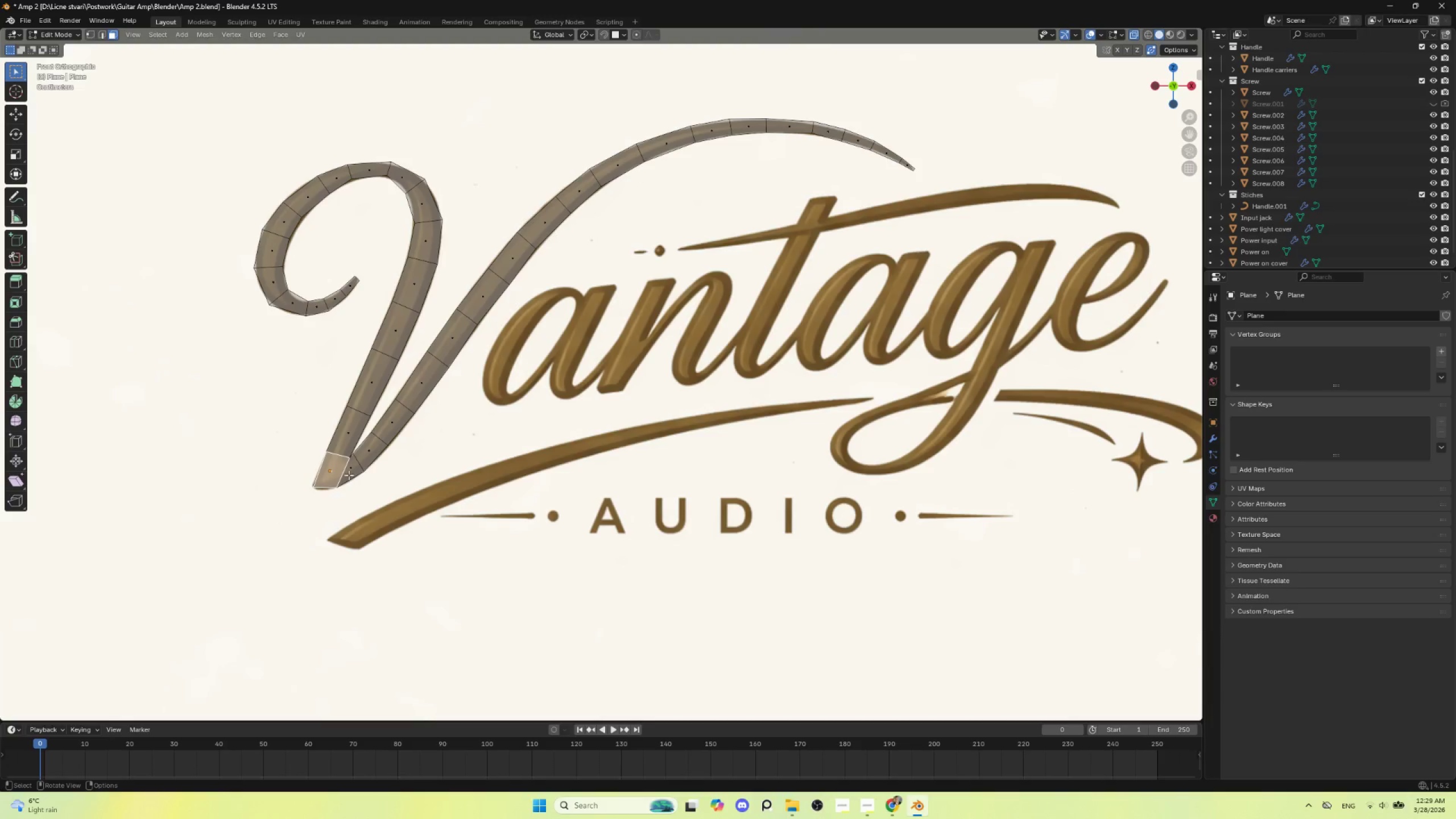 
key(Shift+D)
 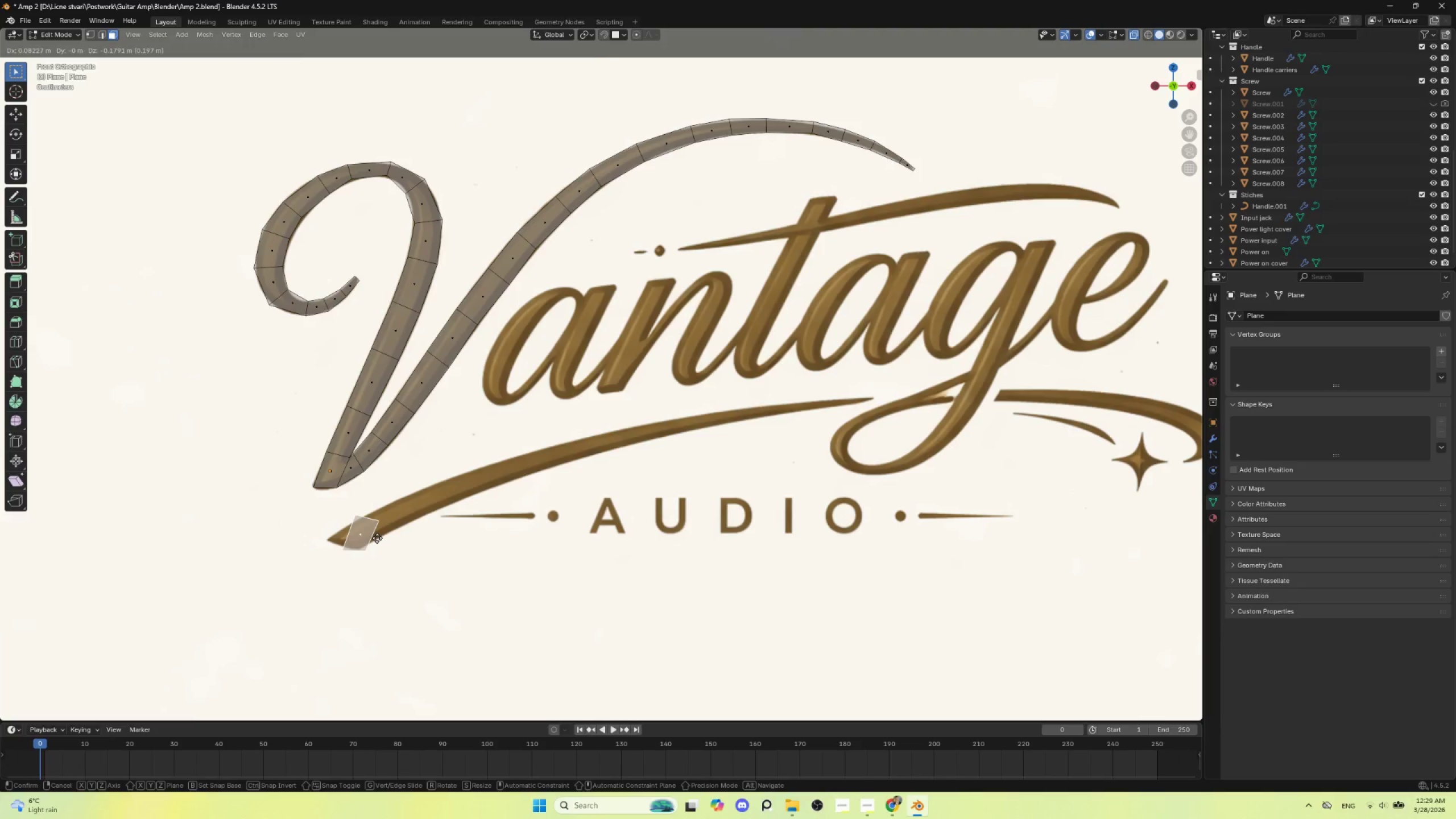 
left_click([377, 538])
 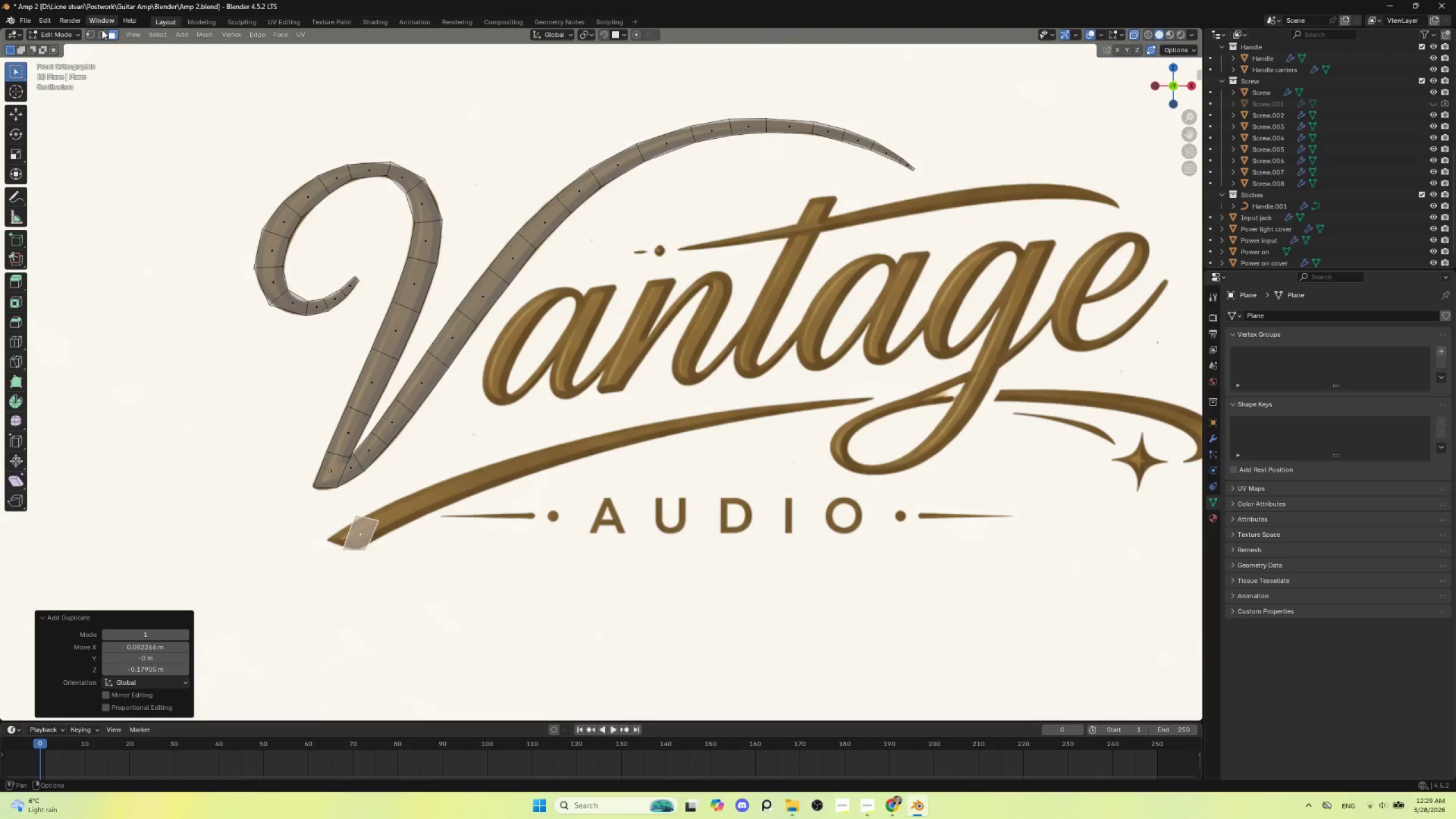 
left_click([89, 32])
 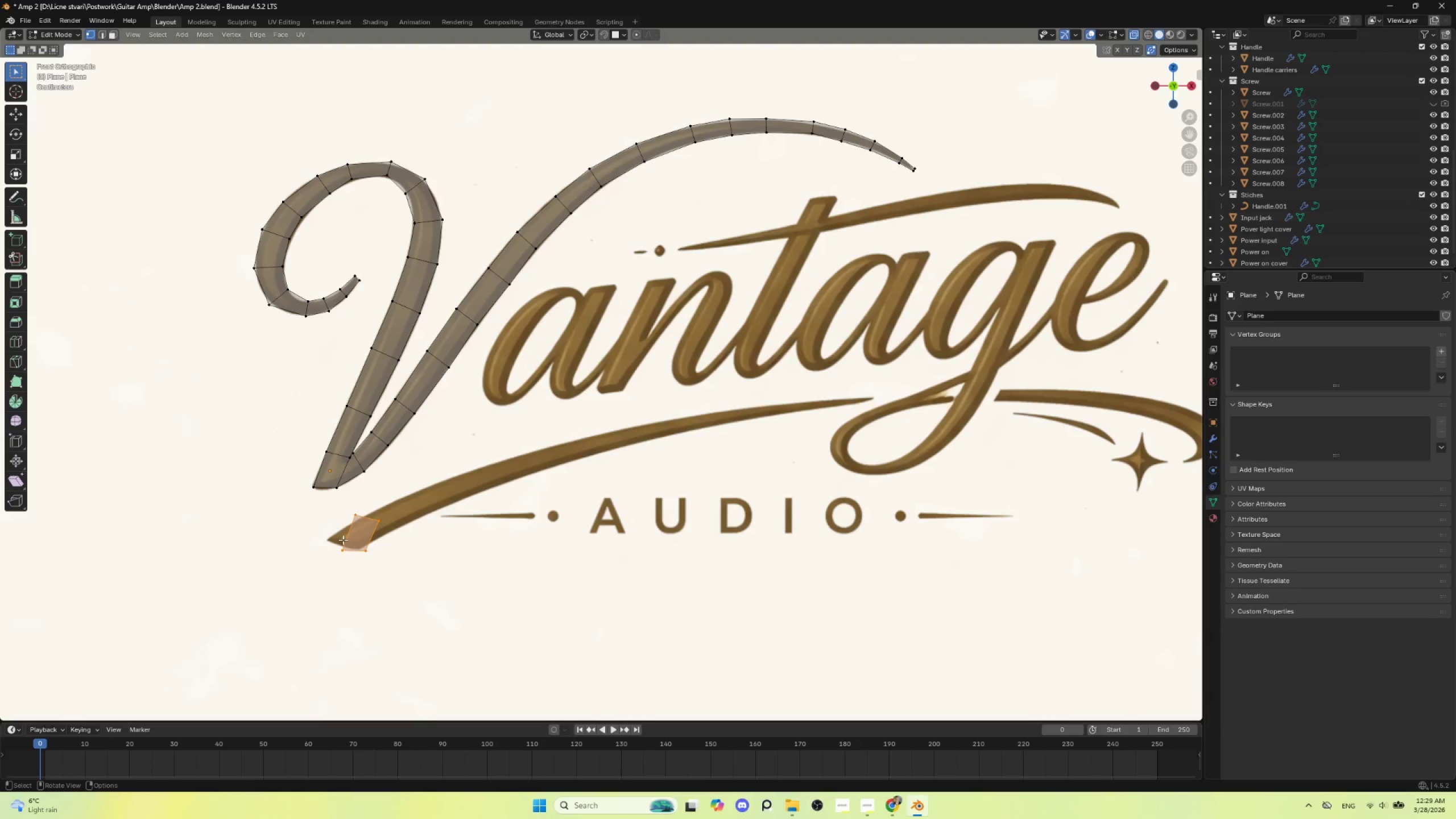 
left_click([343, 540])
 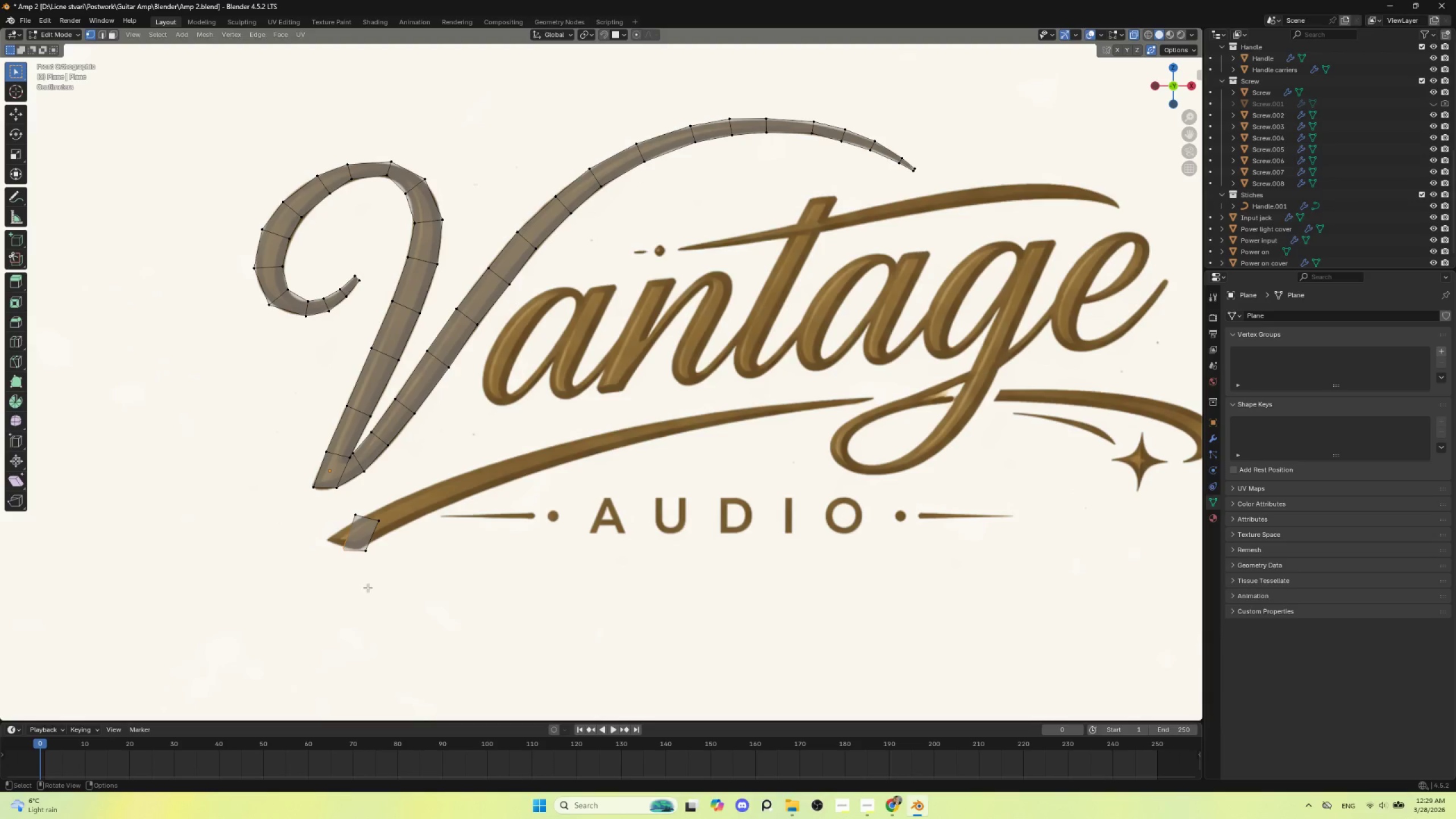 
key(G)
 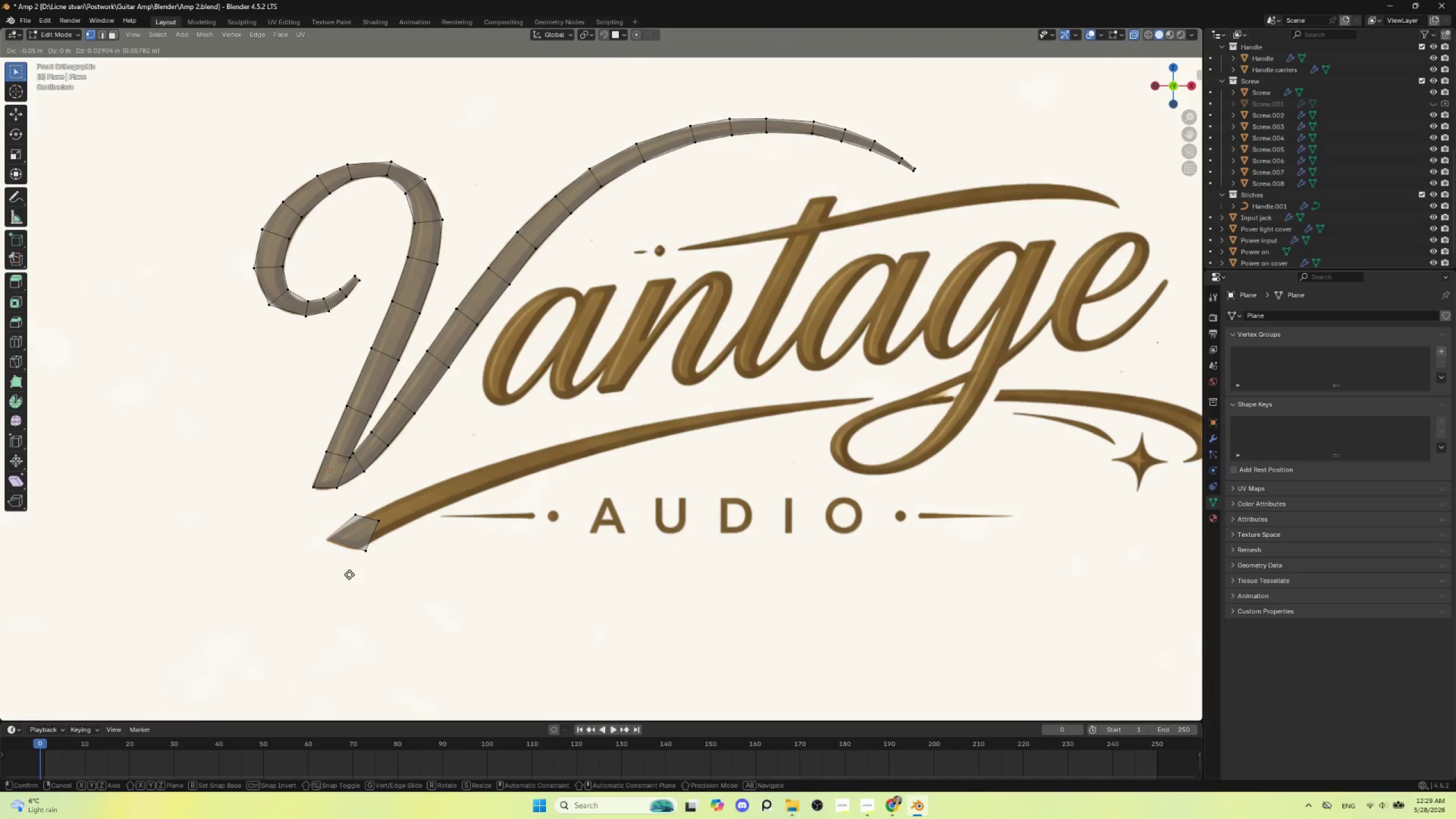 
left_click([349, 574])
 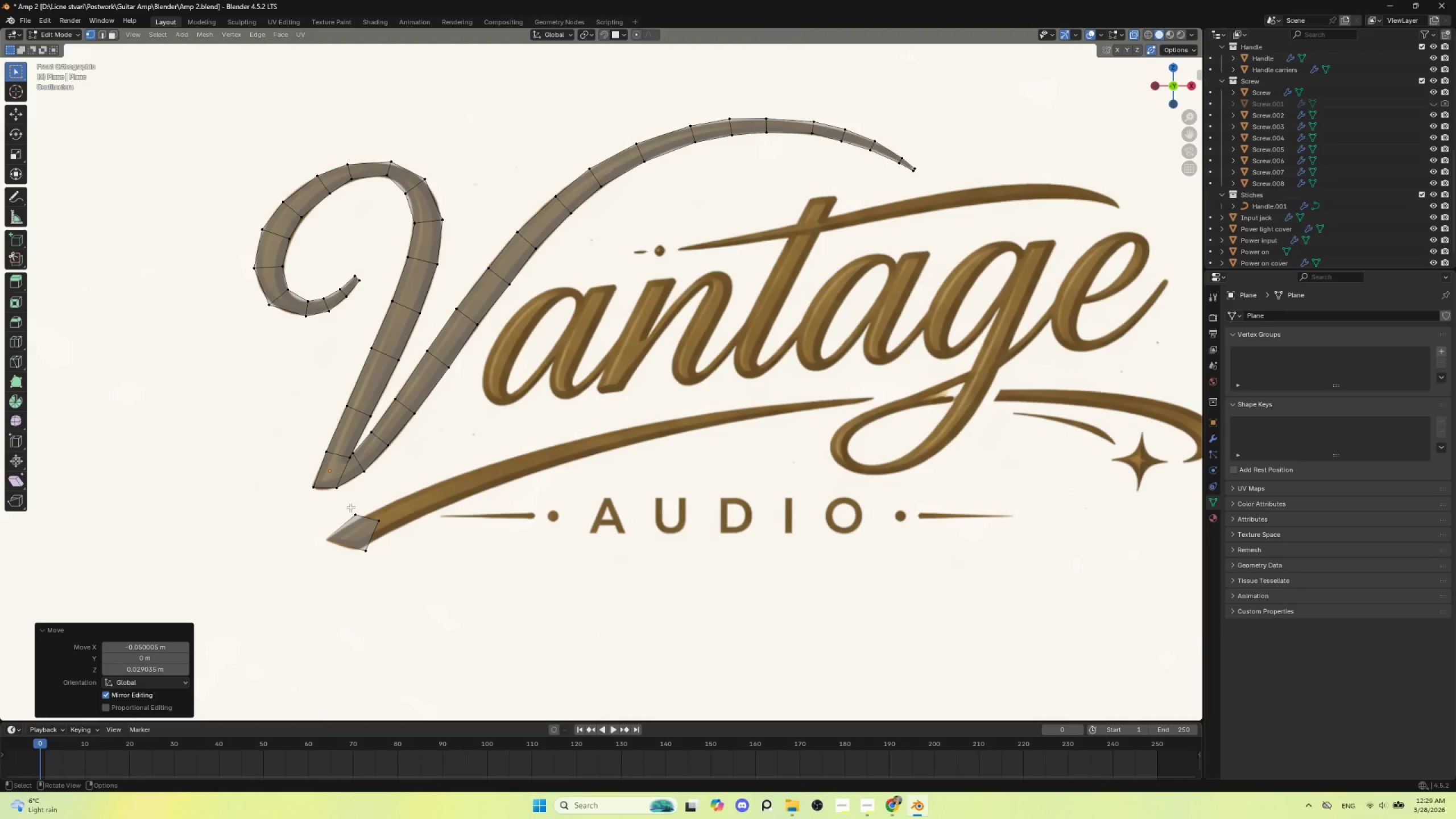 
left_click_drag(start_coordinate=[350, 507], to_coordinate=[364, 519])
 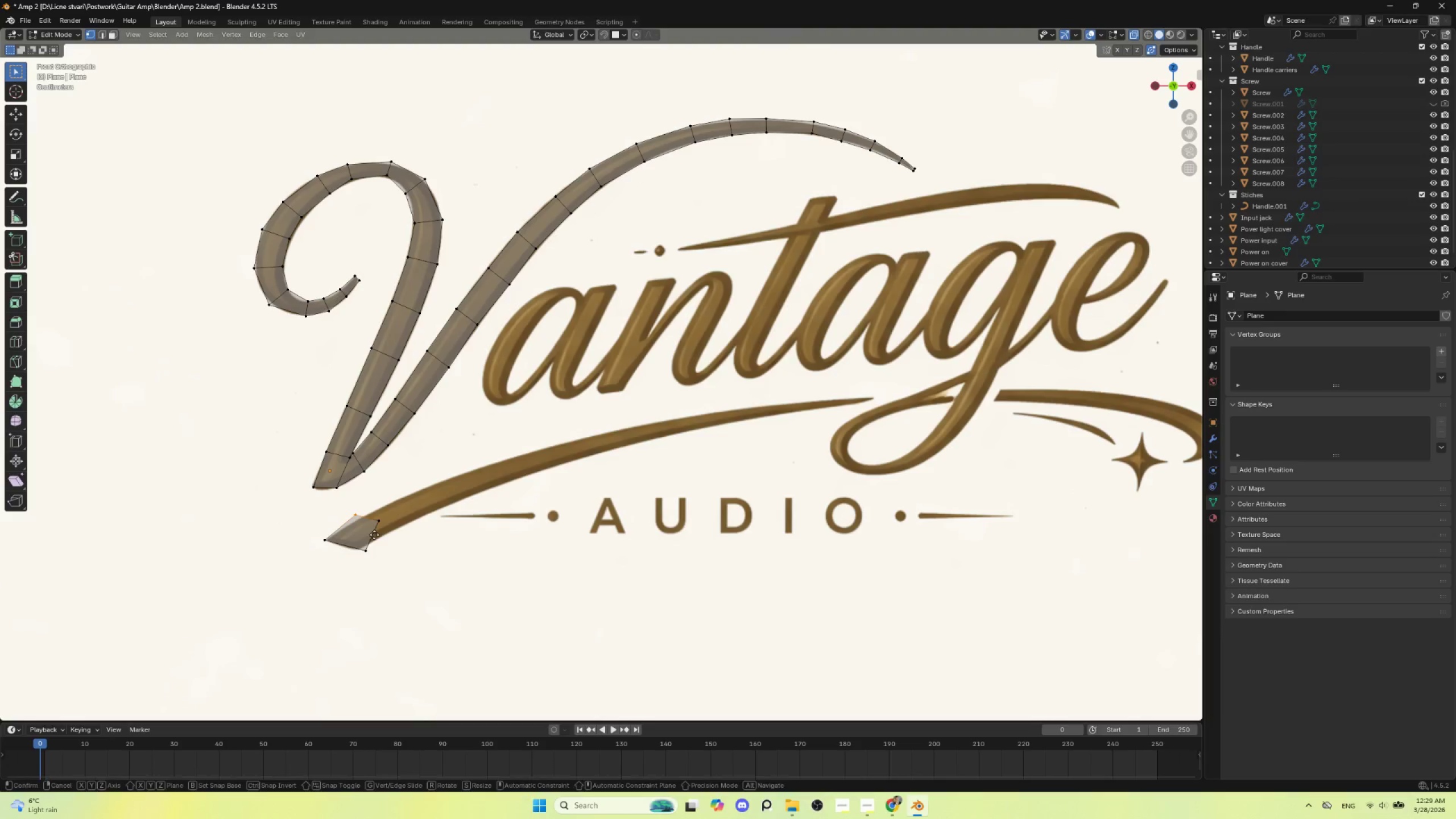 
key(G)
 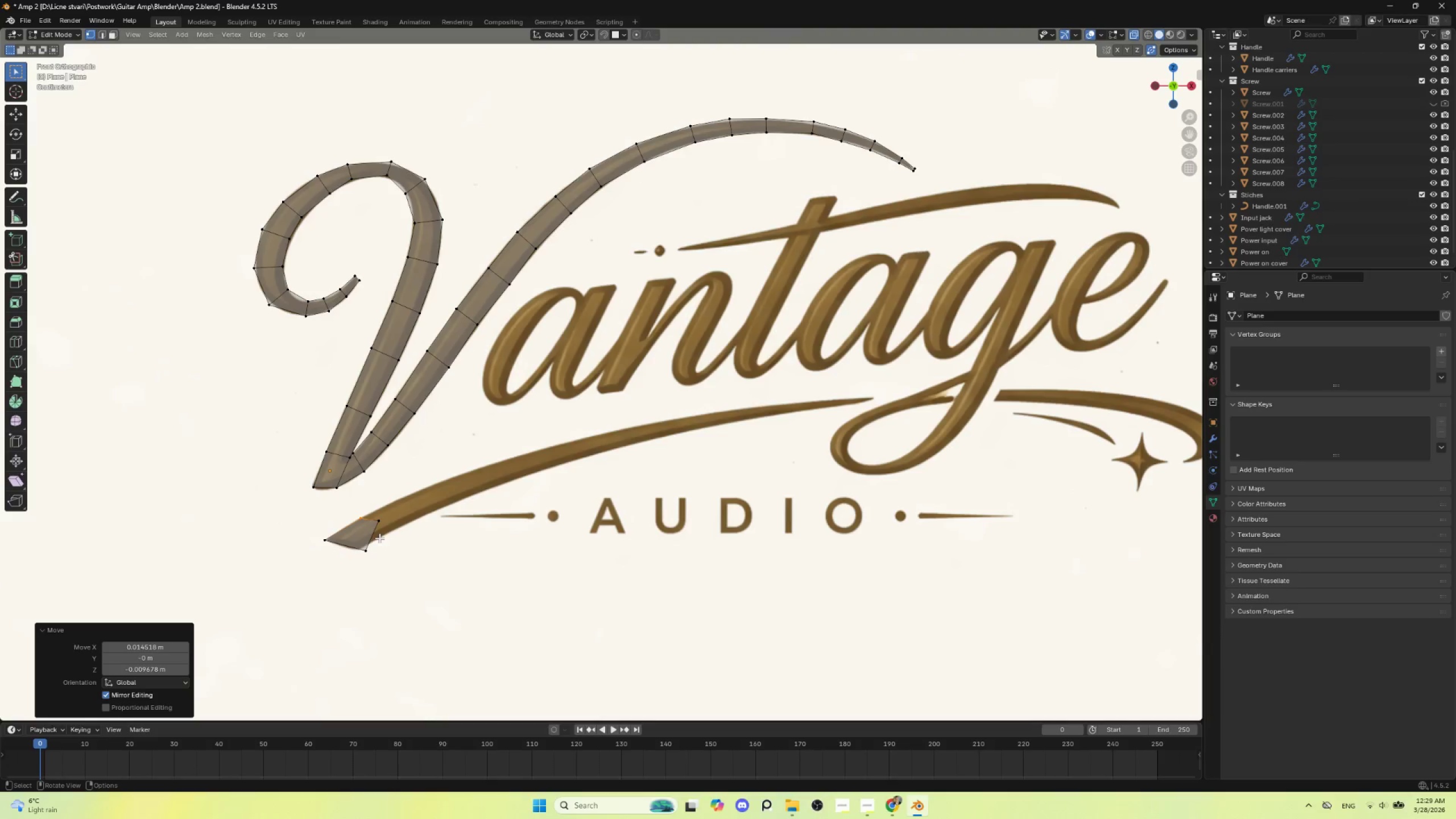 
double_click([379, 522])
 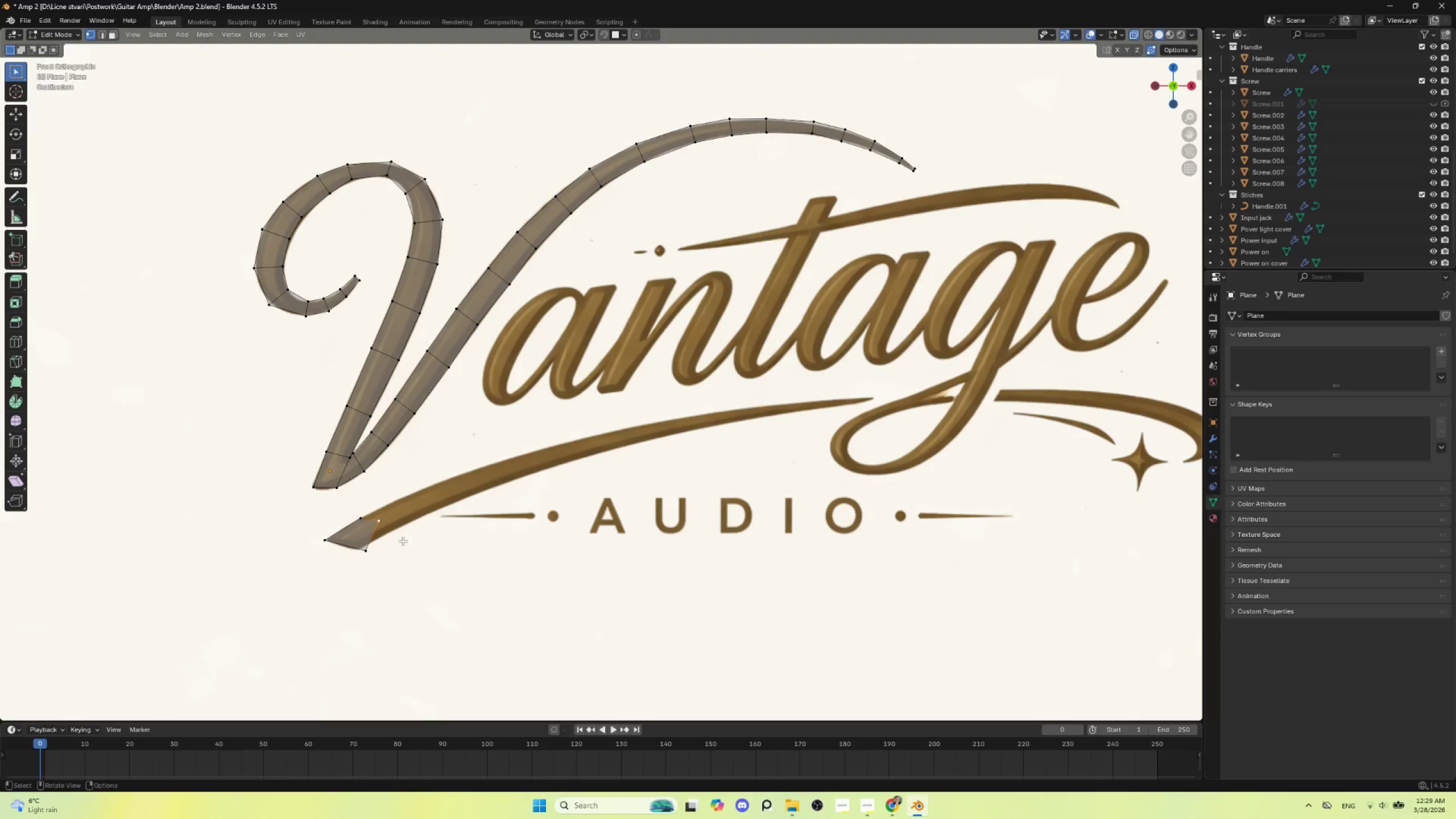 
key(G)
 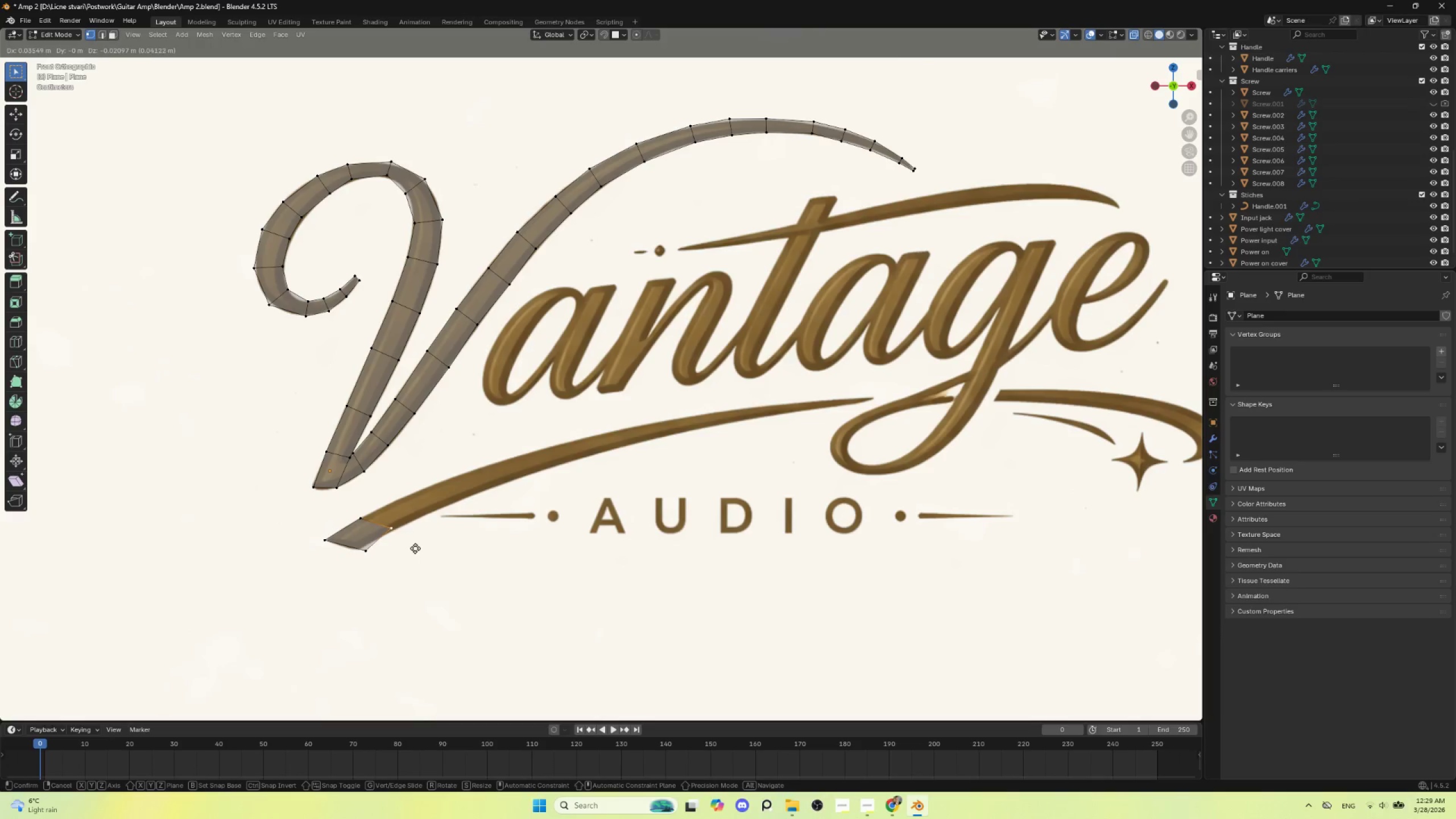 
left_click([415, 548])
 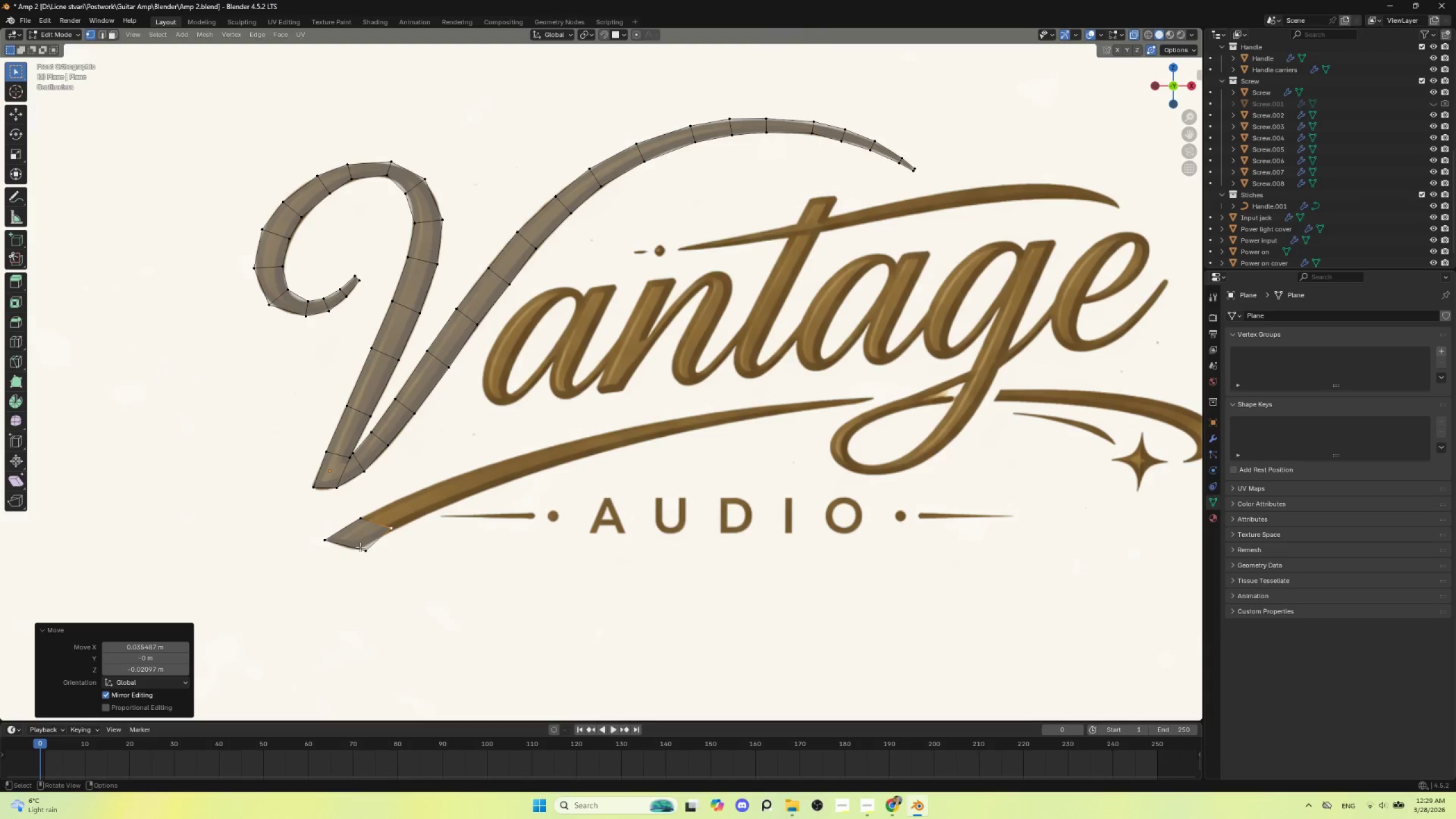 
left_click_drag(start_coordinate=[359, 547], to_coordinate=[380, 561])
 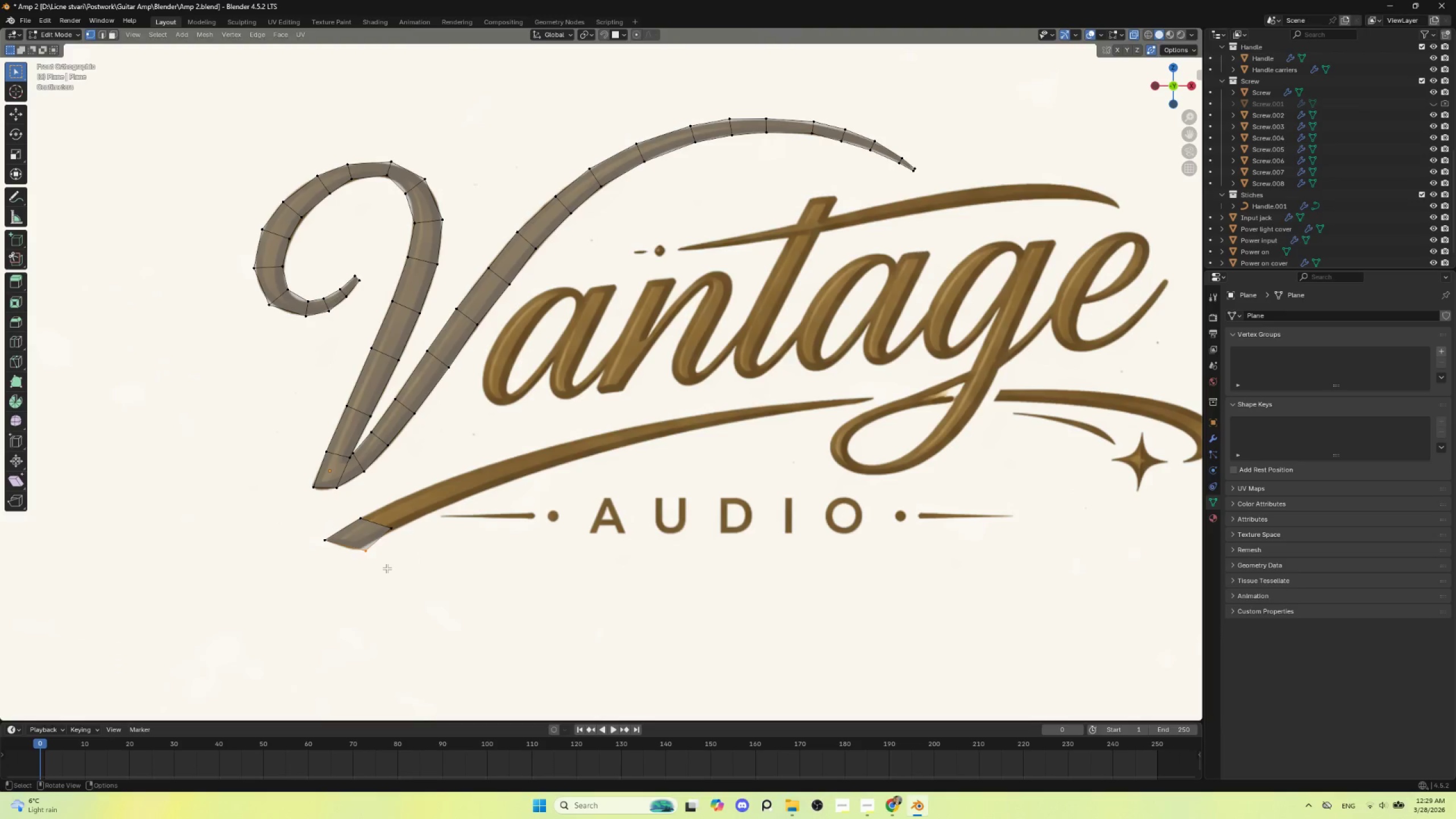 
key(G)
 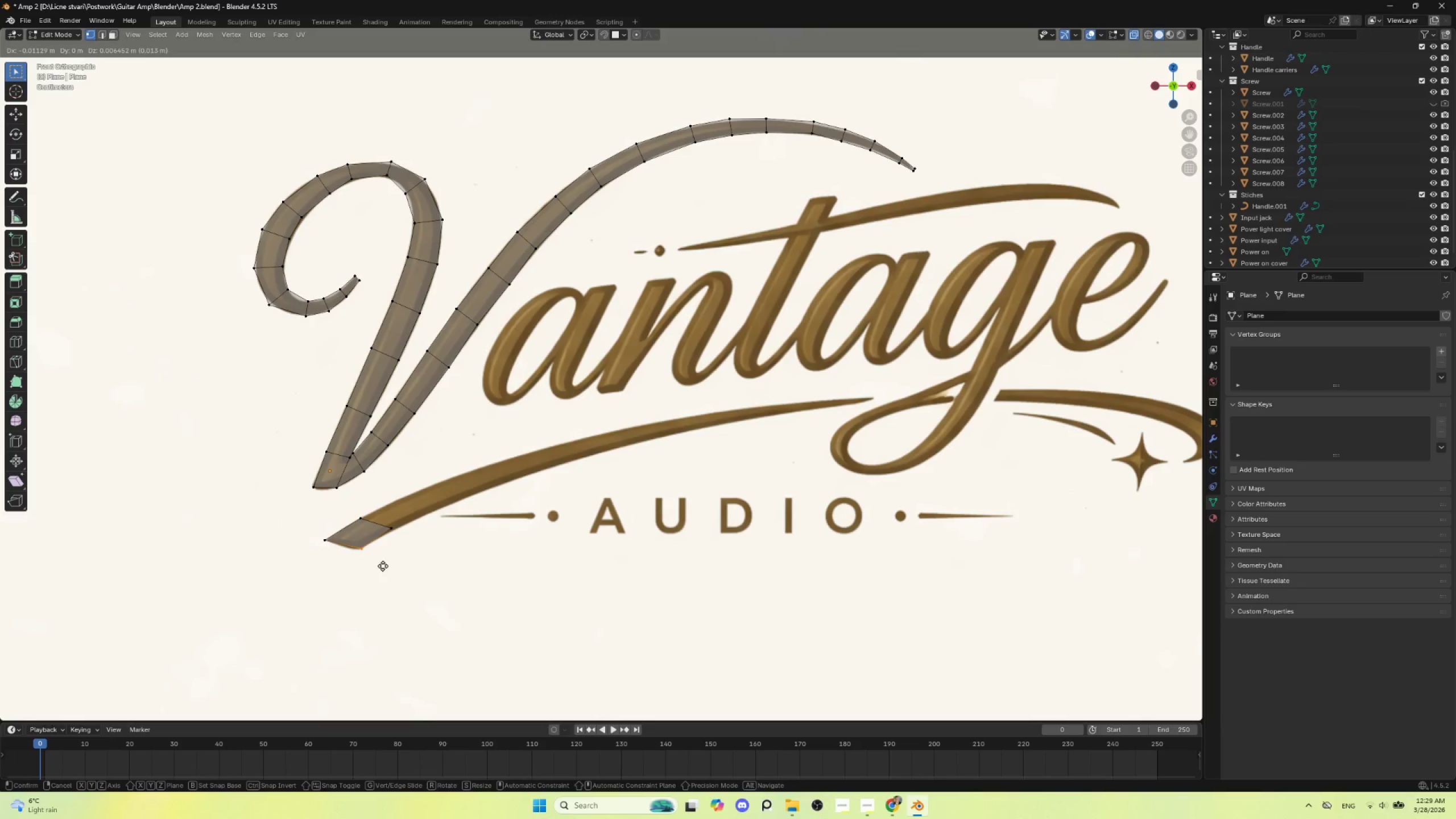 
left_click([383, 566])
 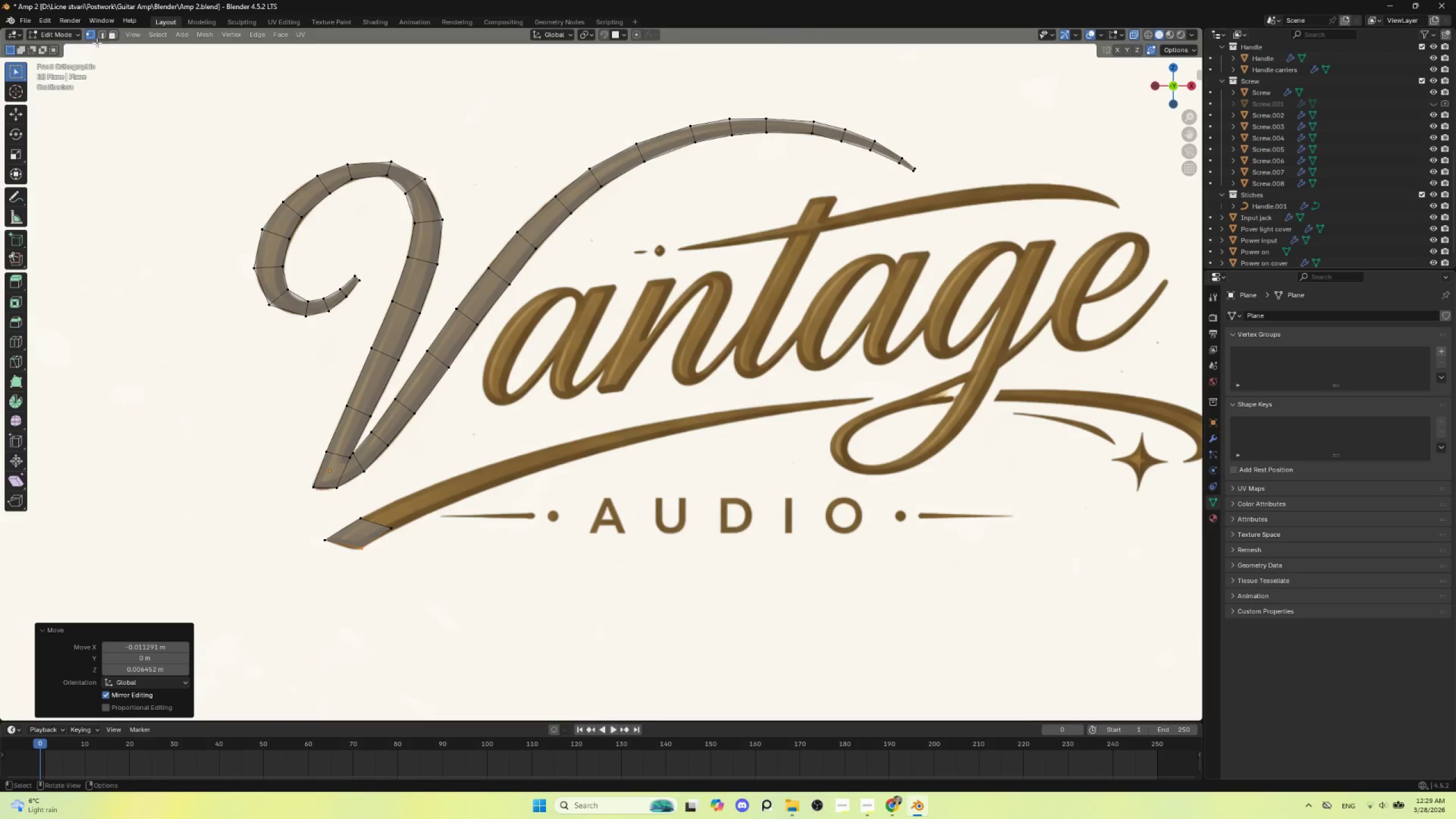 
left_click([101, 33])
 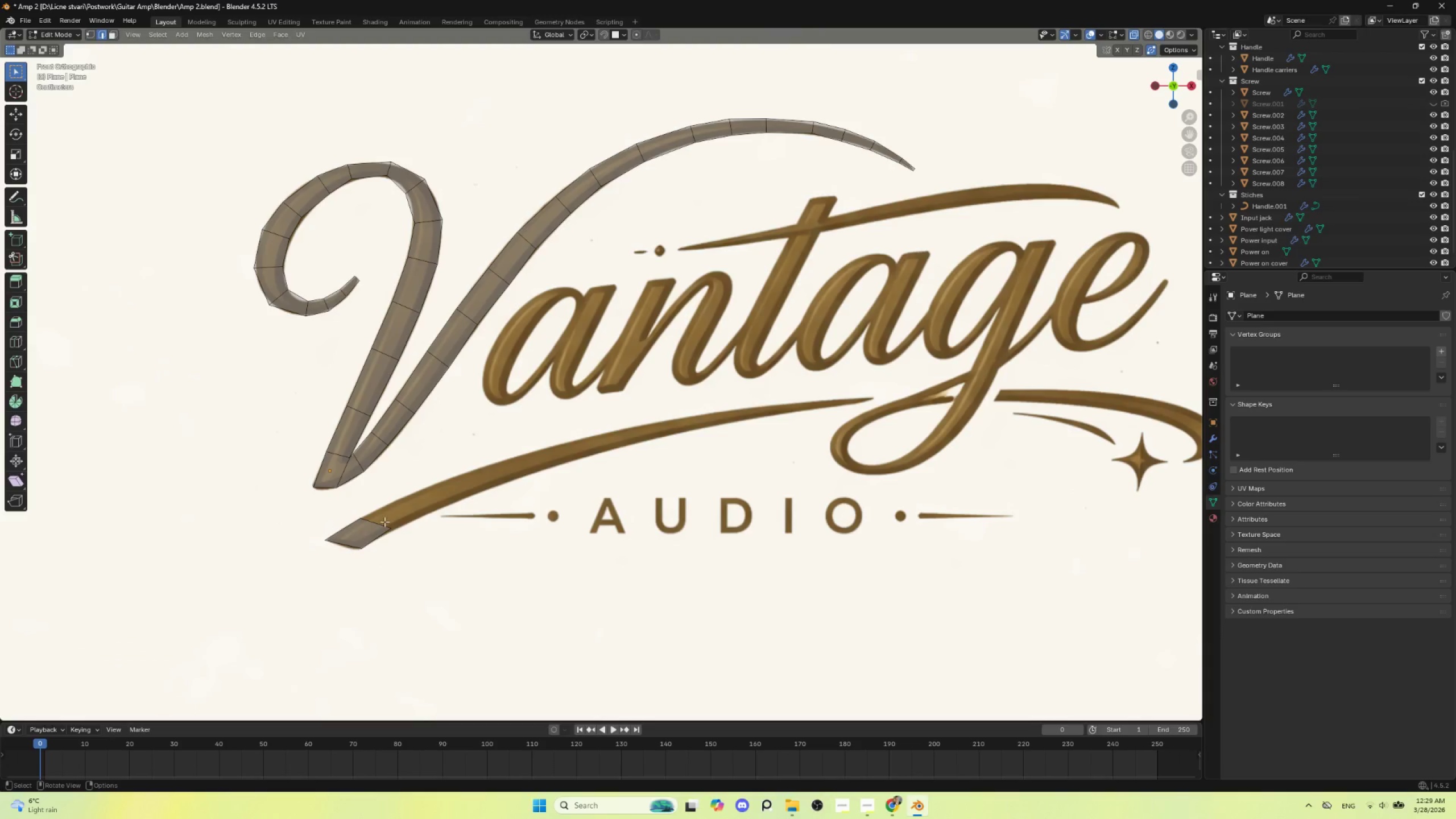 
left_click([383, 523])
 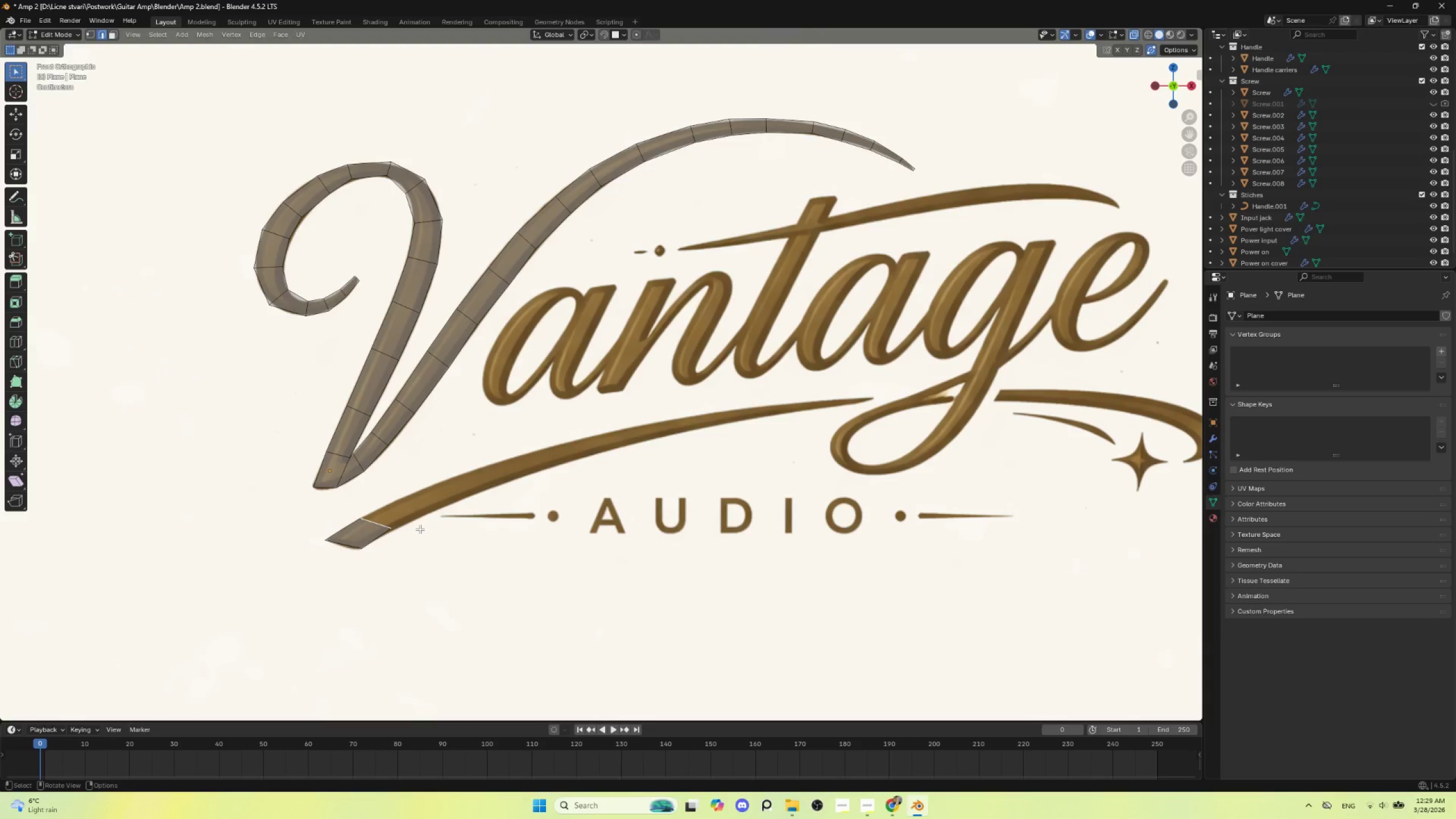 
key(R)
 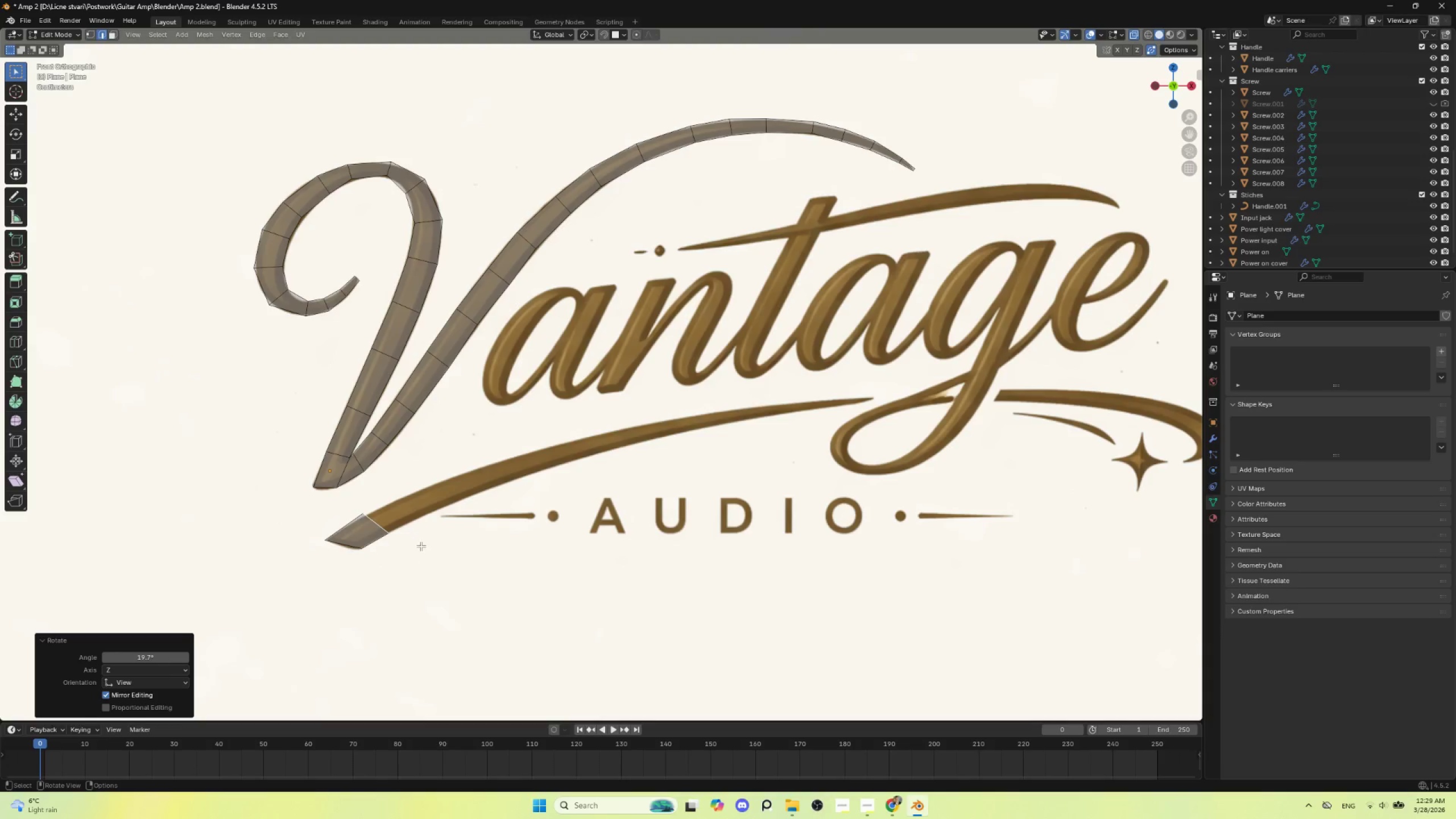 
key(S)
 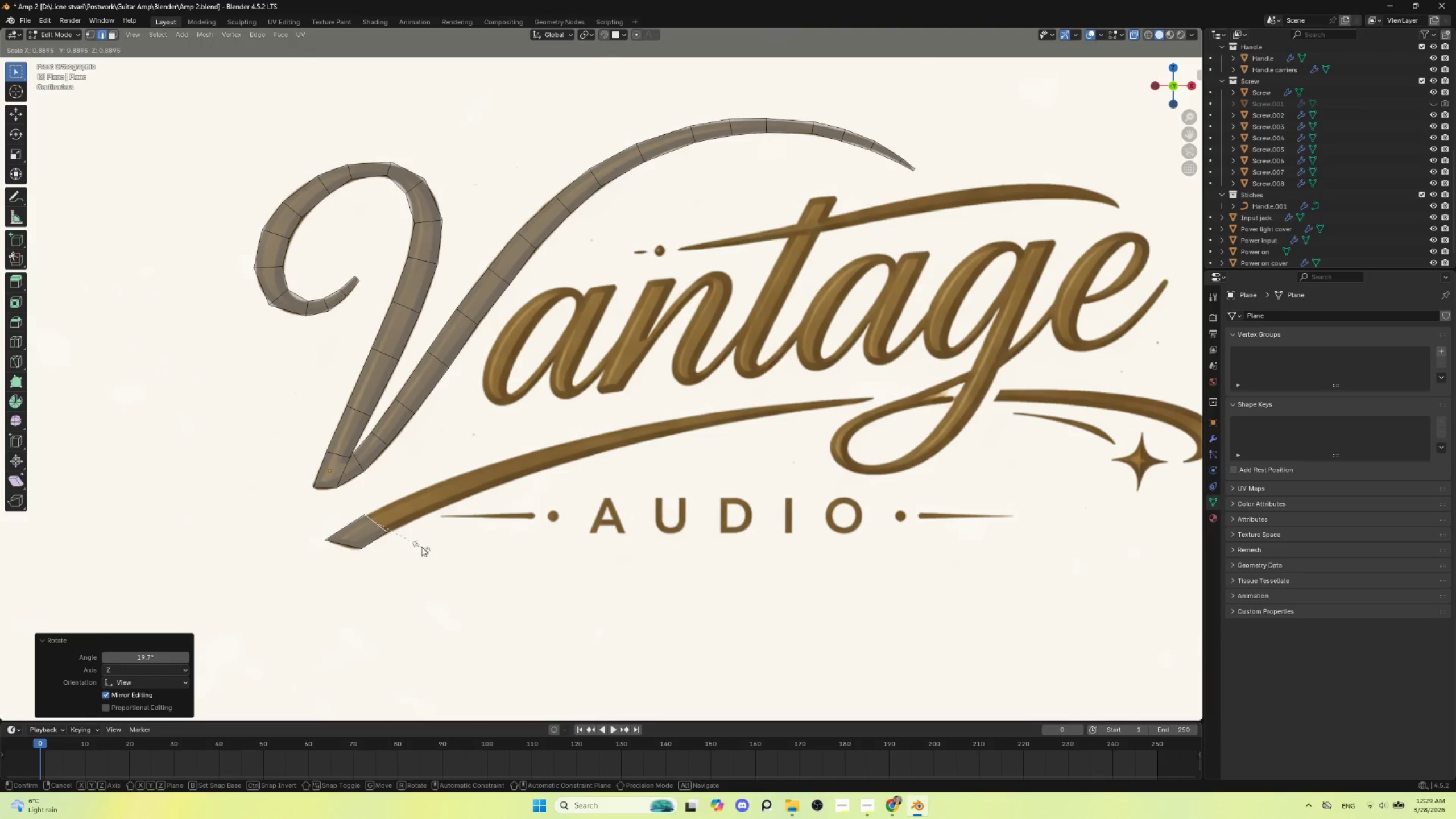 
left_click([421, 547])
 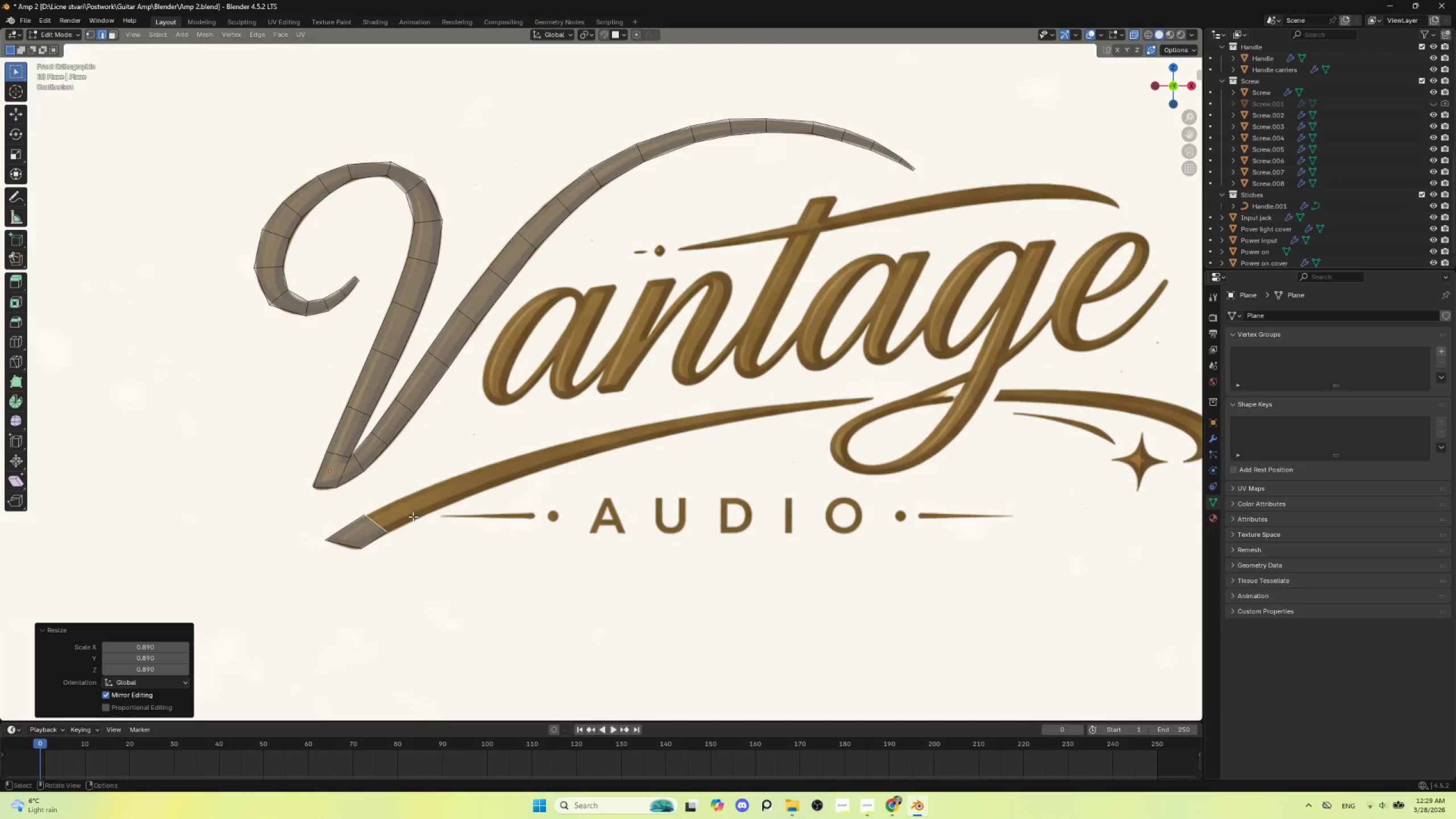 
hold_key(key=ControlLeft, duration=1.52)
right_click([417, 502])
 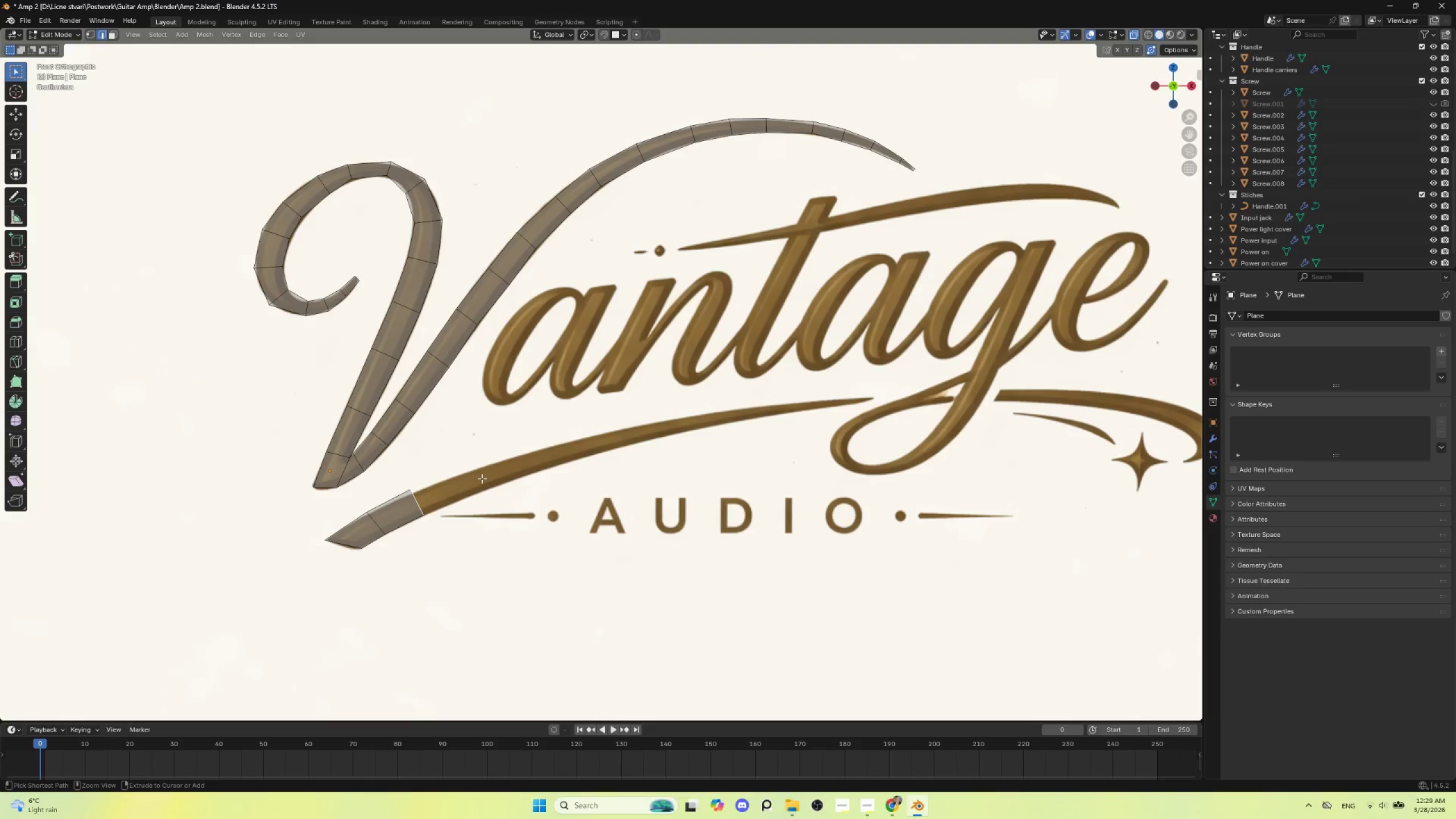 
hold_key(key=ControlLeft, duration=1.5)
right_click([482, 478])
 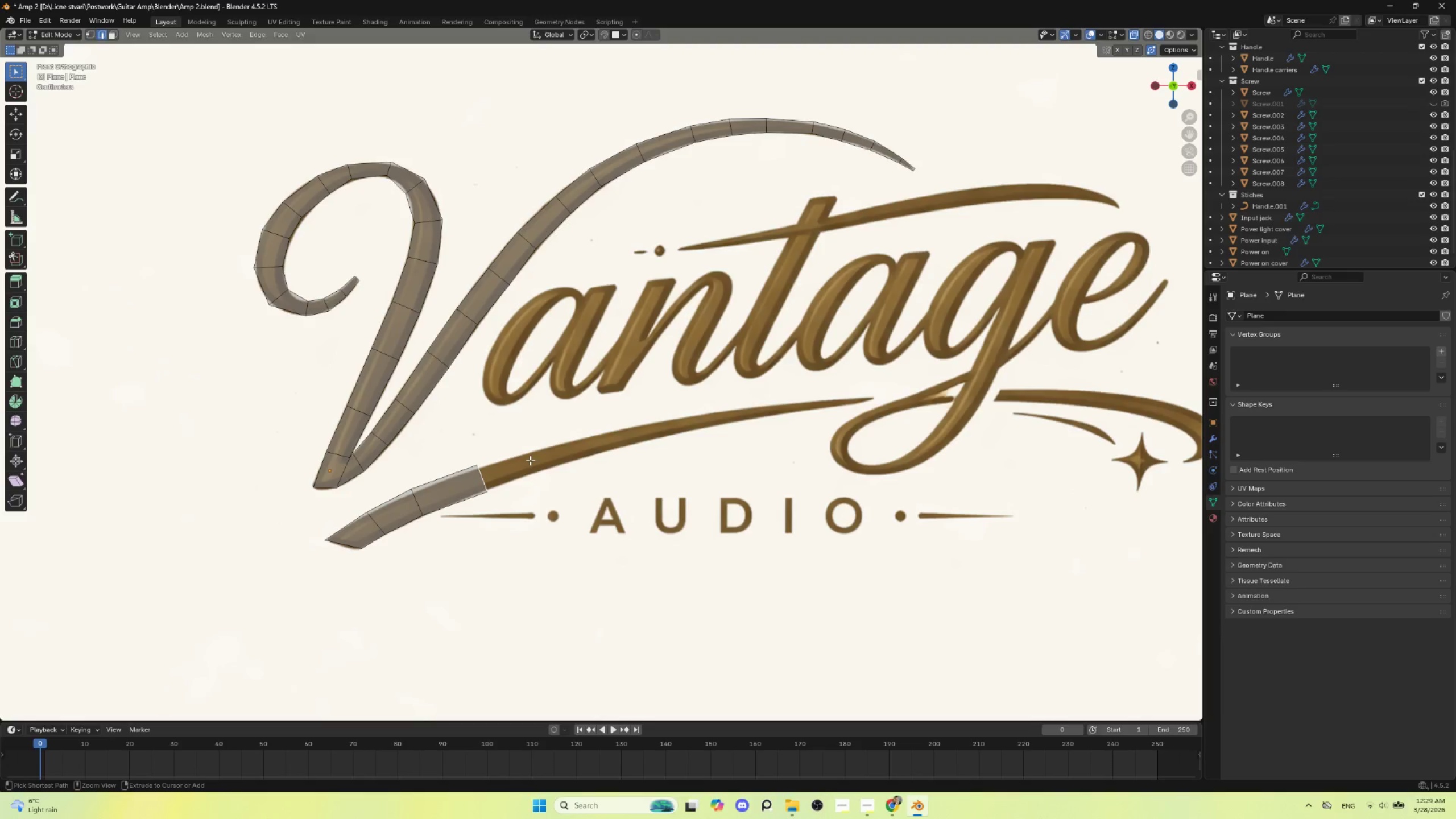 
right_click([531, 458])
 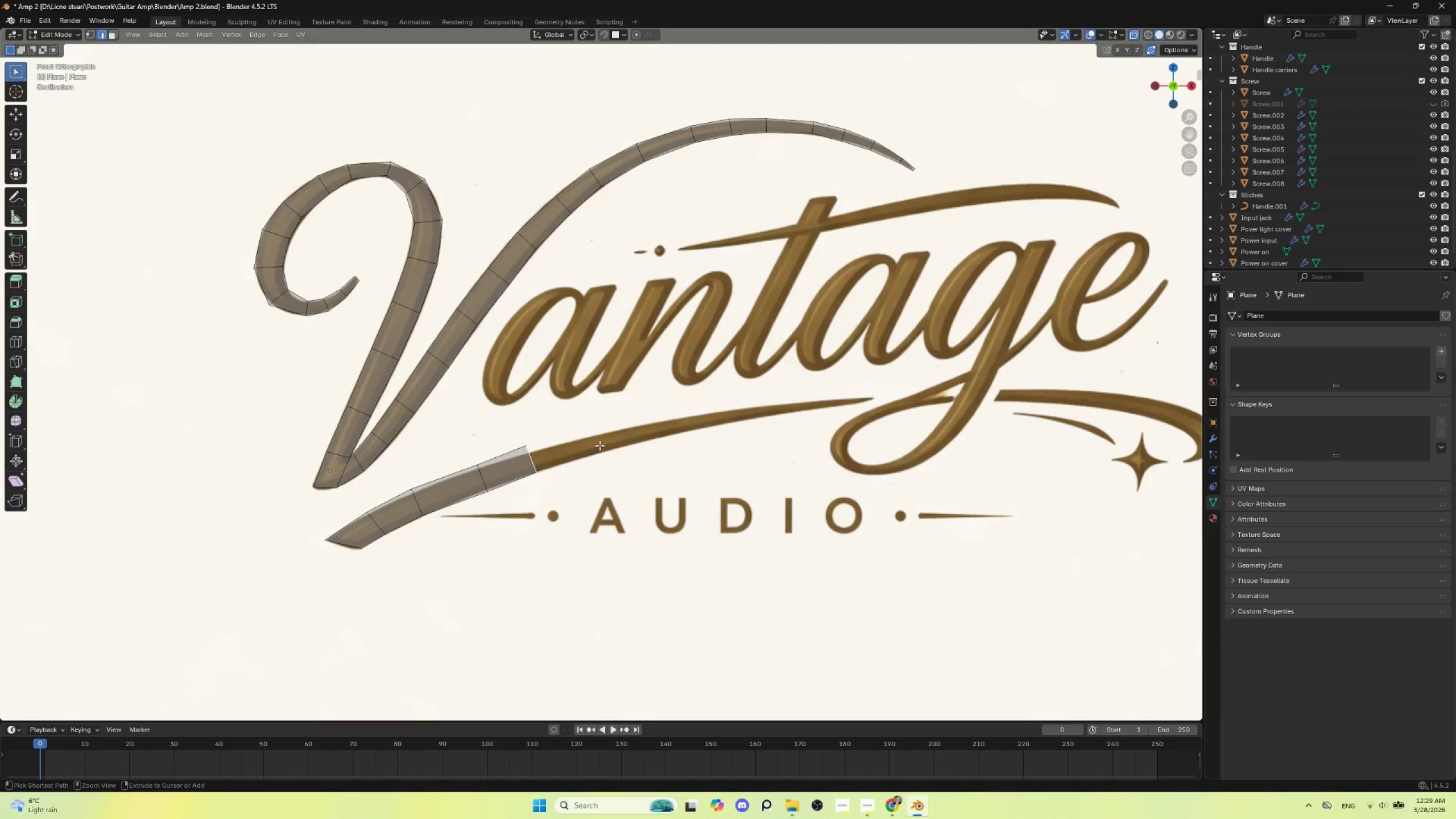 
hold_key(key=ControlLeft, duration=1.19)
 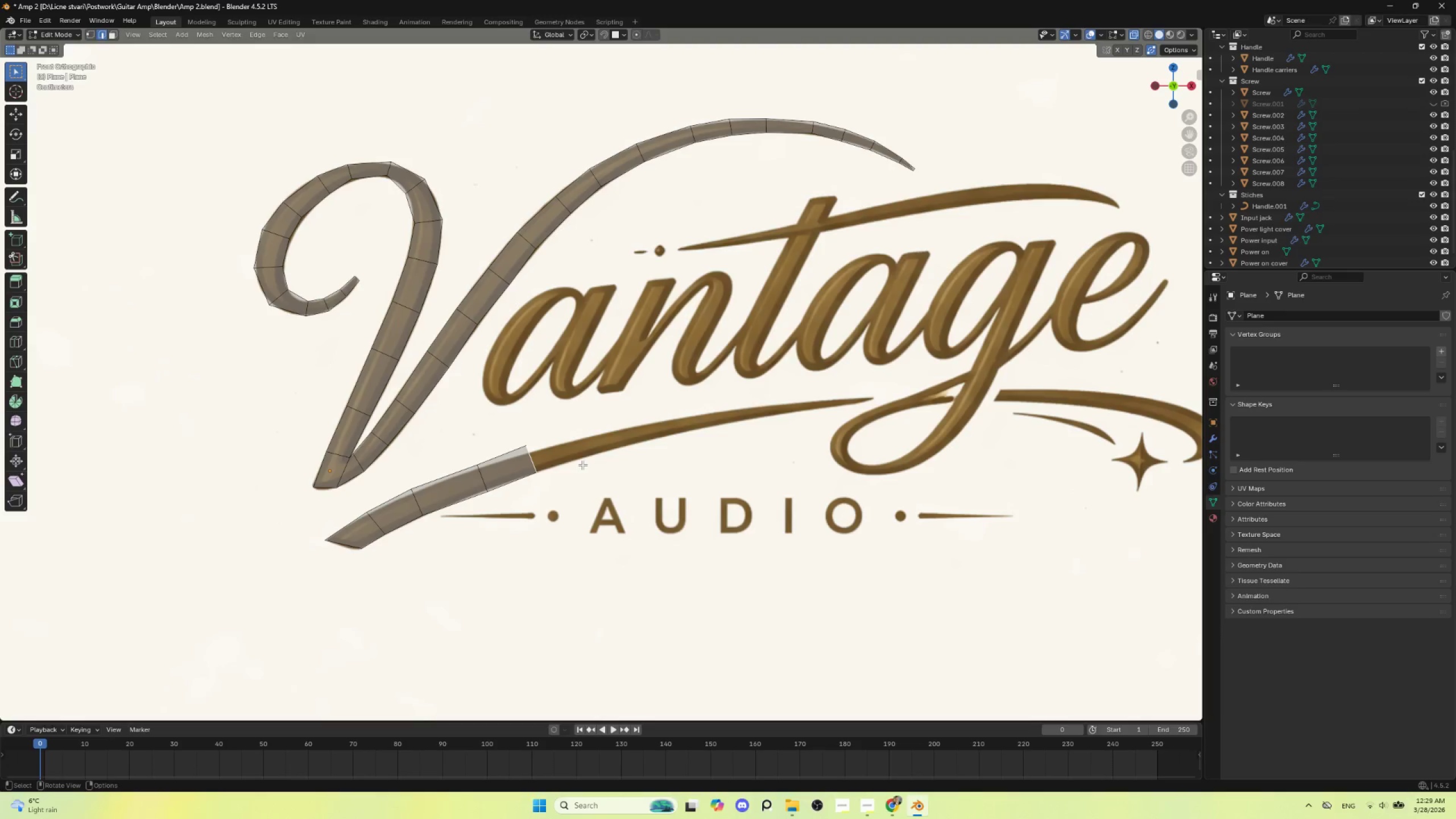 
key(G)
 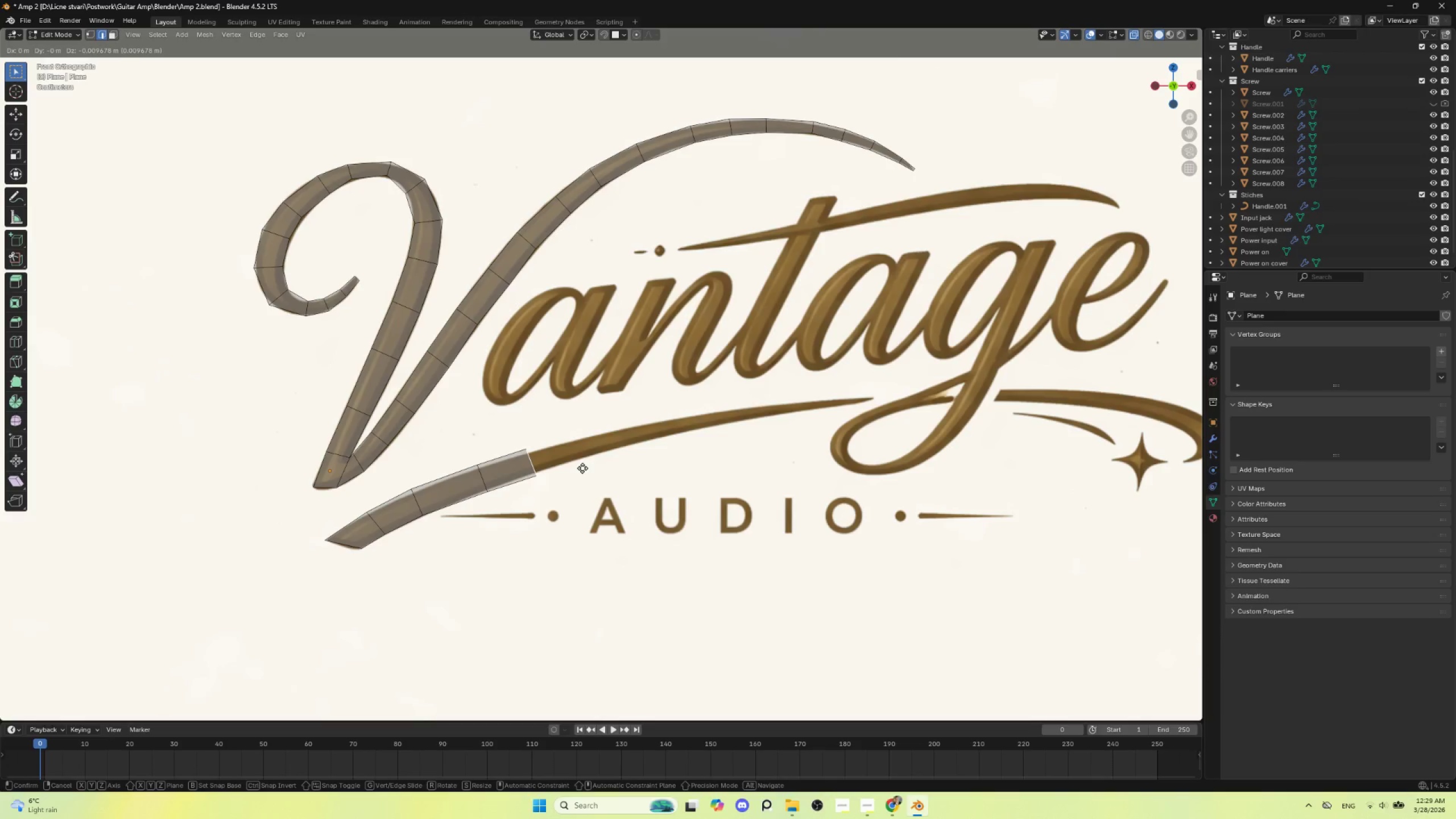 
left_click([582, 468])
 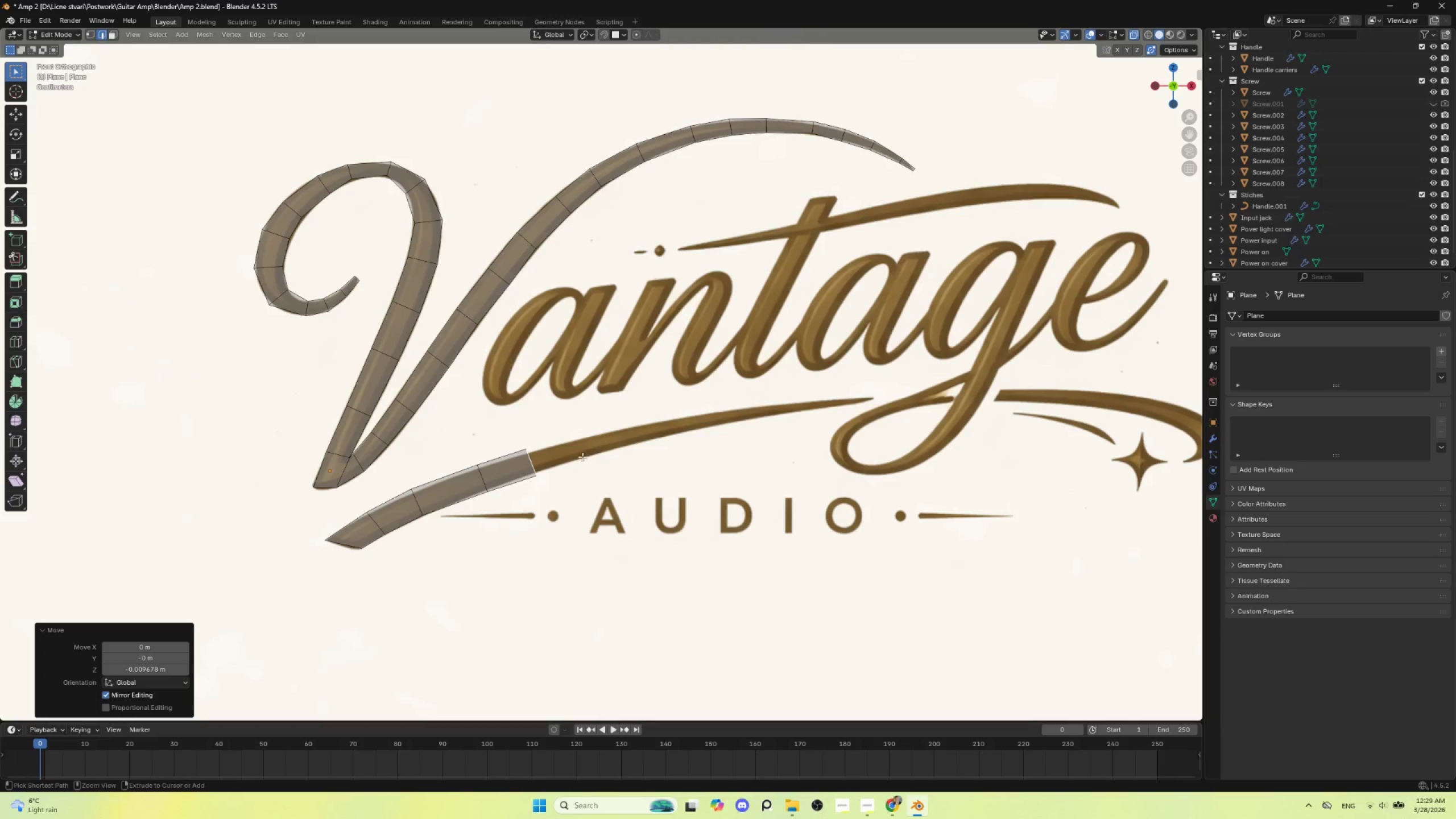 
hold_key(key=ControlLeft, duration=1.53)
right_click([587, 447])
 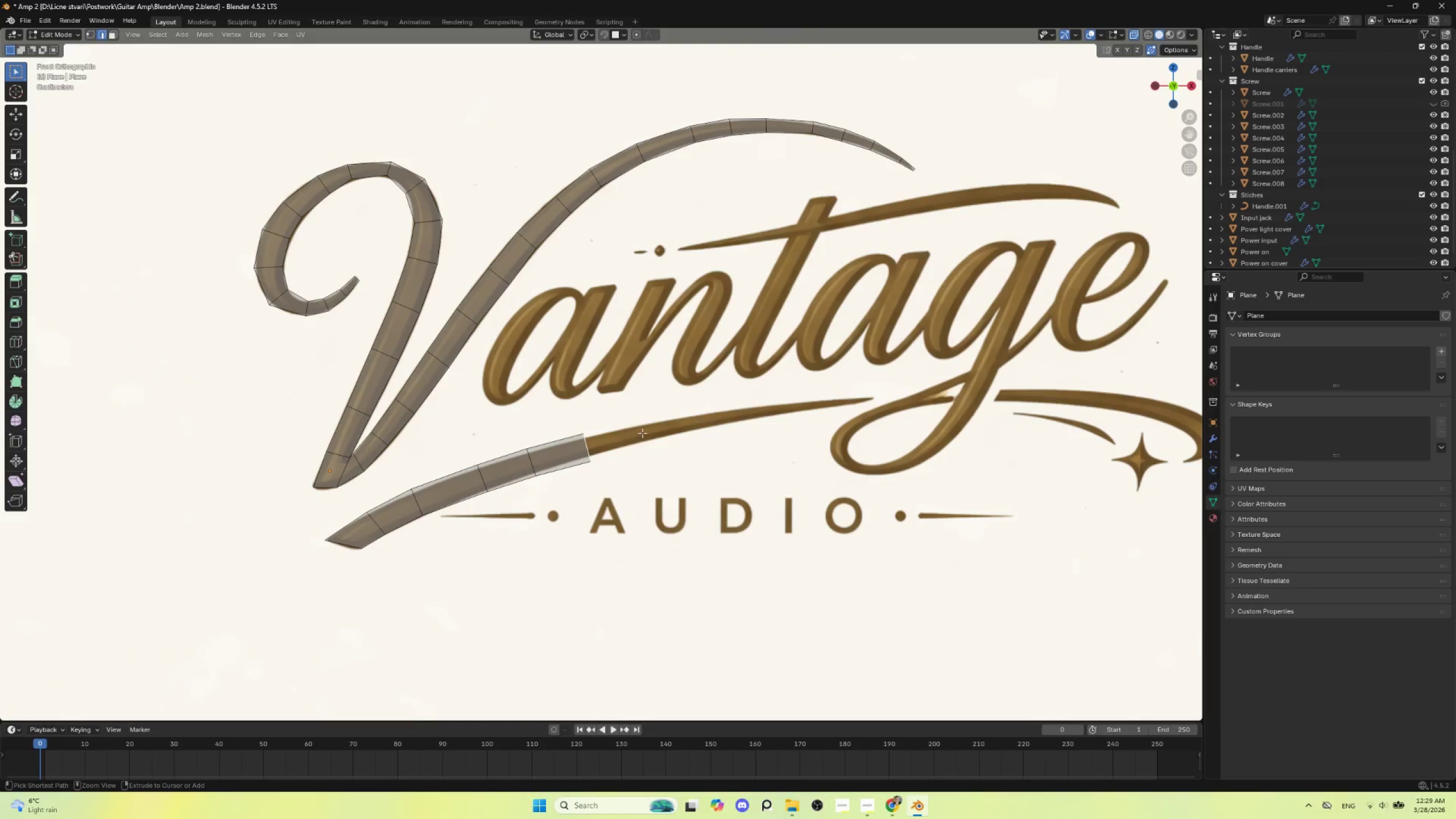 
right_click([642, 433])
 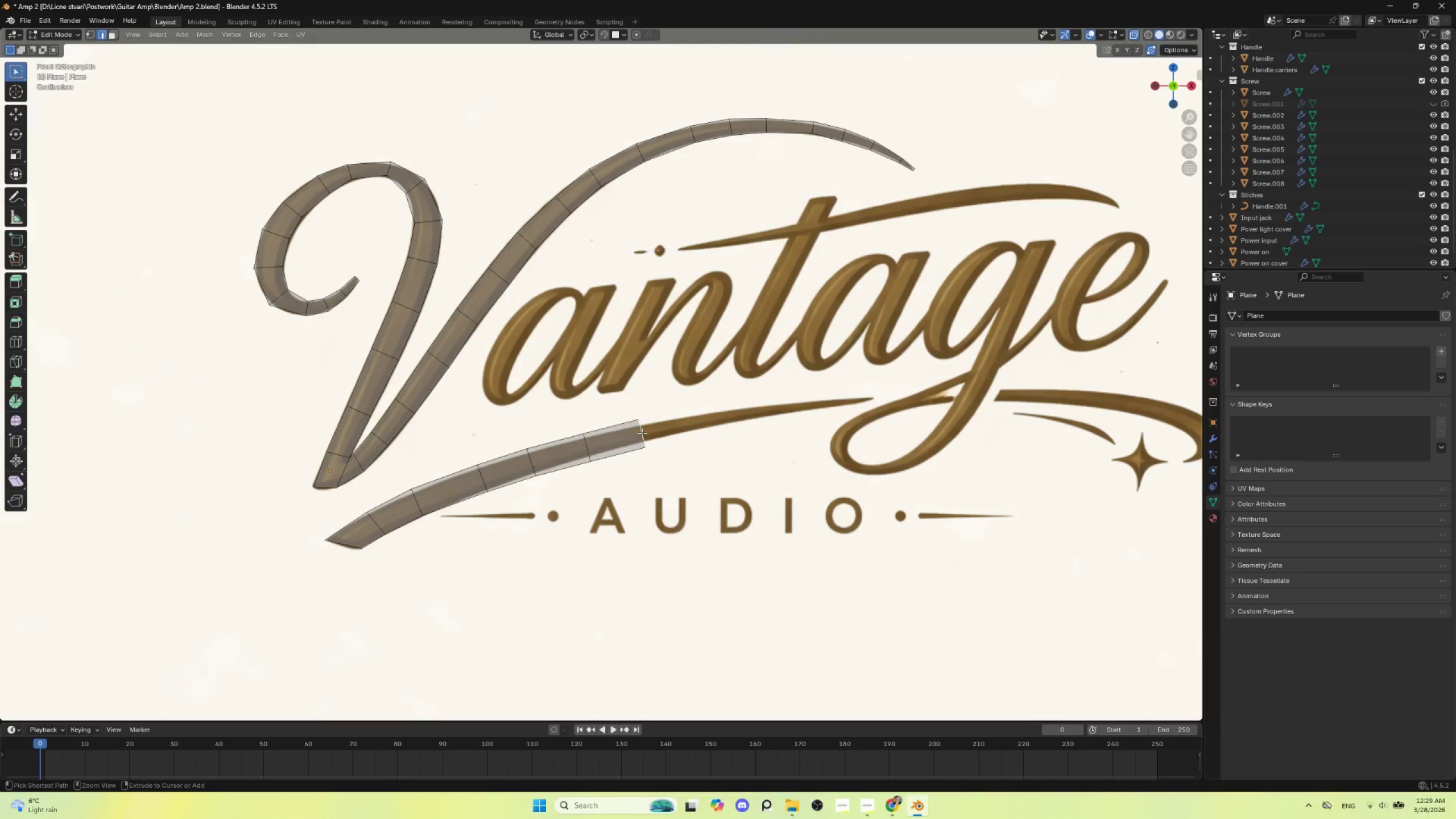 
hold_key(key=ControlLeft, duration=1.5)
right_click([713, 420])
 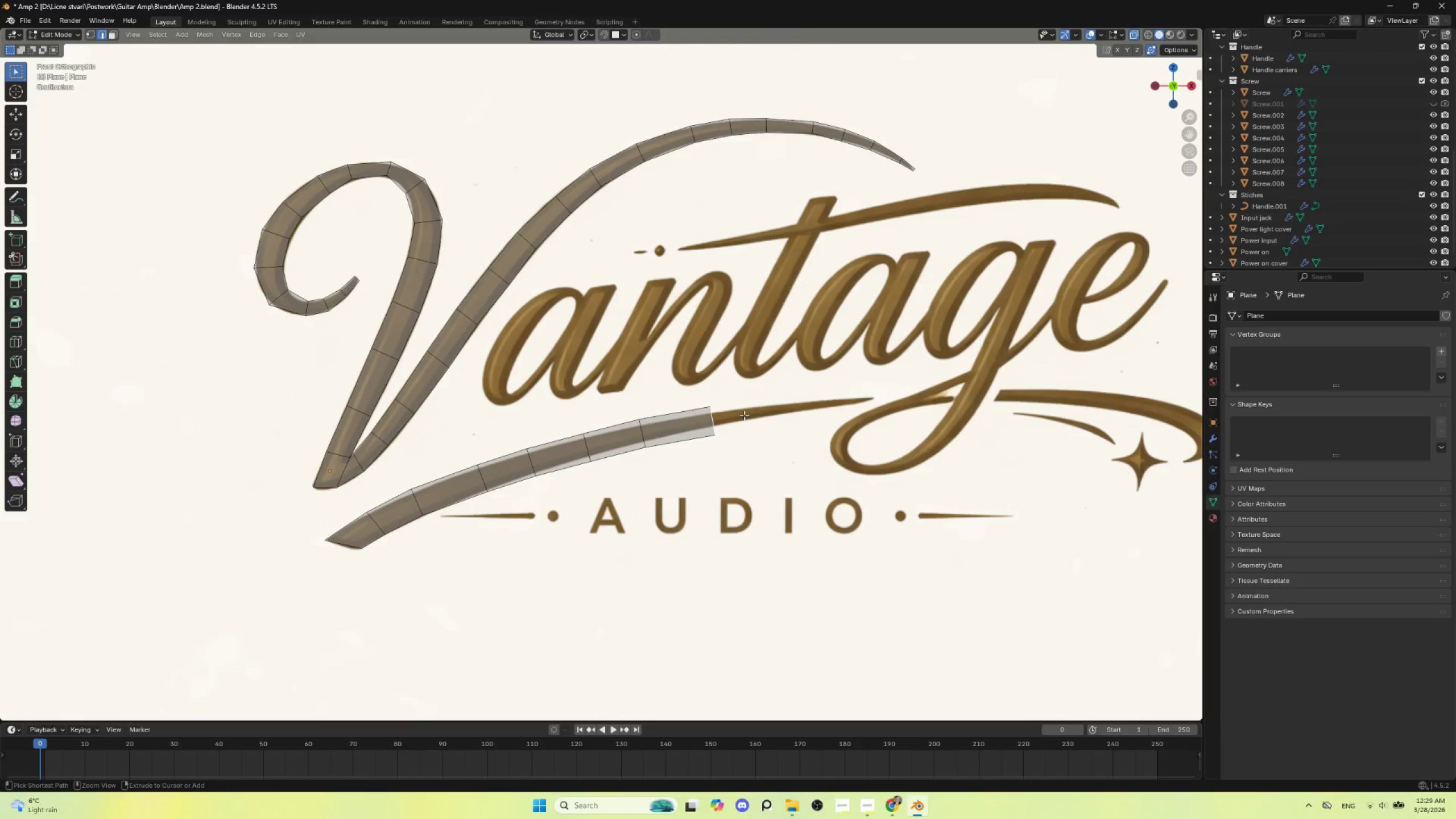 
hold_key(key=ControlLeft, duration=1.5)
right_click([761, 412])
 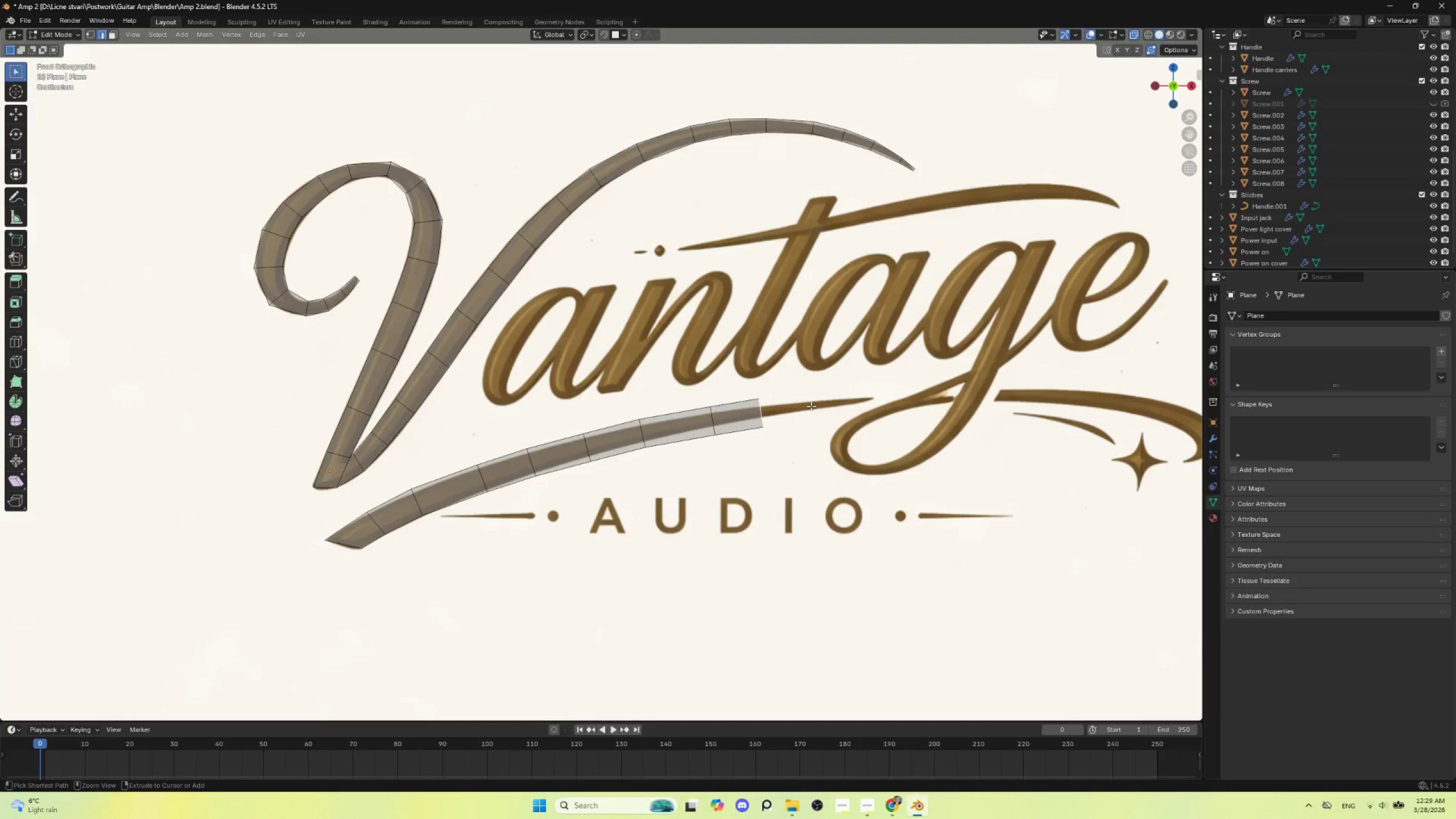 
right_click([817, 403])
 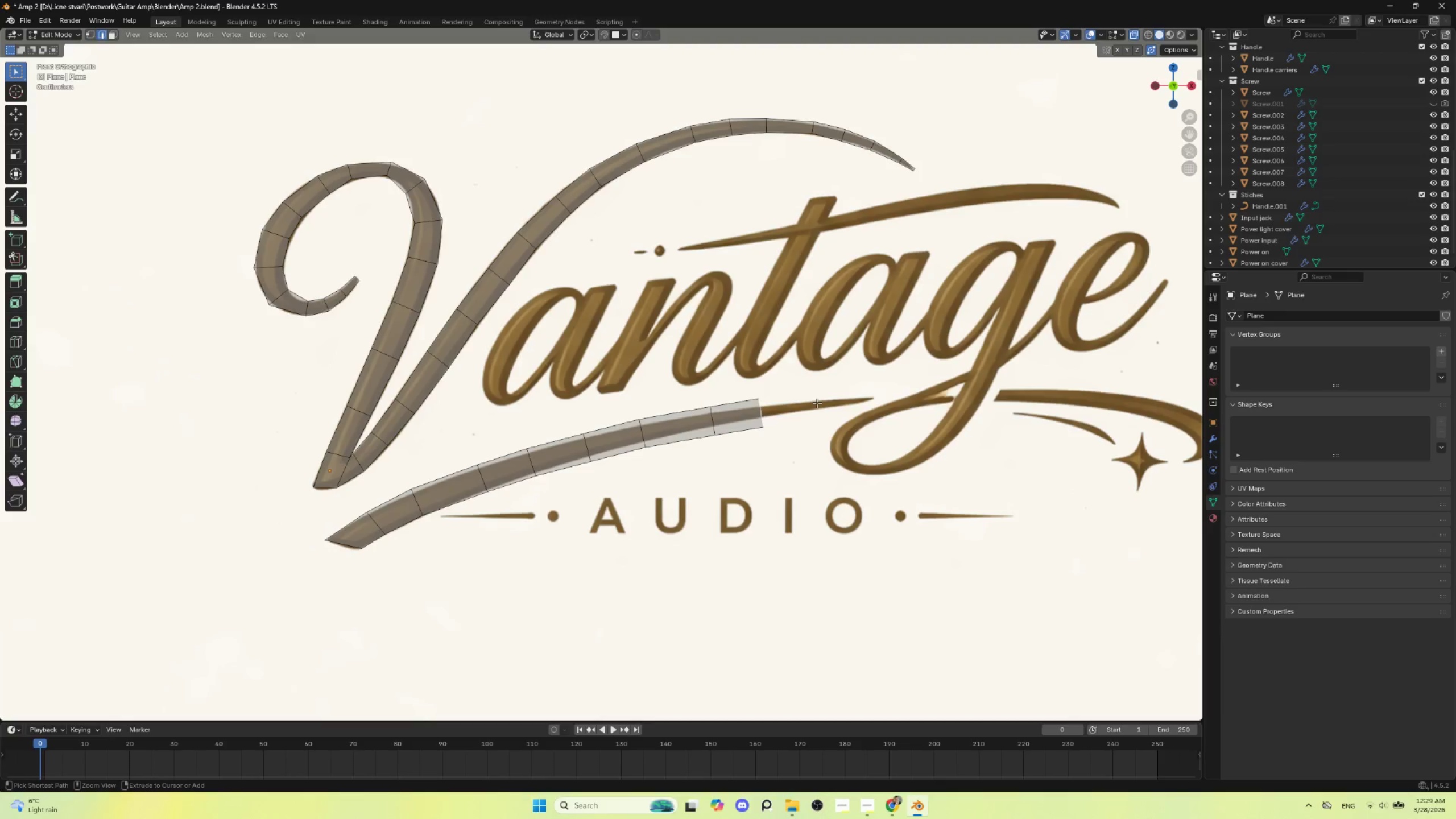 
hold_key(key=ControlLeft, duration=1.52)
 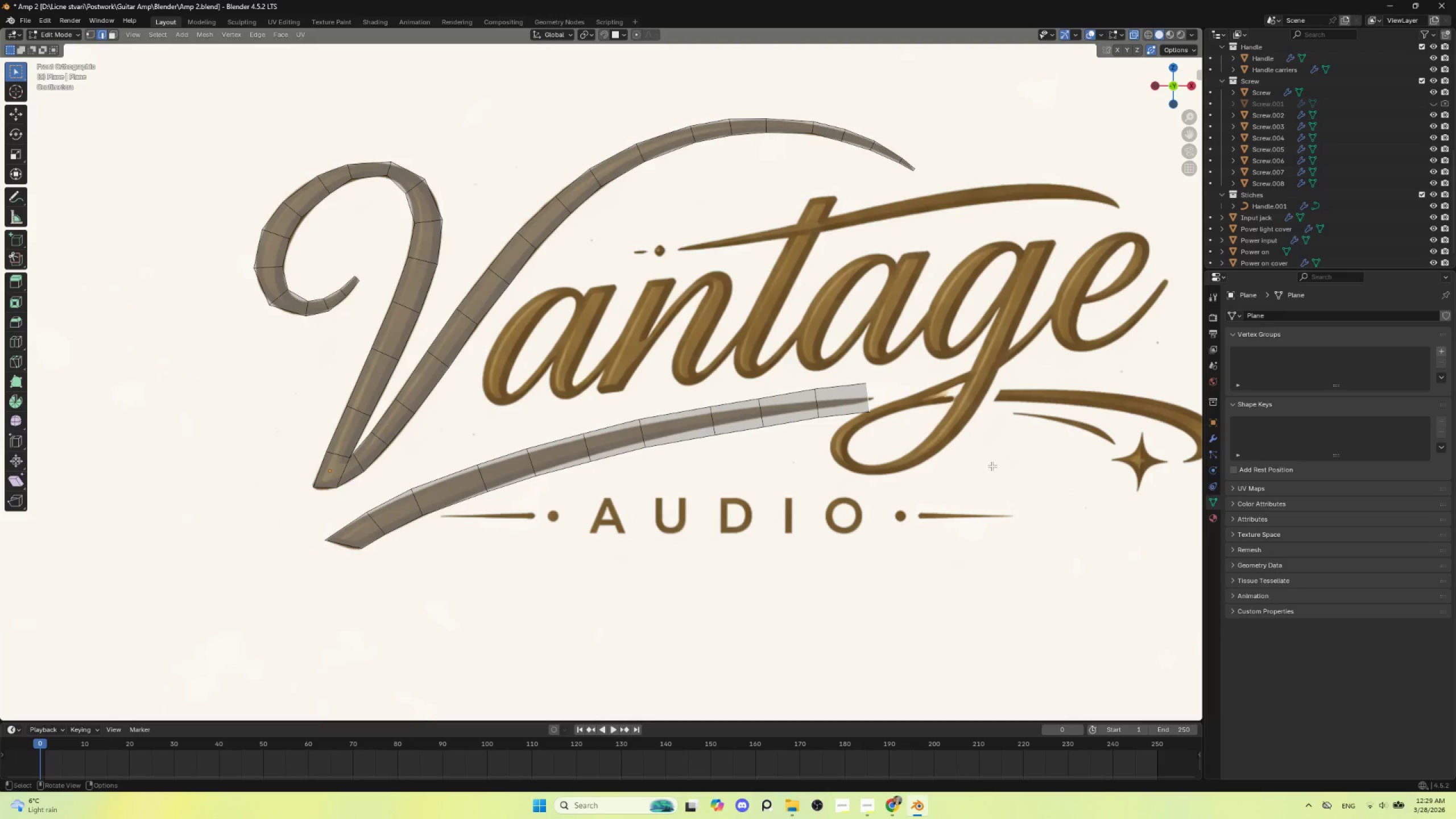 
hold_key(key=ControlLeft, duration=0.41)
right_click([868, 397])
 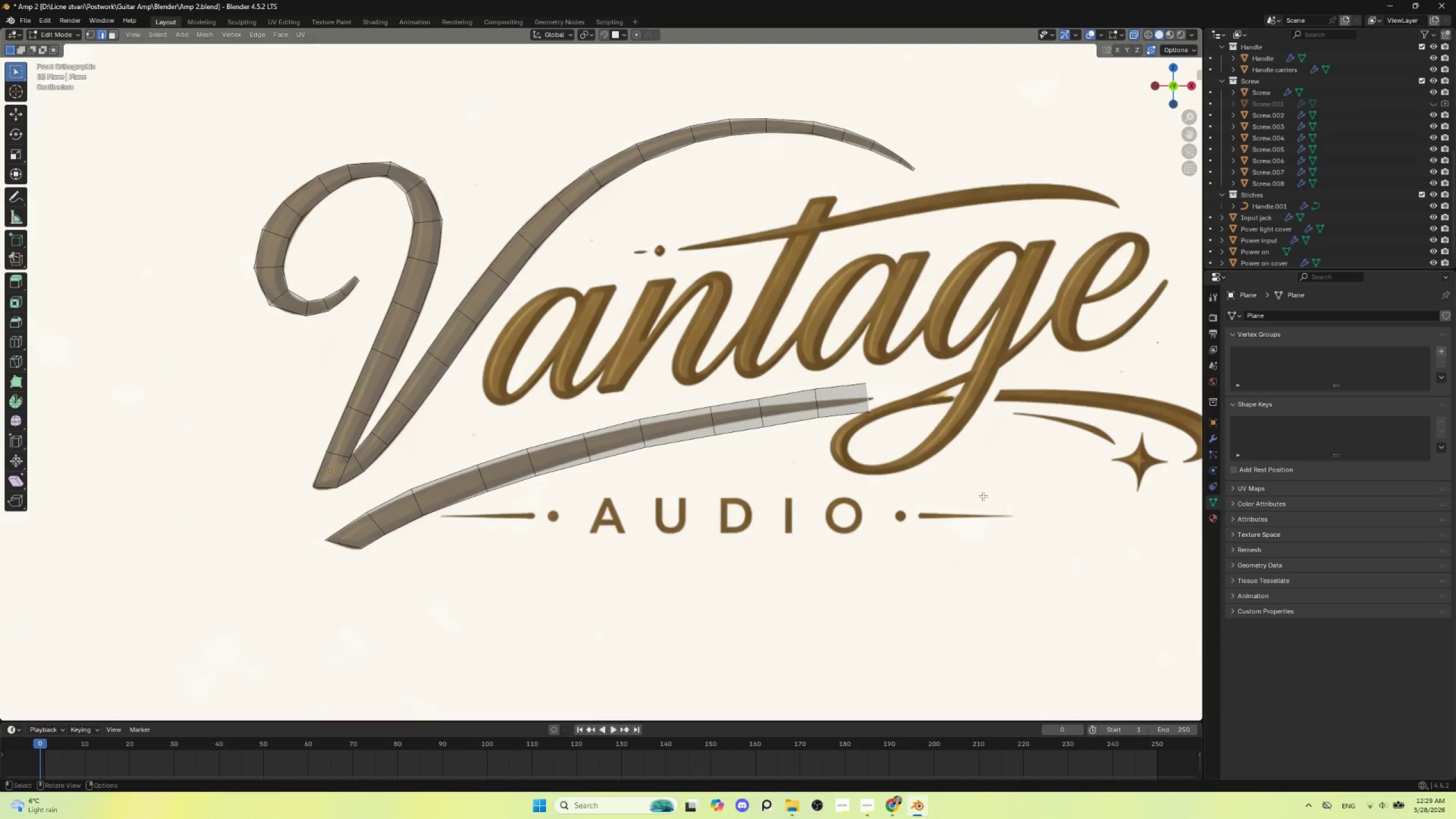 
key(S)
 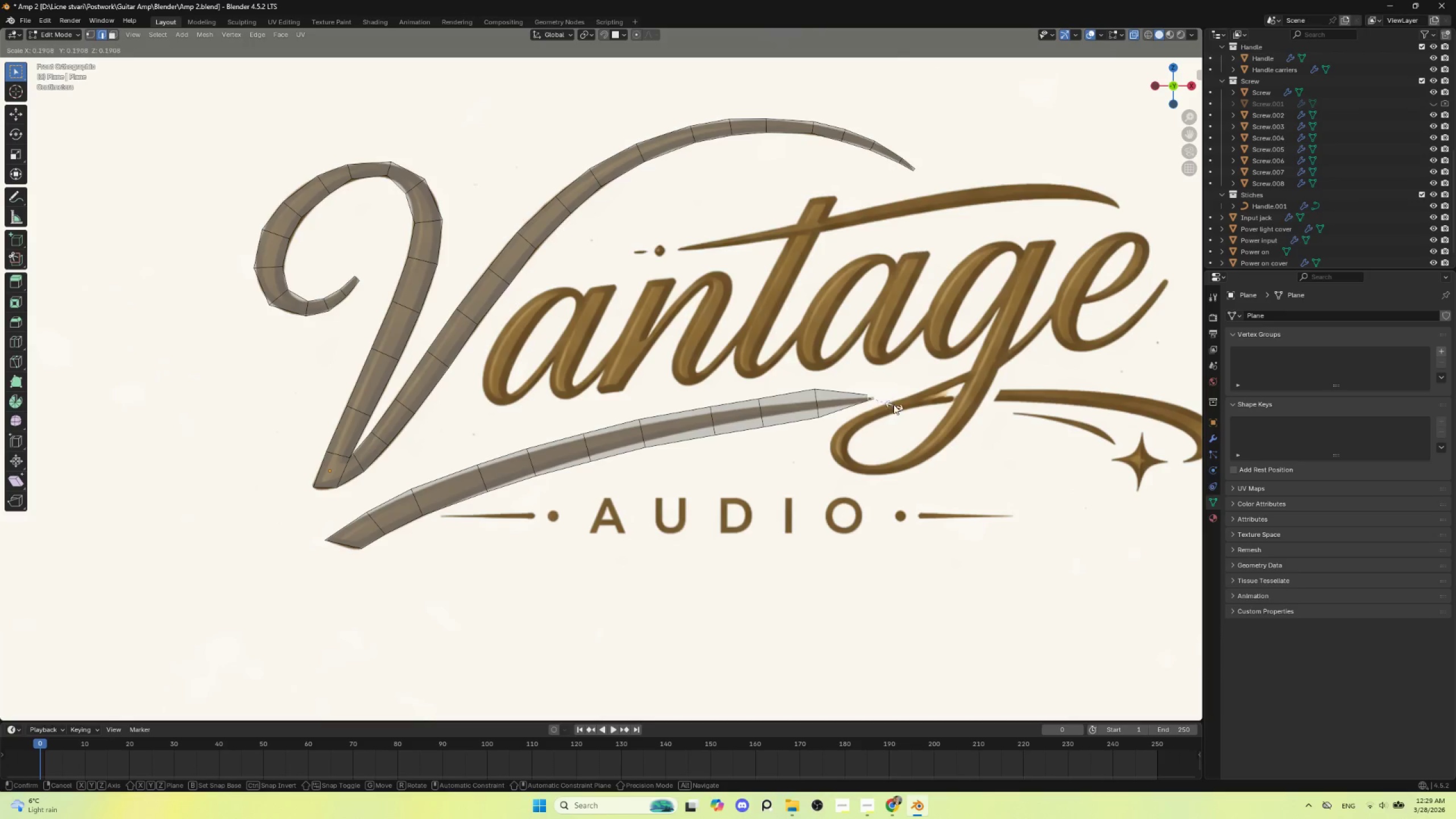 
left_click([891, 403])
 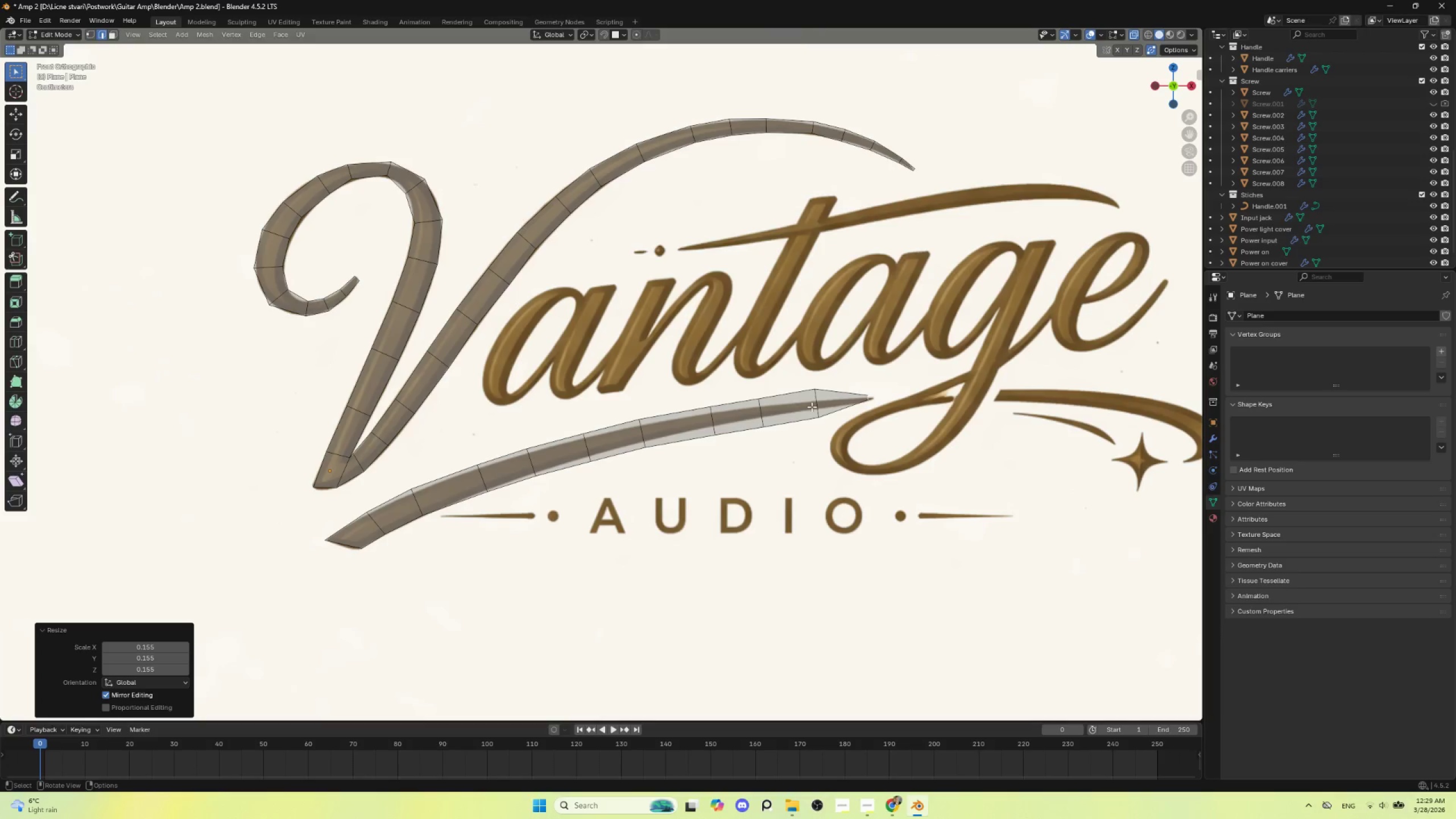 
left_click([815, 404])
 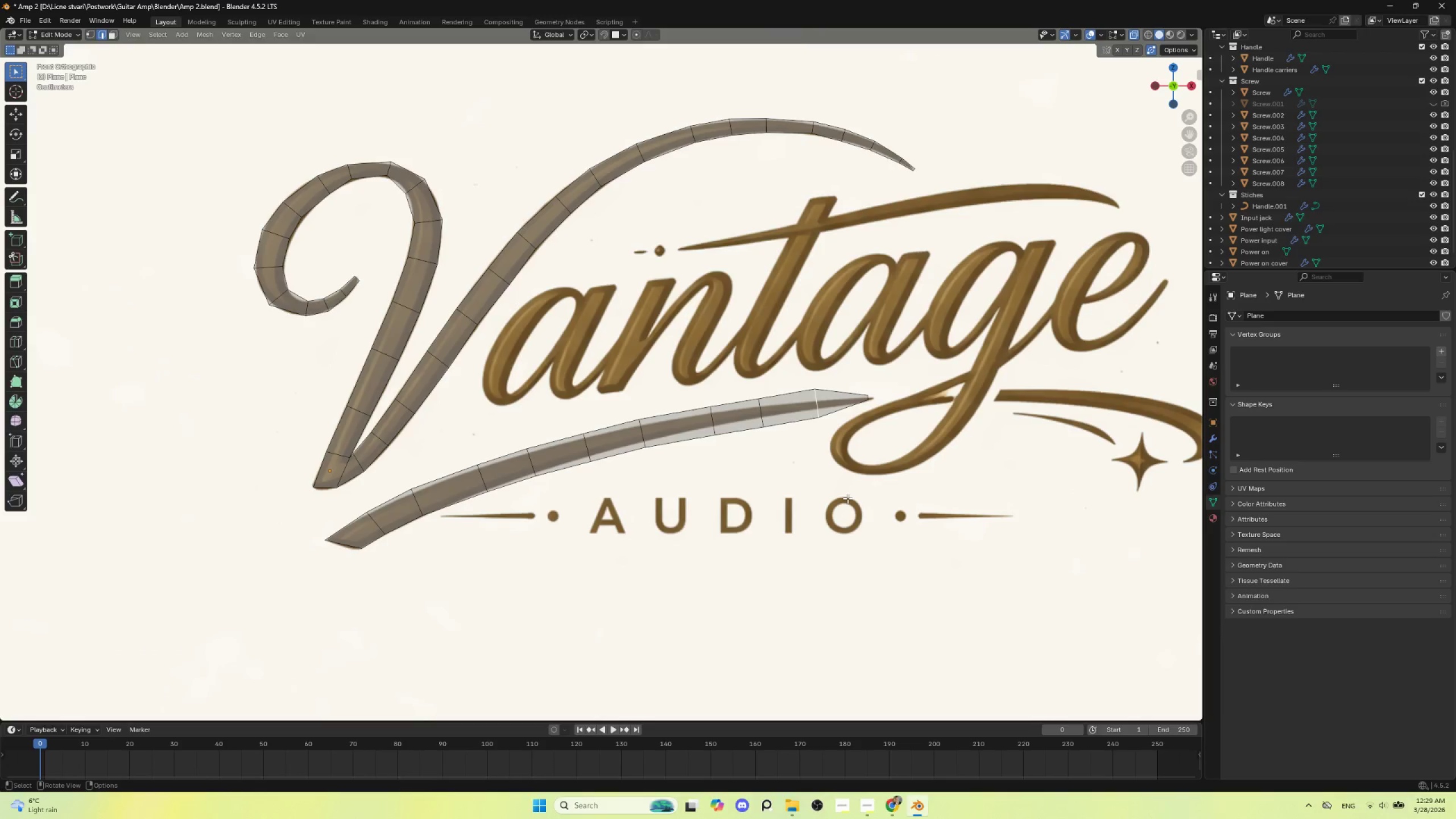 
key(S)
 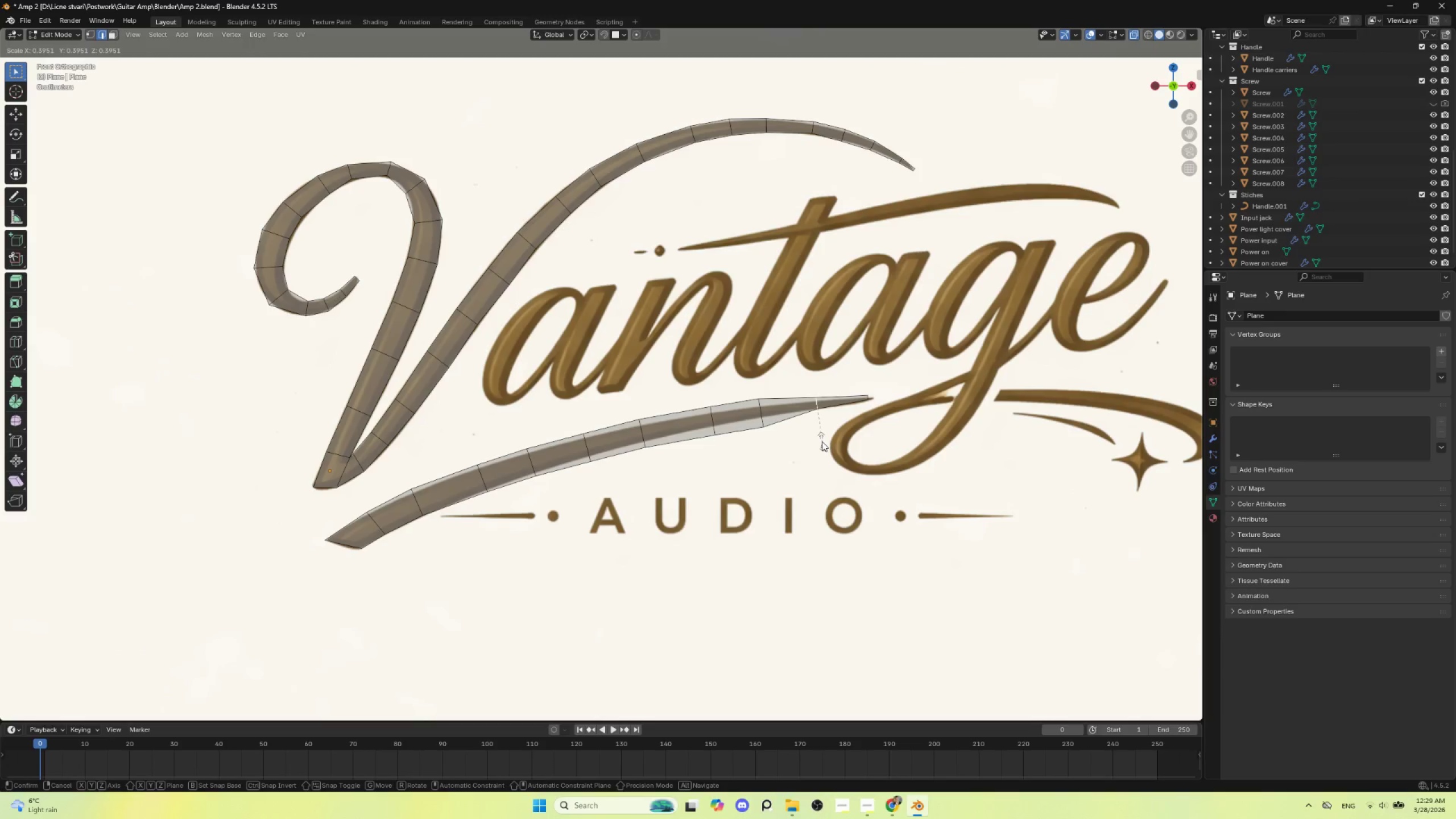 
left_click([822, 441])
 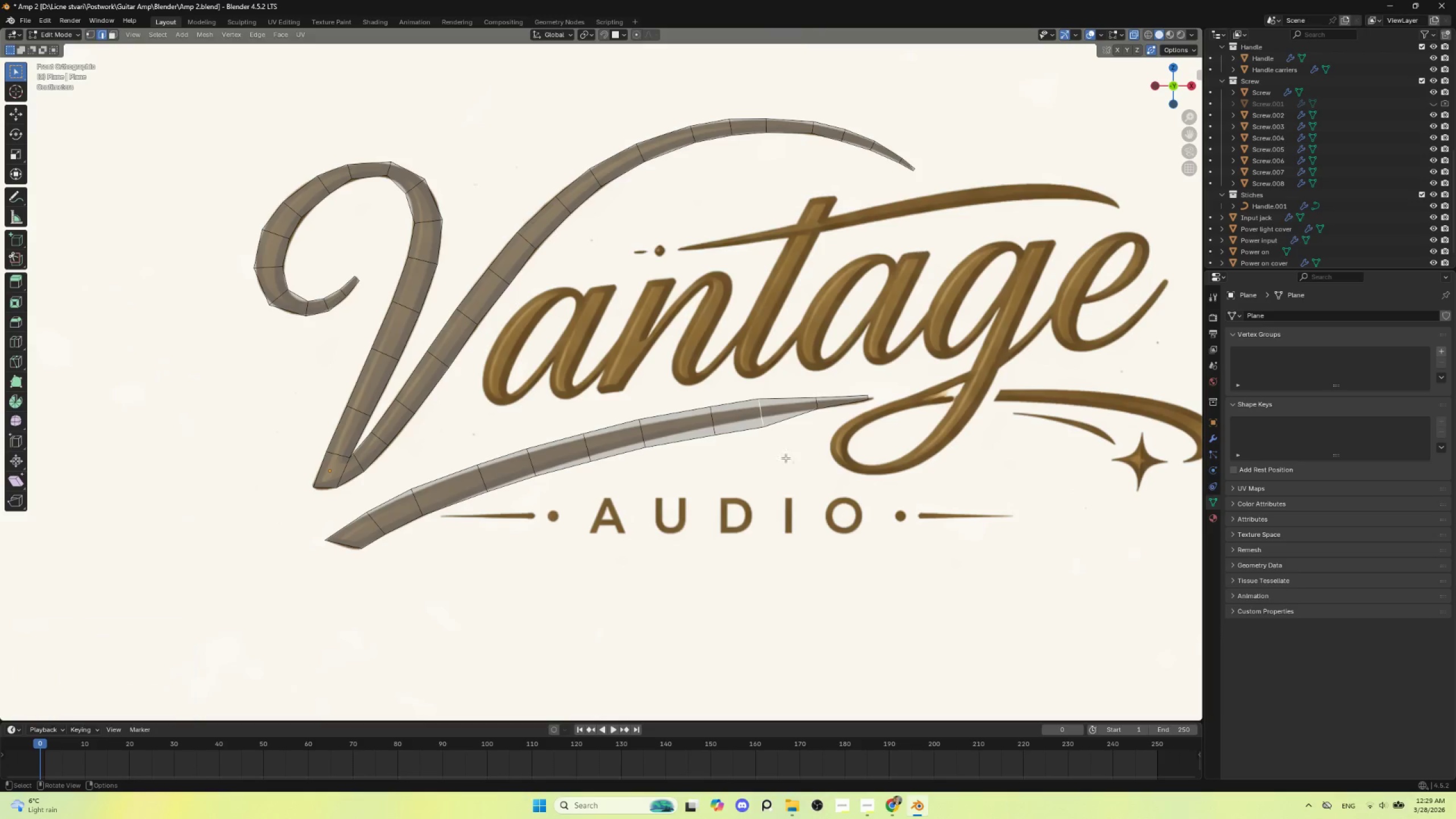 
key(S)
 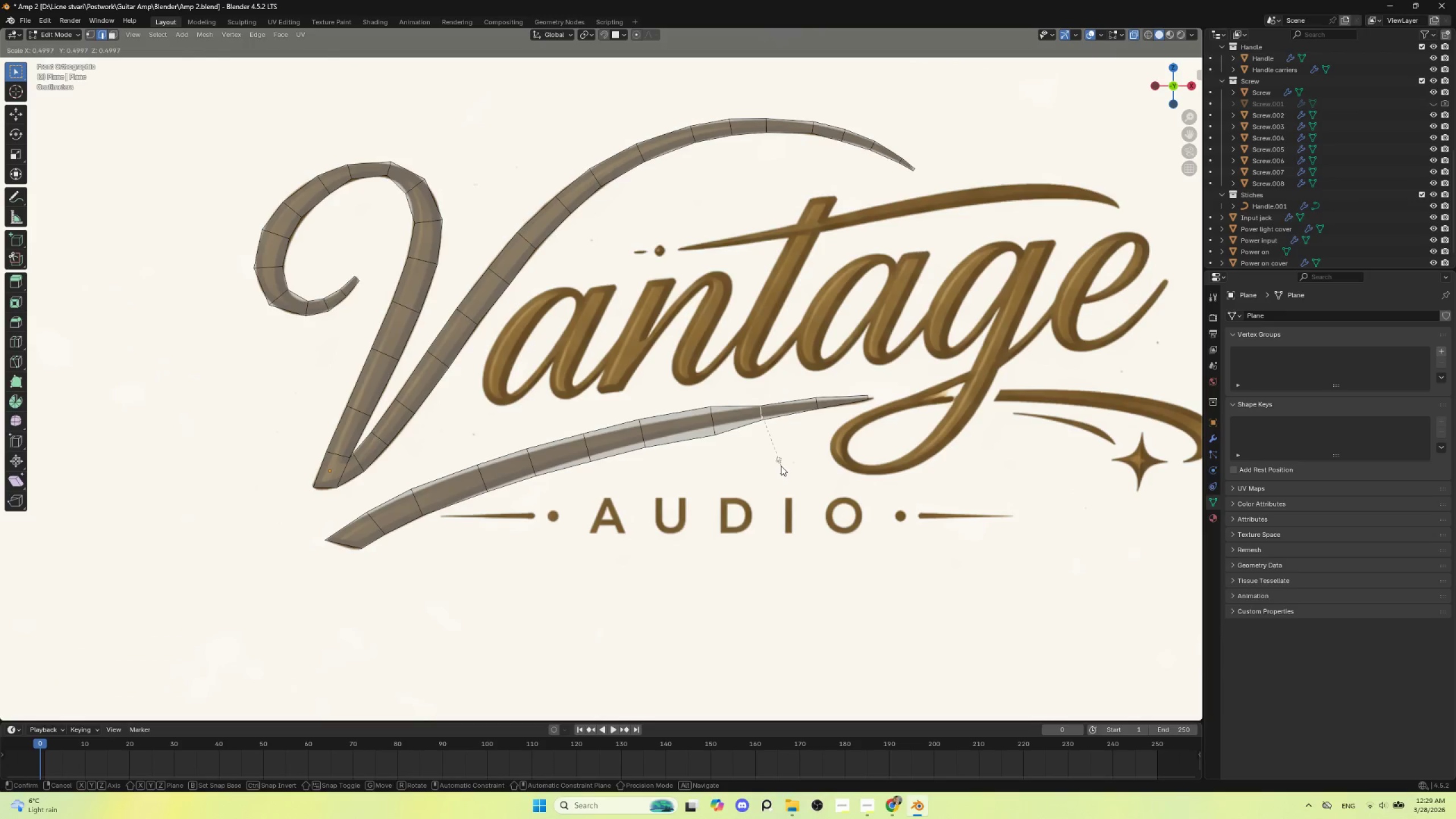 
left_click([781, 466])
 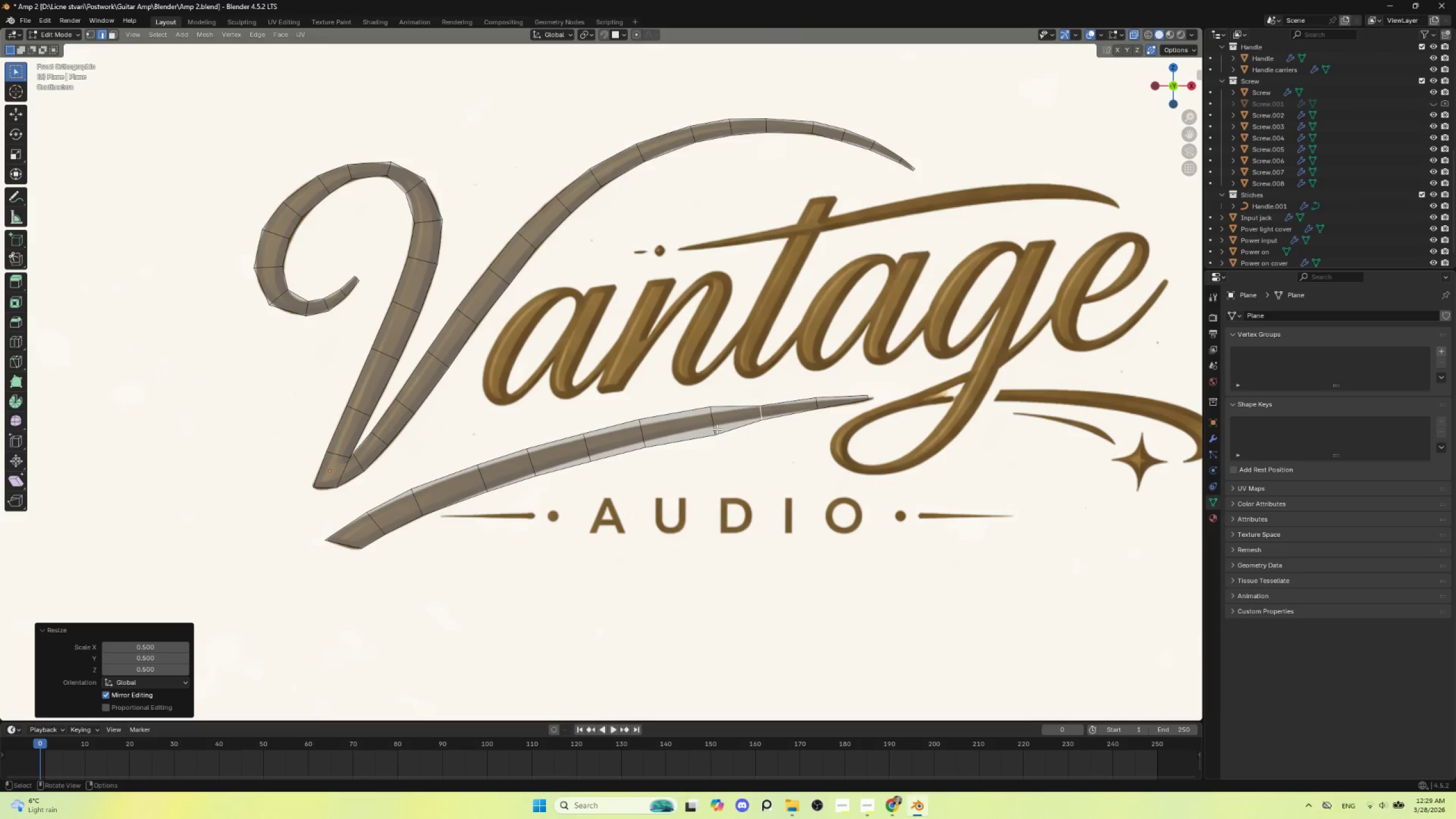 
left_click([715, 427])
 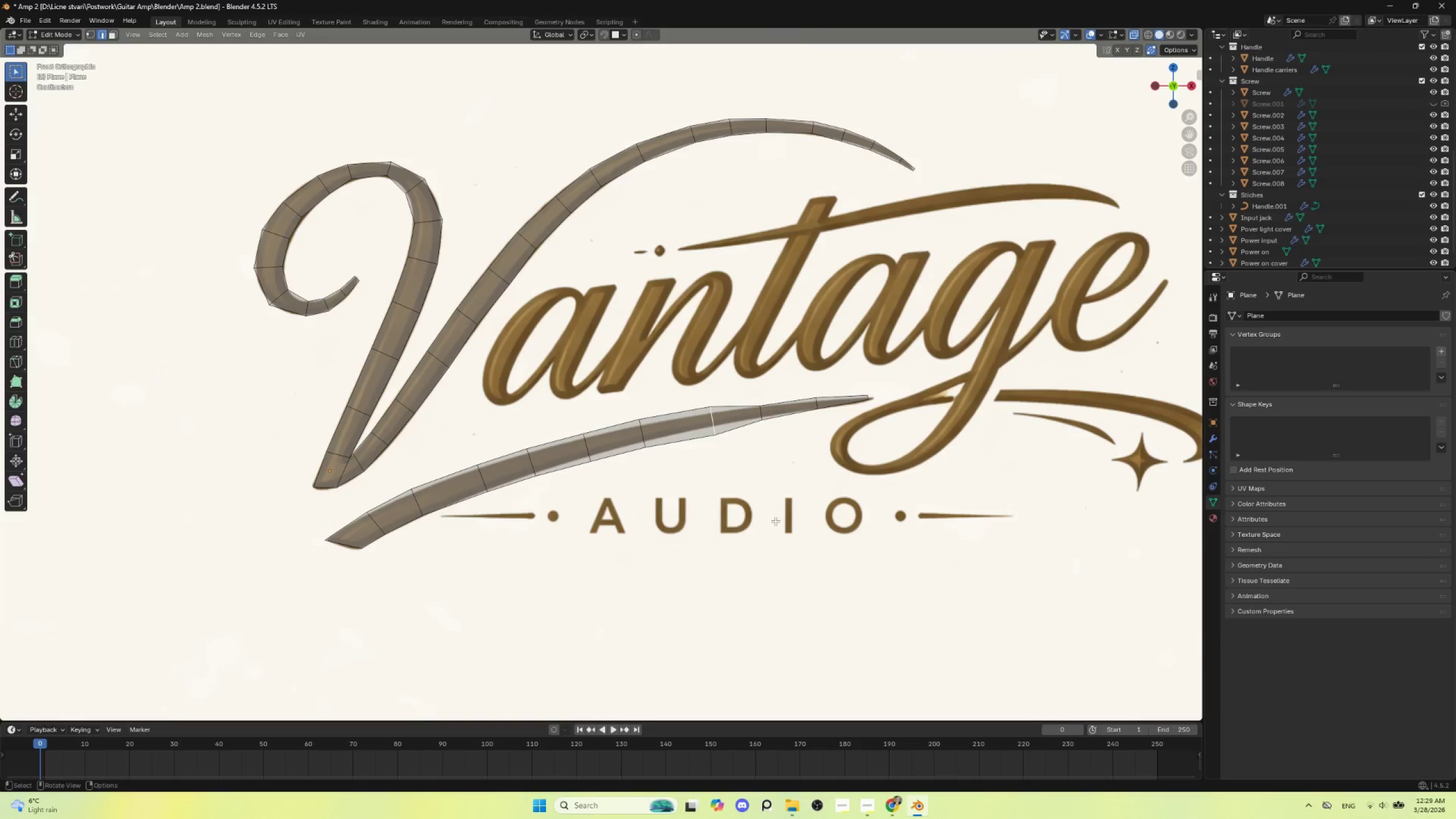 
key(S)
 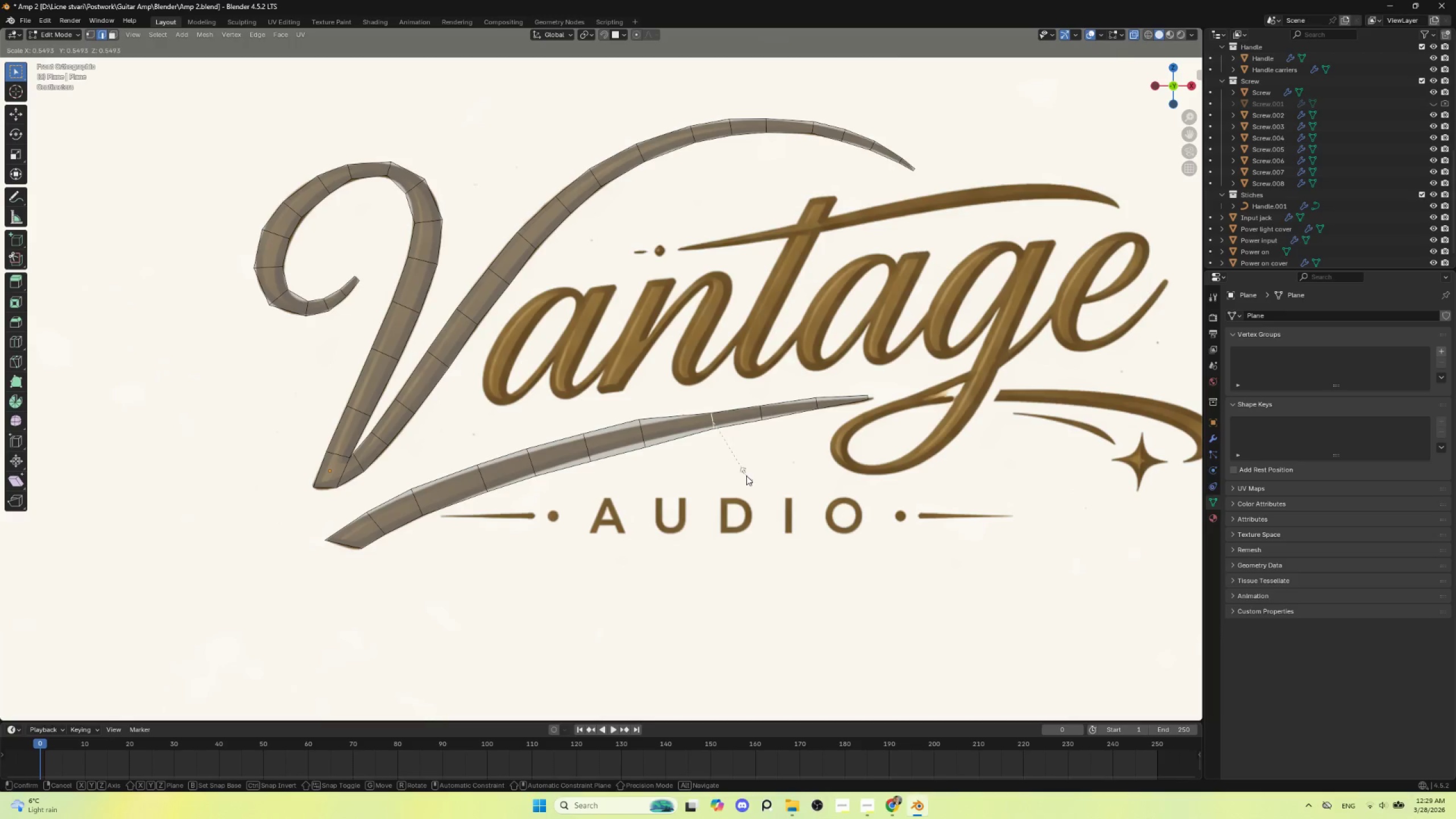 
left_click([746, 475])
 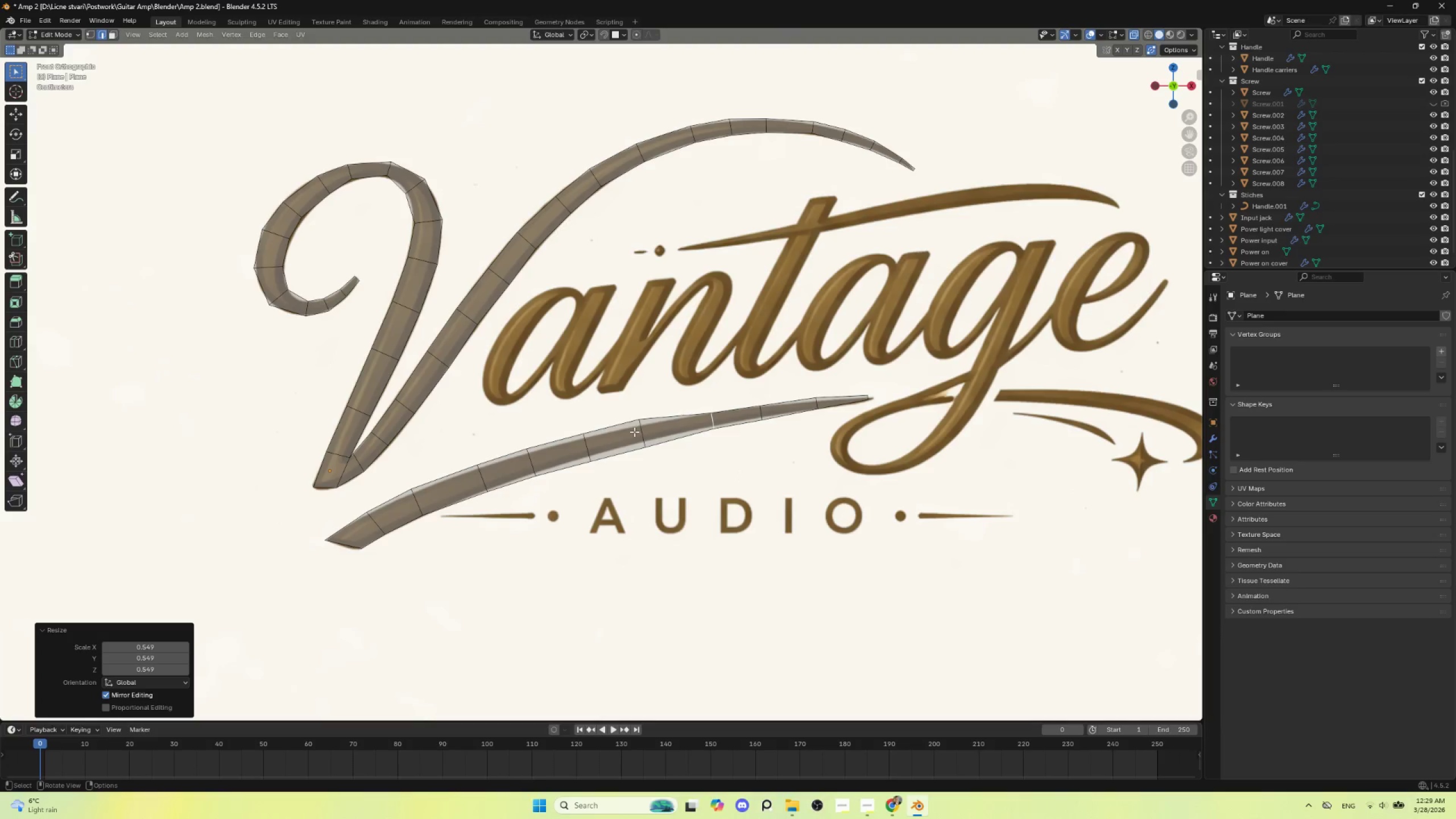 
left_click([643, 428])
 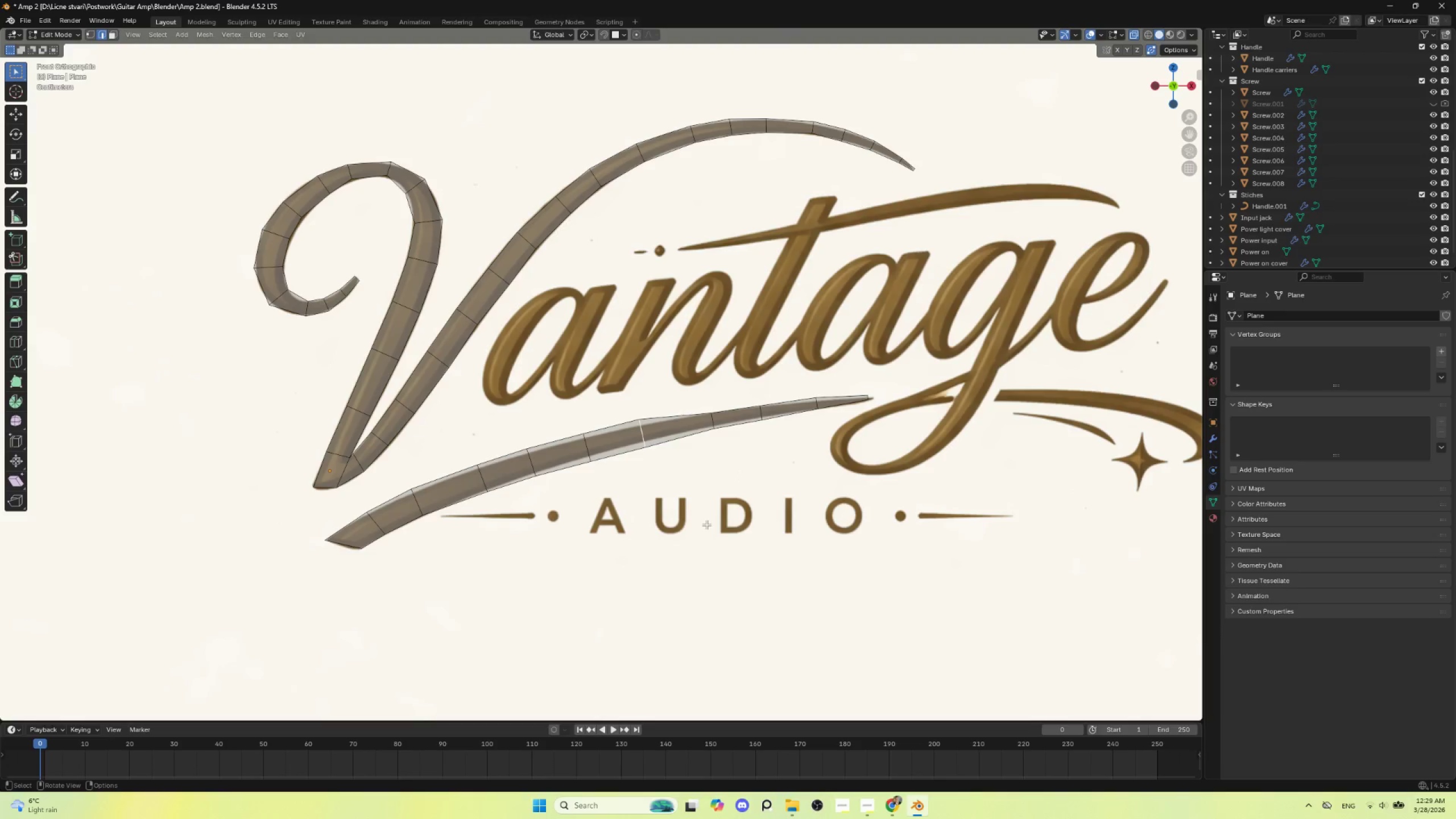 
key(S)
 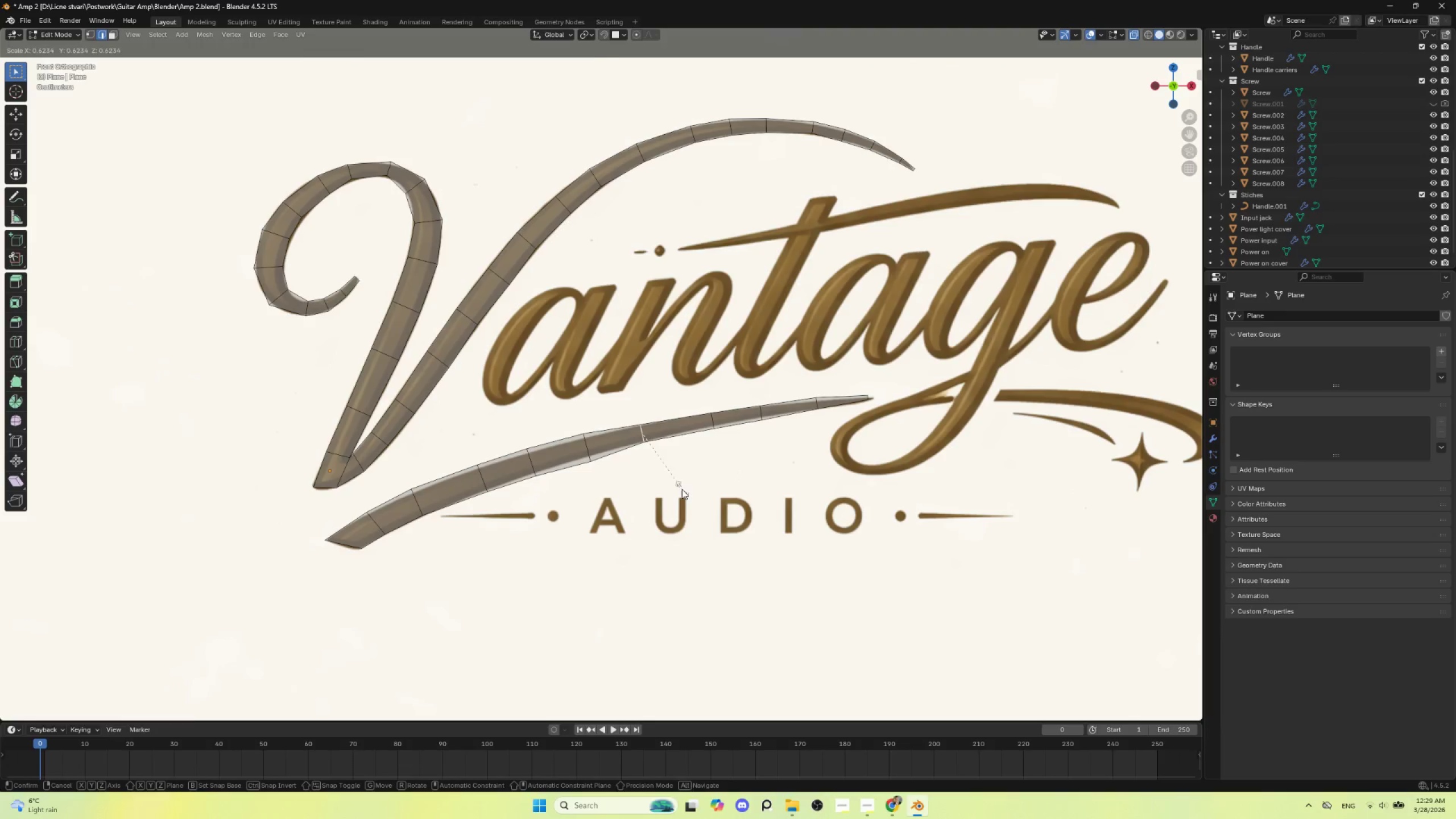 
left_click([682, 489])
 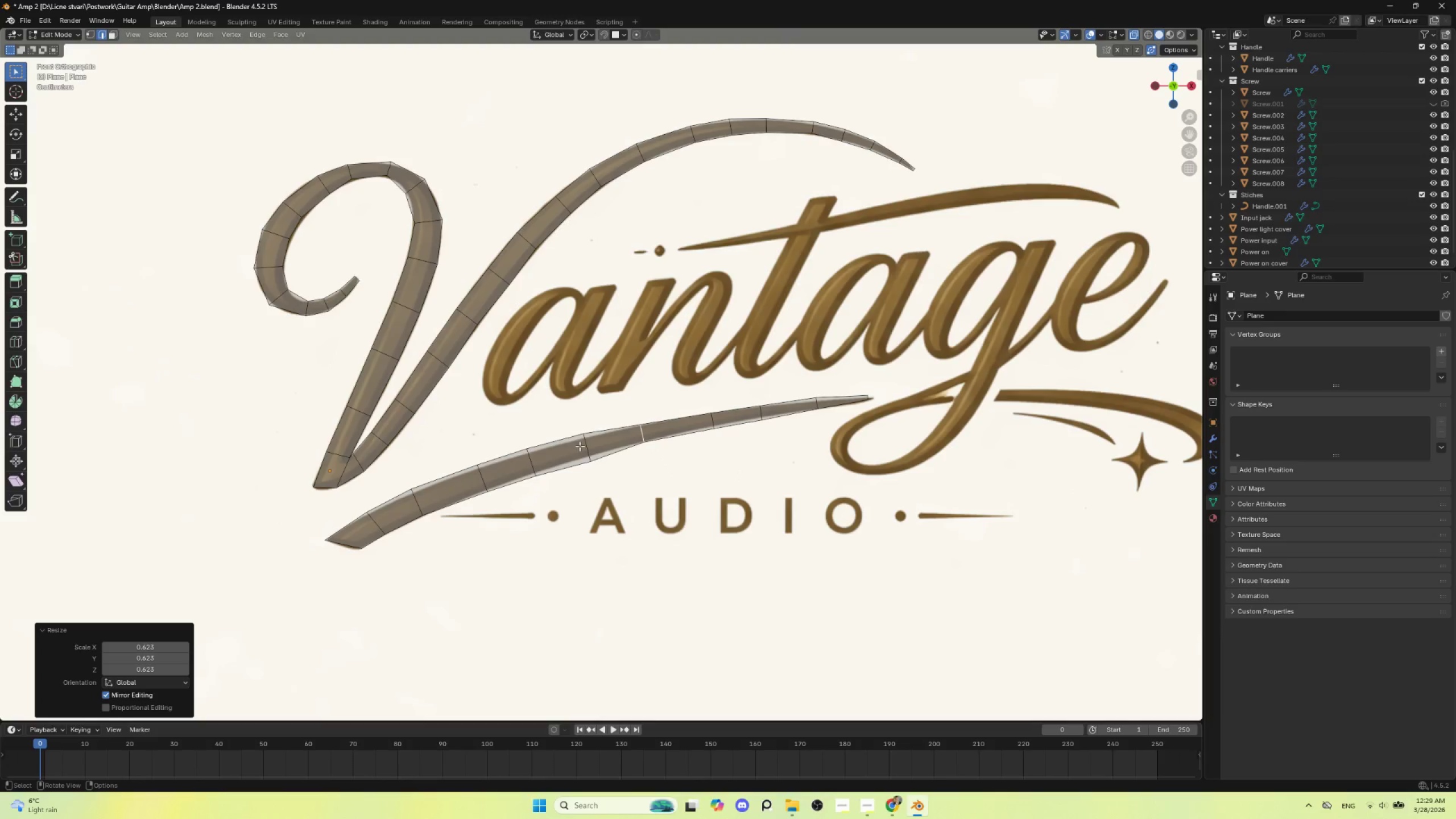 
left_click([587, 444])
 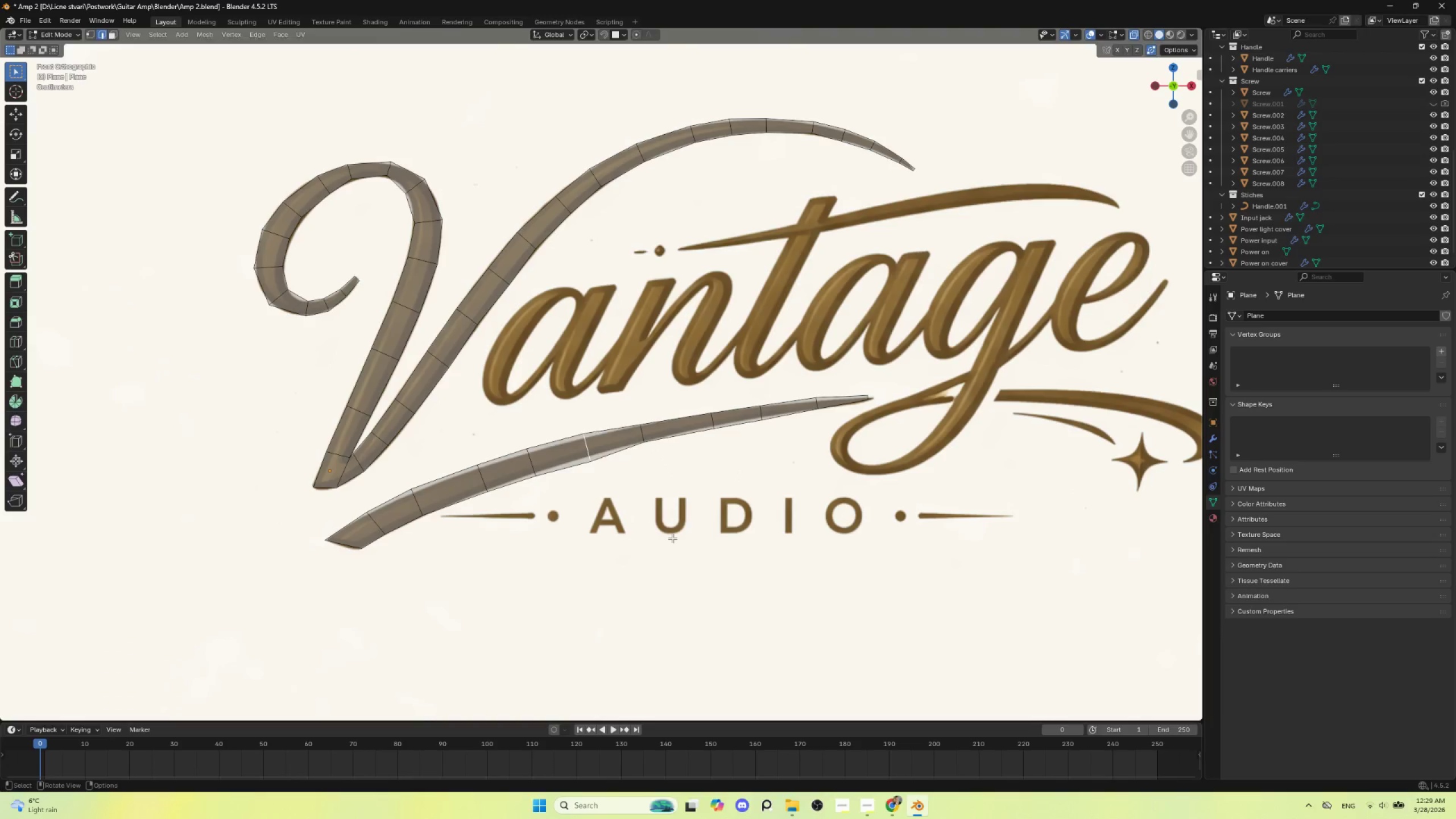 
key(S)
 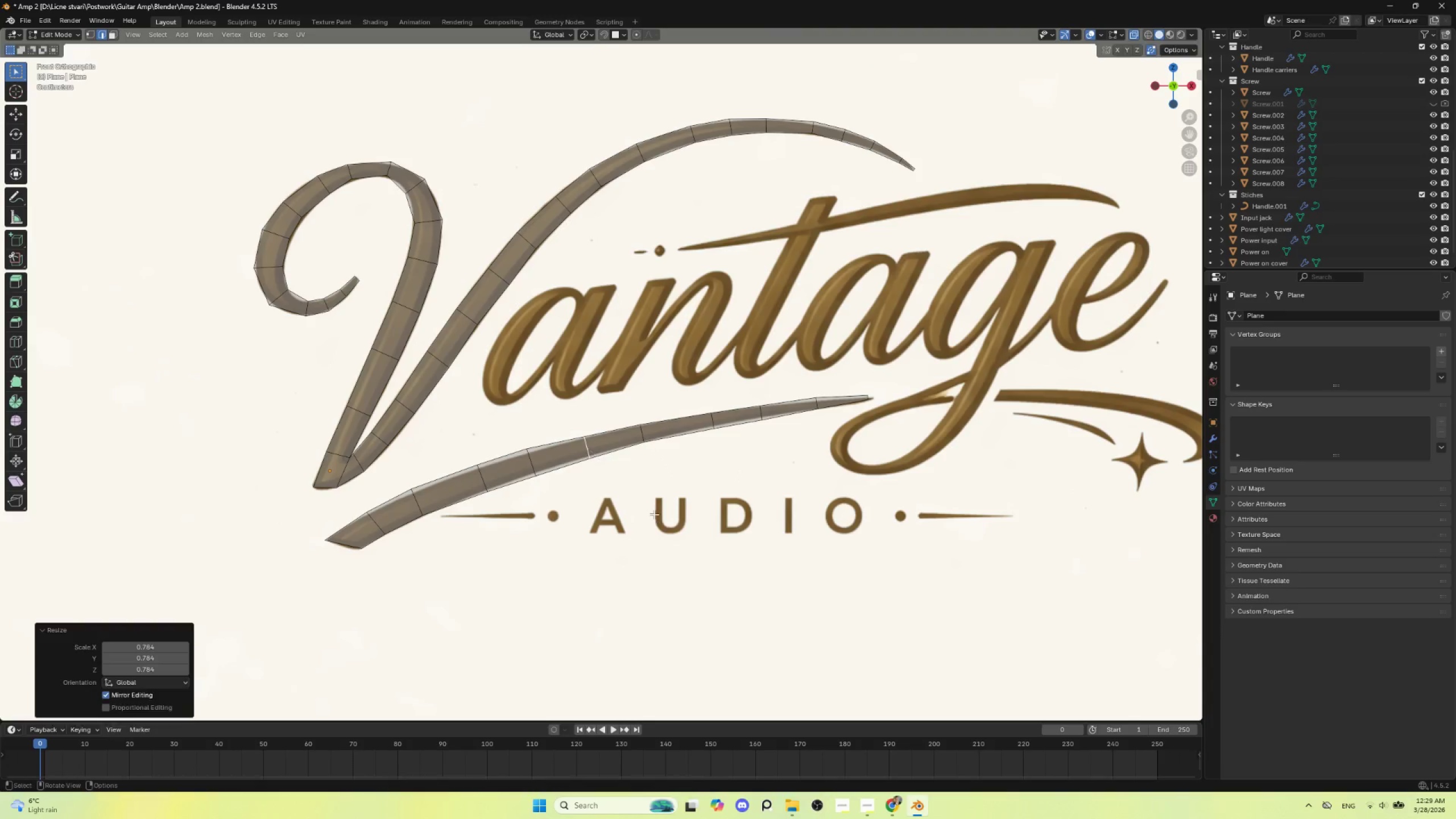 
left_click([654, 514])
 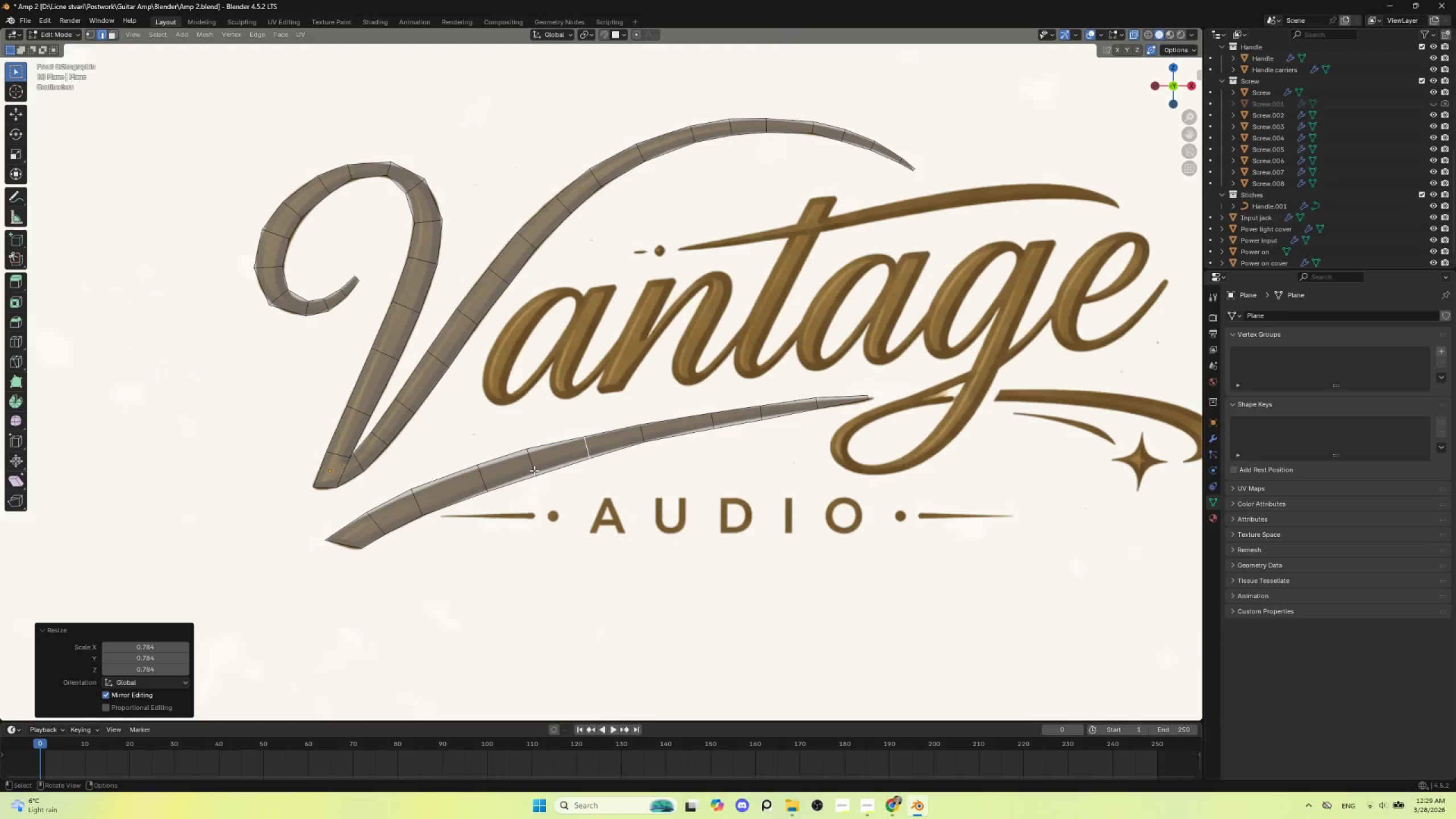 
left_click([535, 466])
 